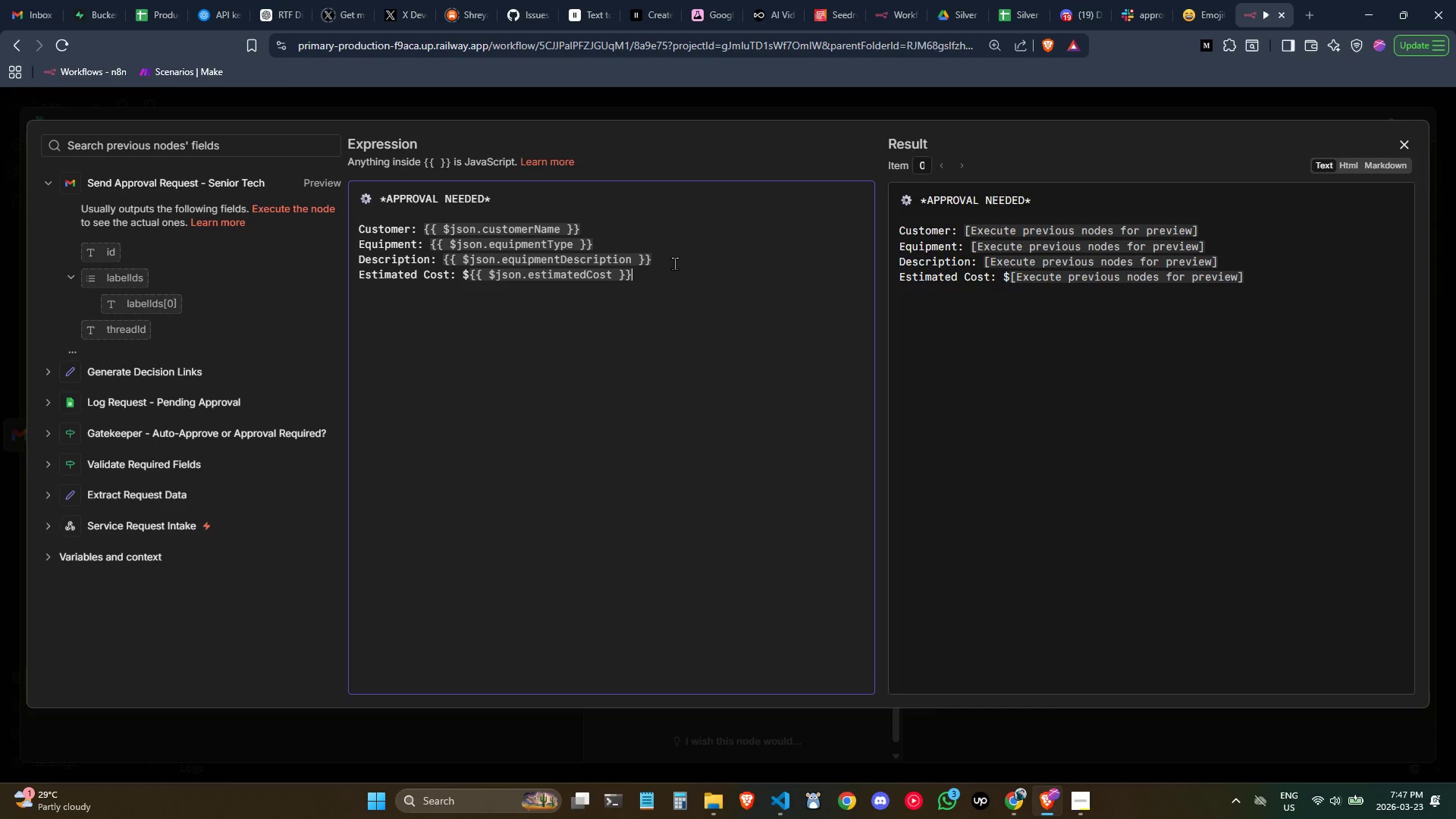 
key(Control+ArrowRight)
 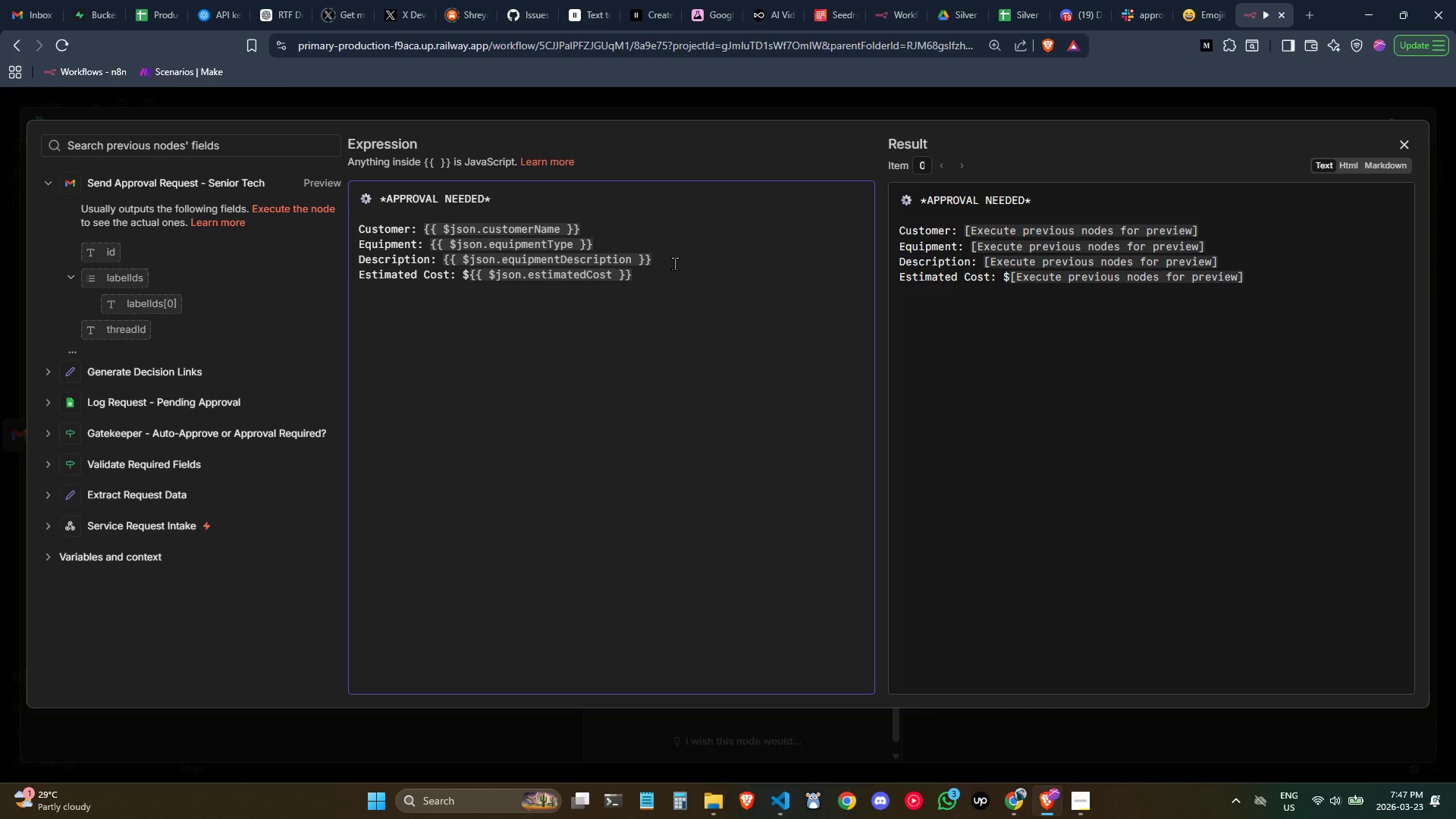 
key(Enter)
 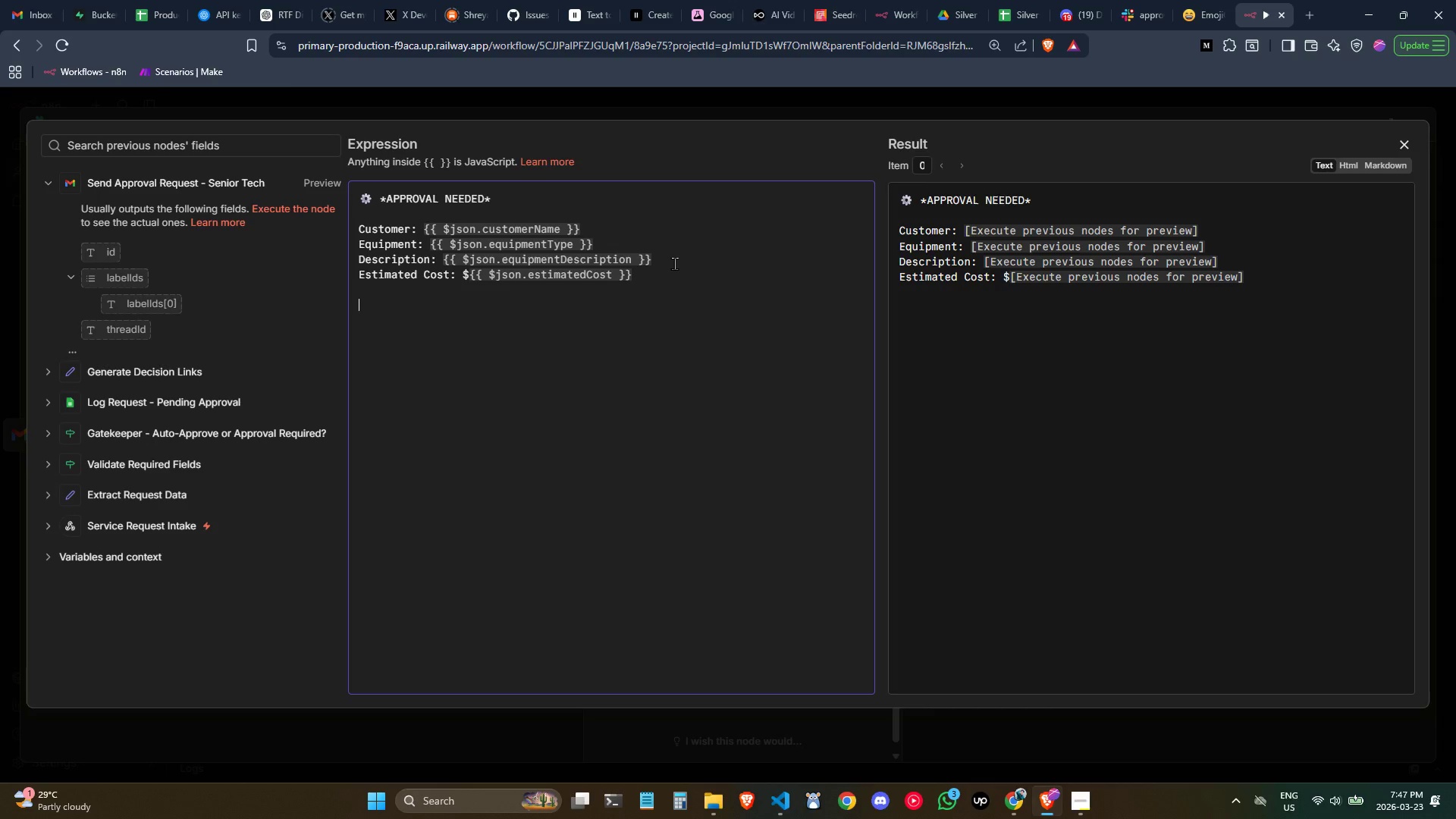 
type(Request ID: {{$json.requestID)
 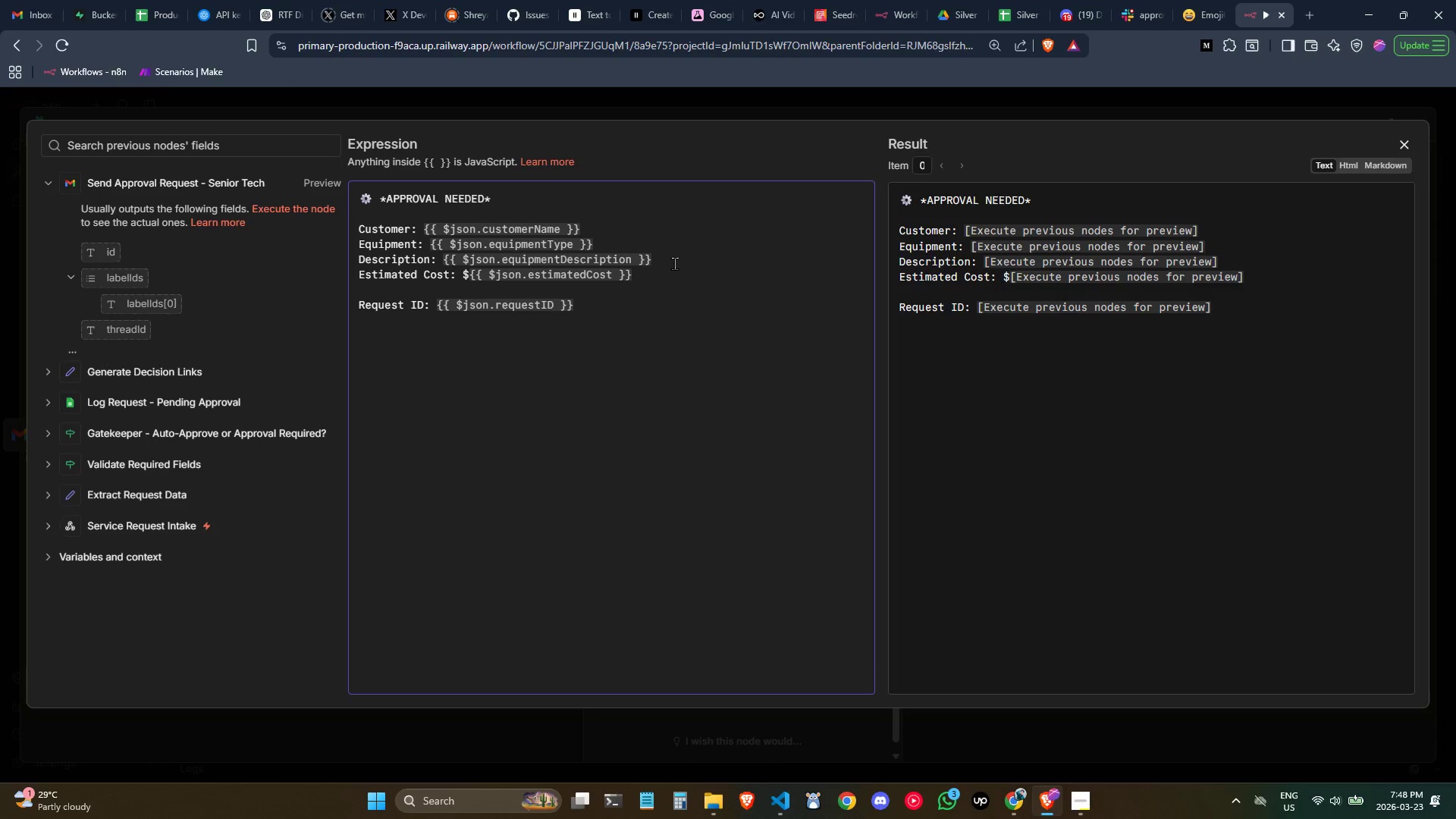 
key(ArrowRight)
 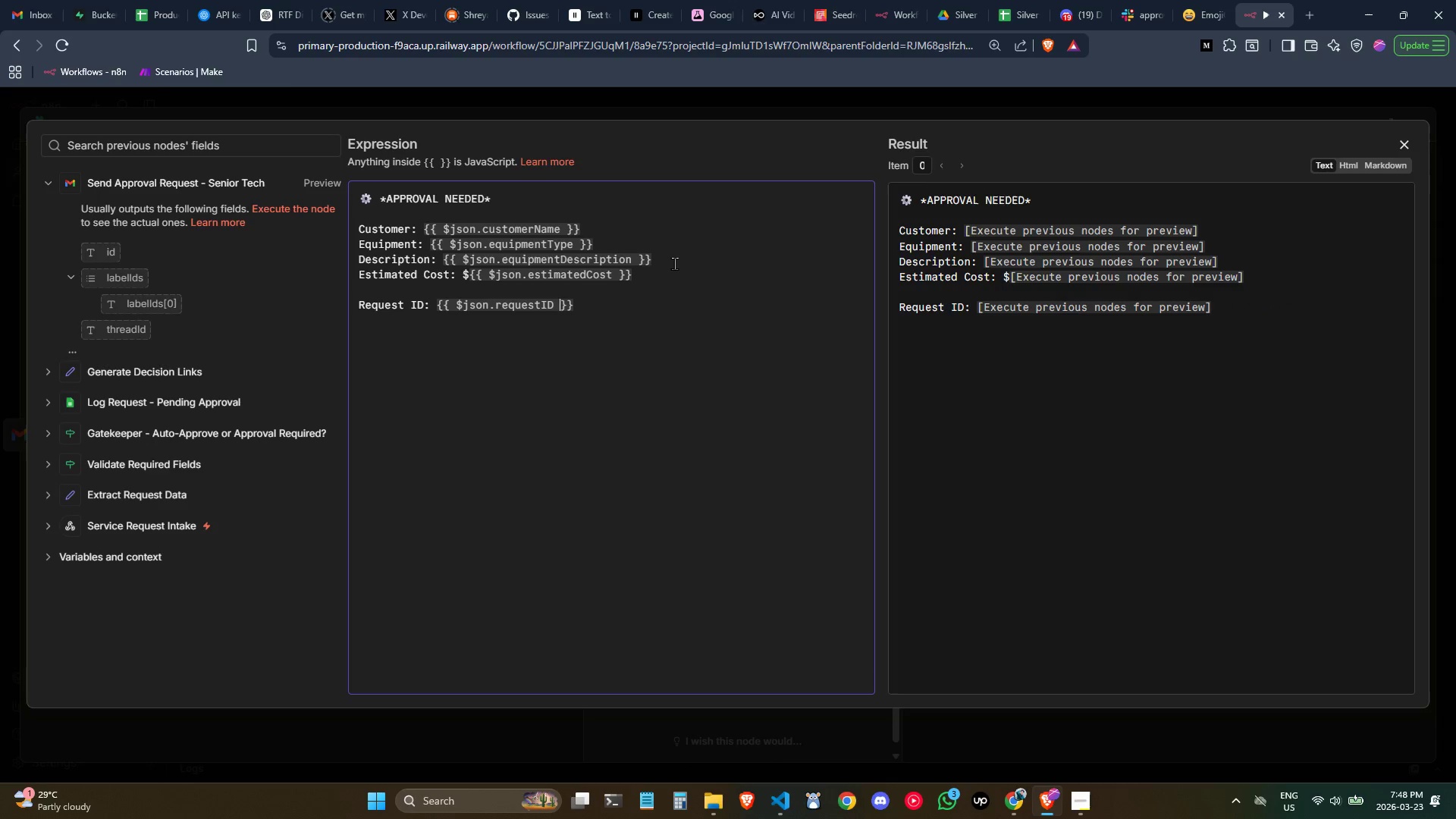 
key(ArrowRight)
 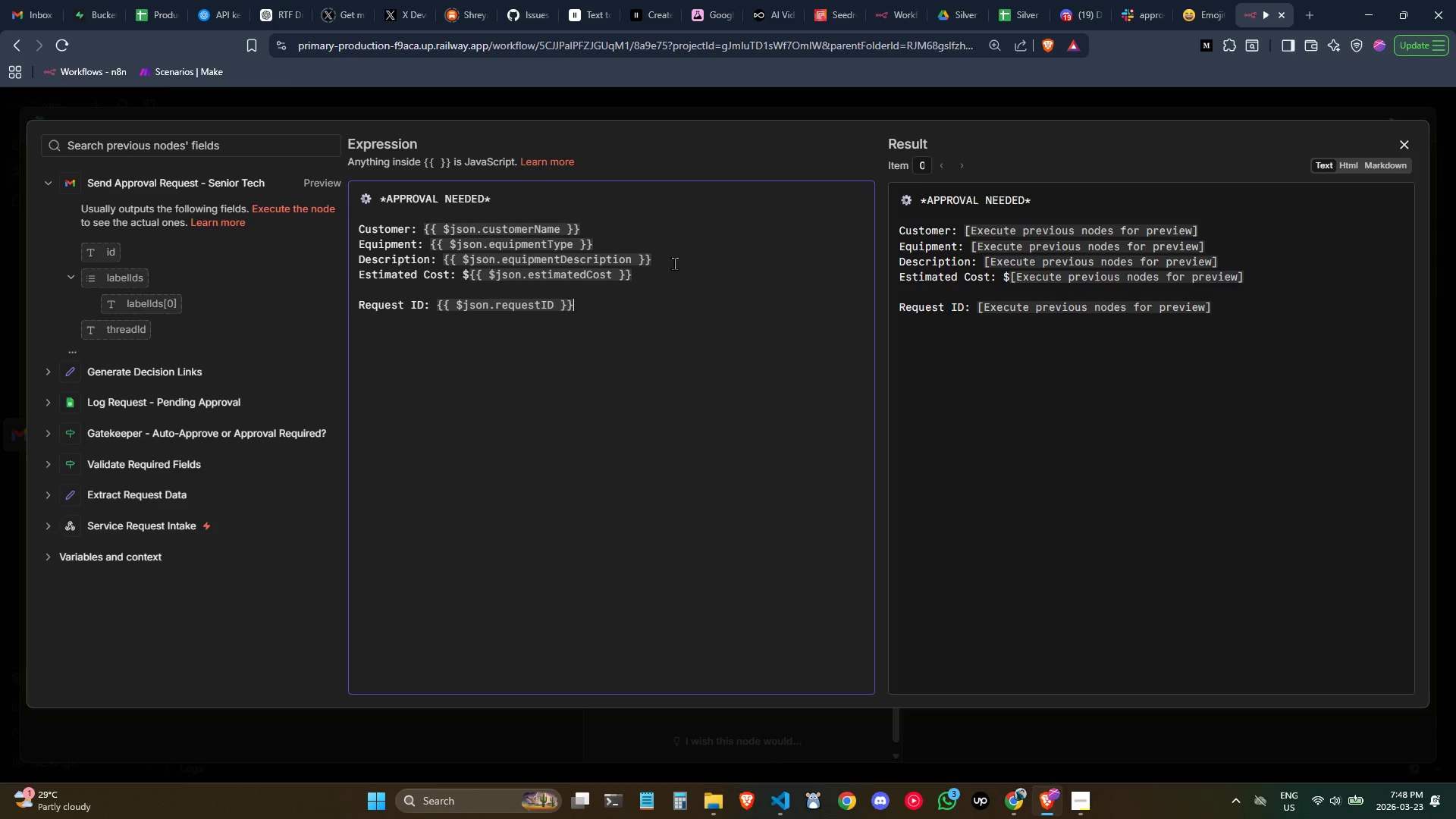 
key(ArrowRight)
 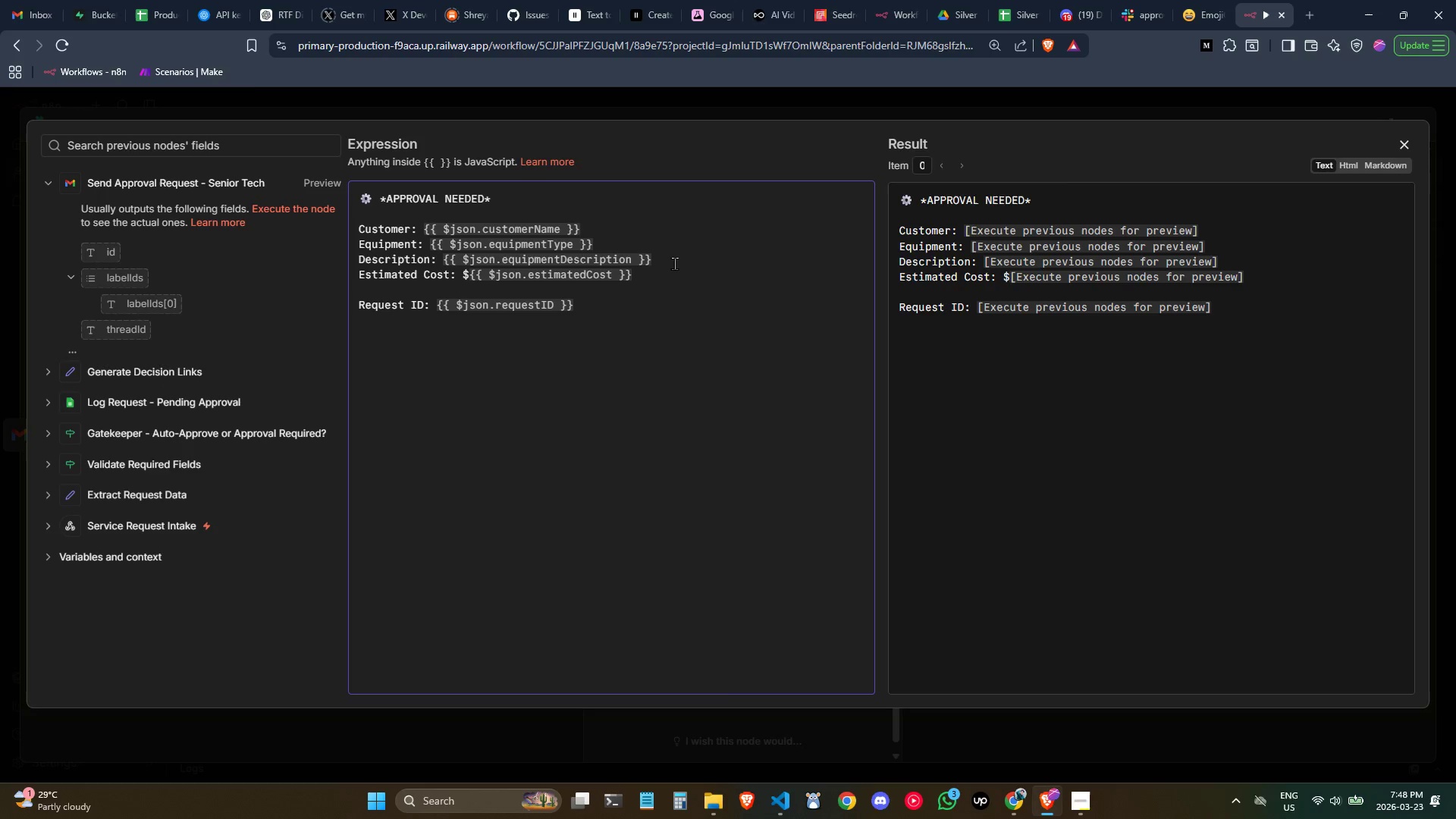 
key(Enter)
 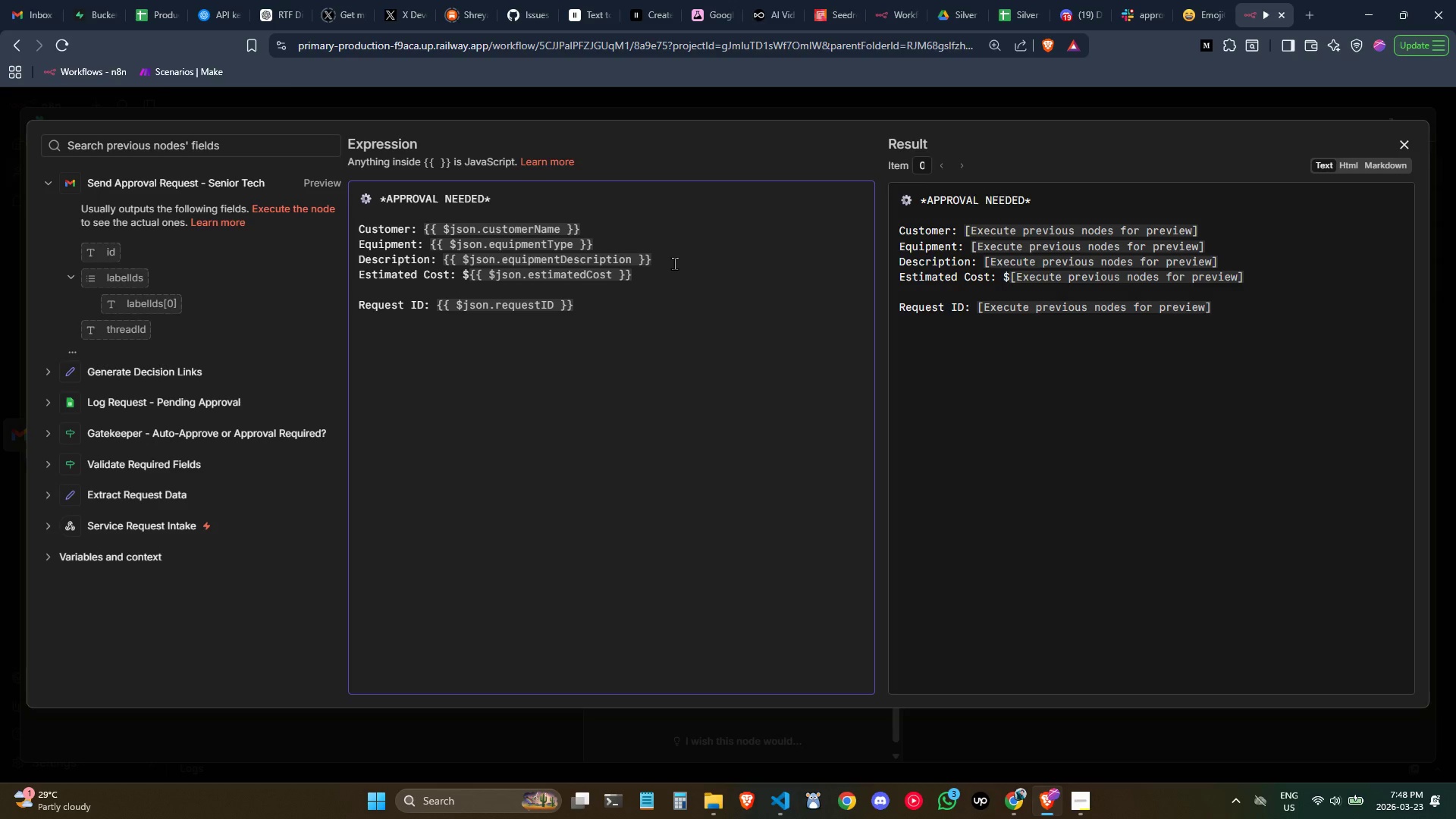 
wait(13.31)
 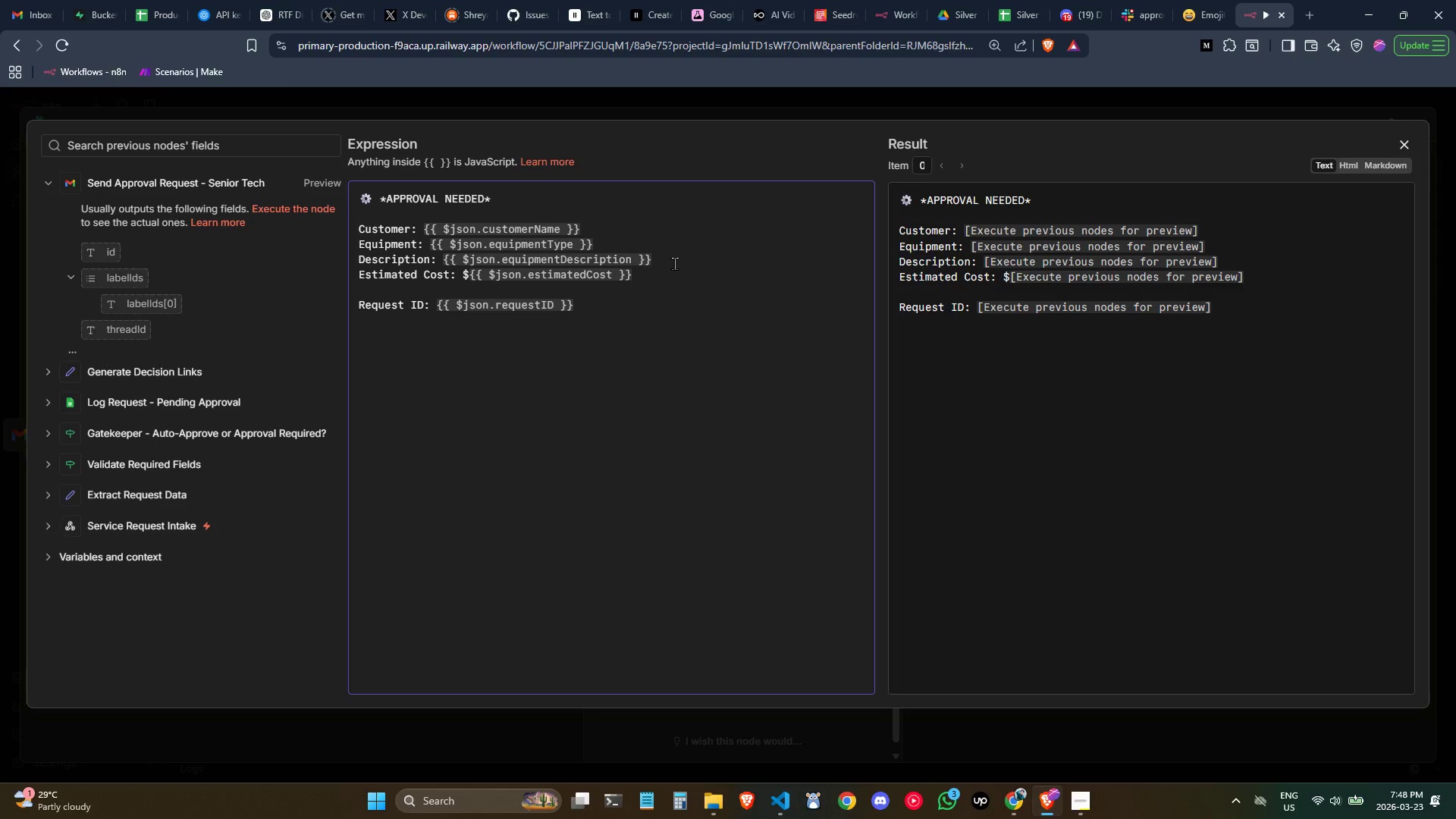 
key(Enter)
 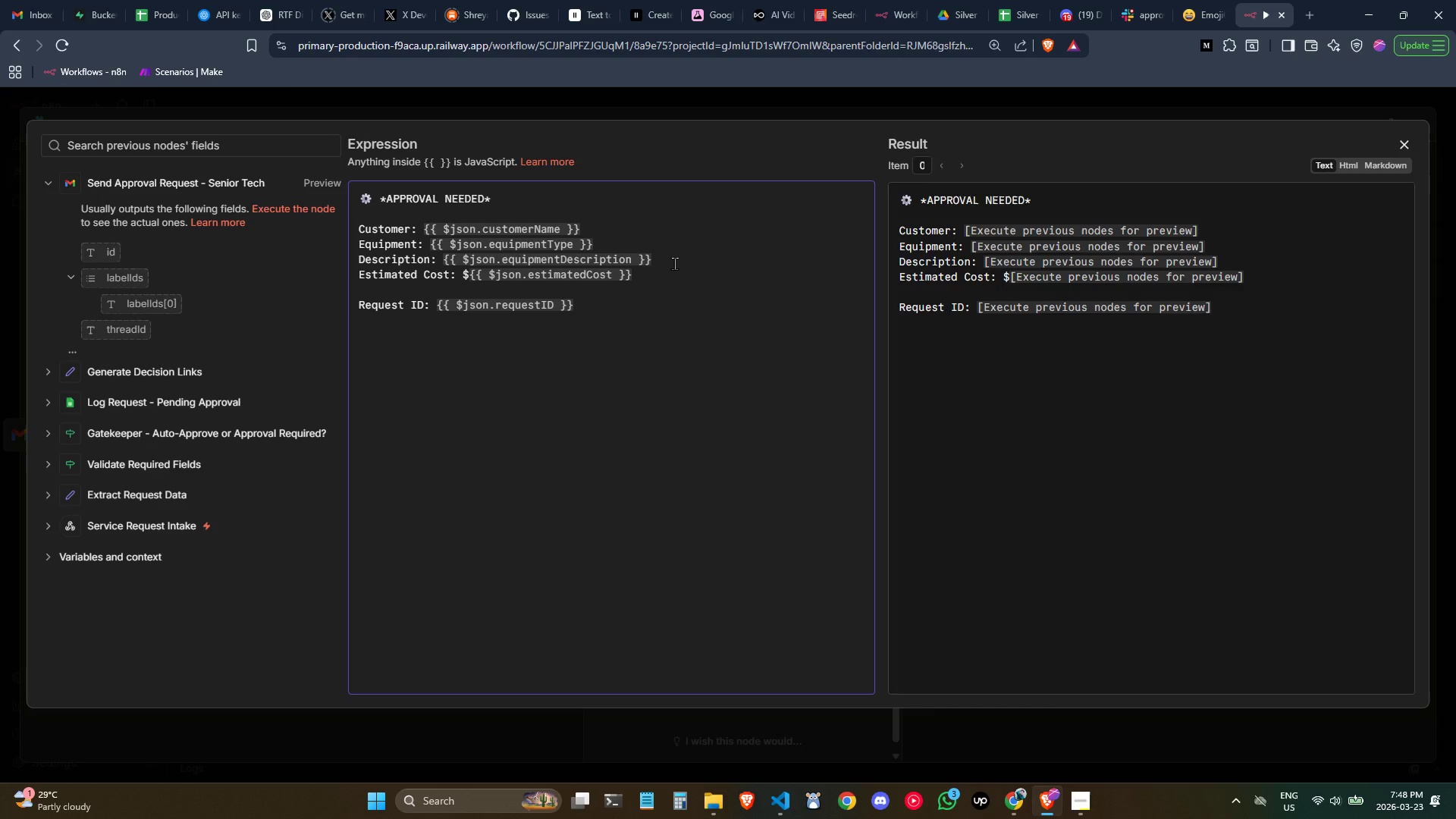 
type(Approve])
 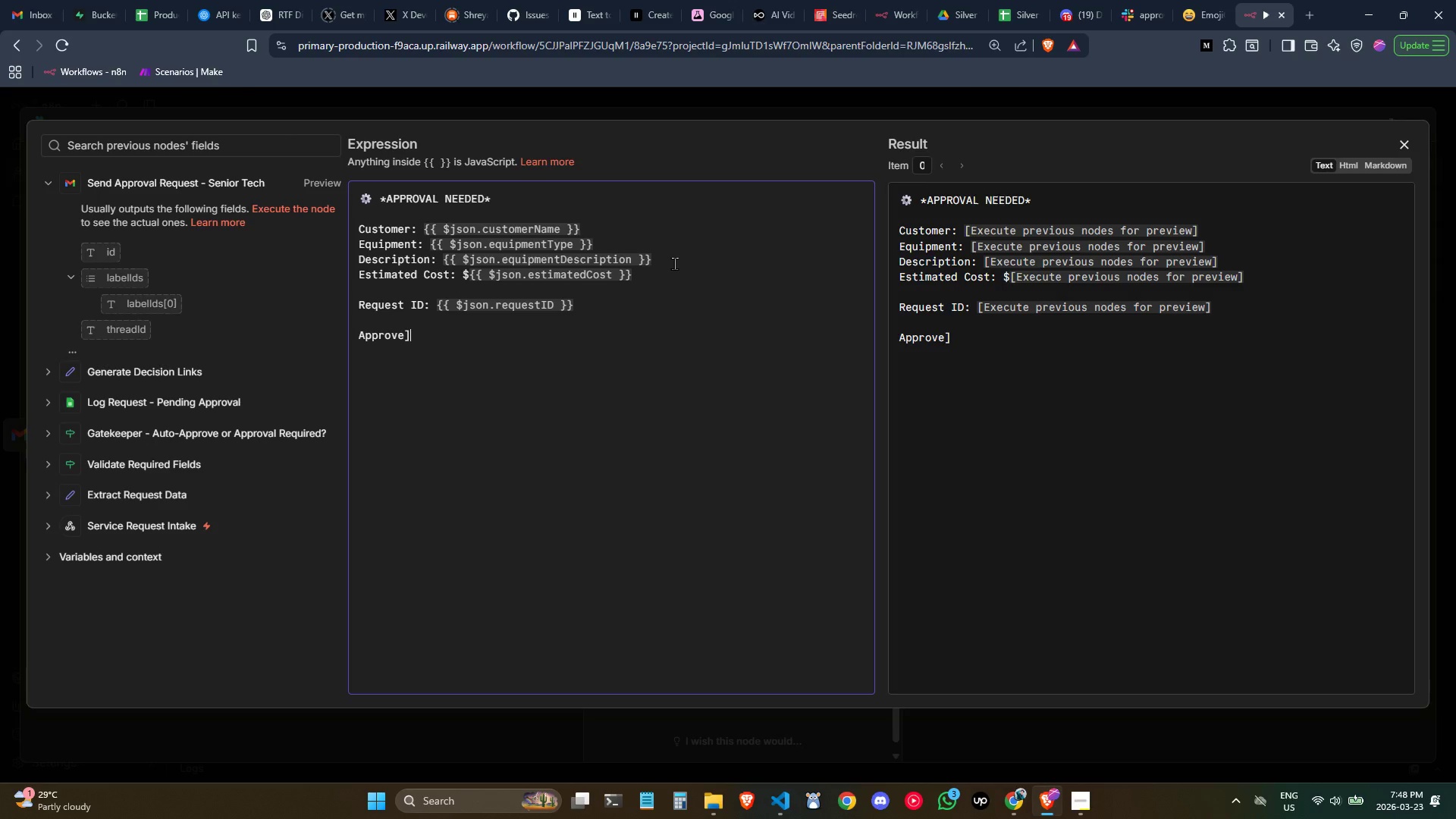 
key(Control+ArrowLeft)
 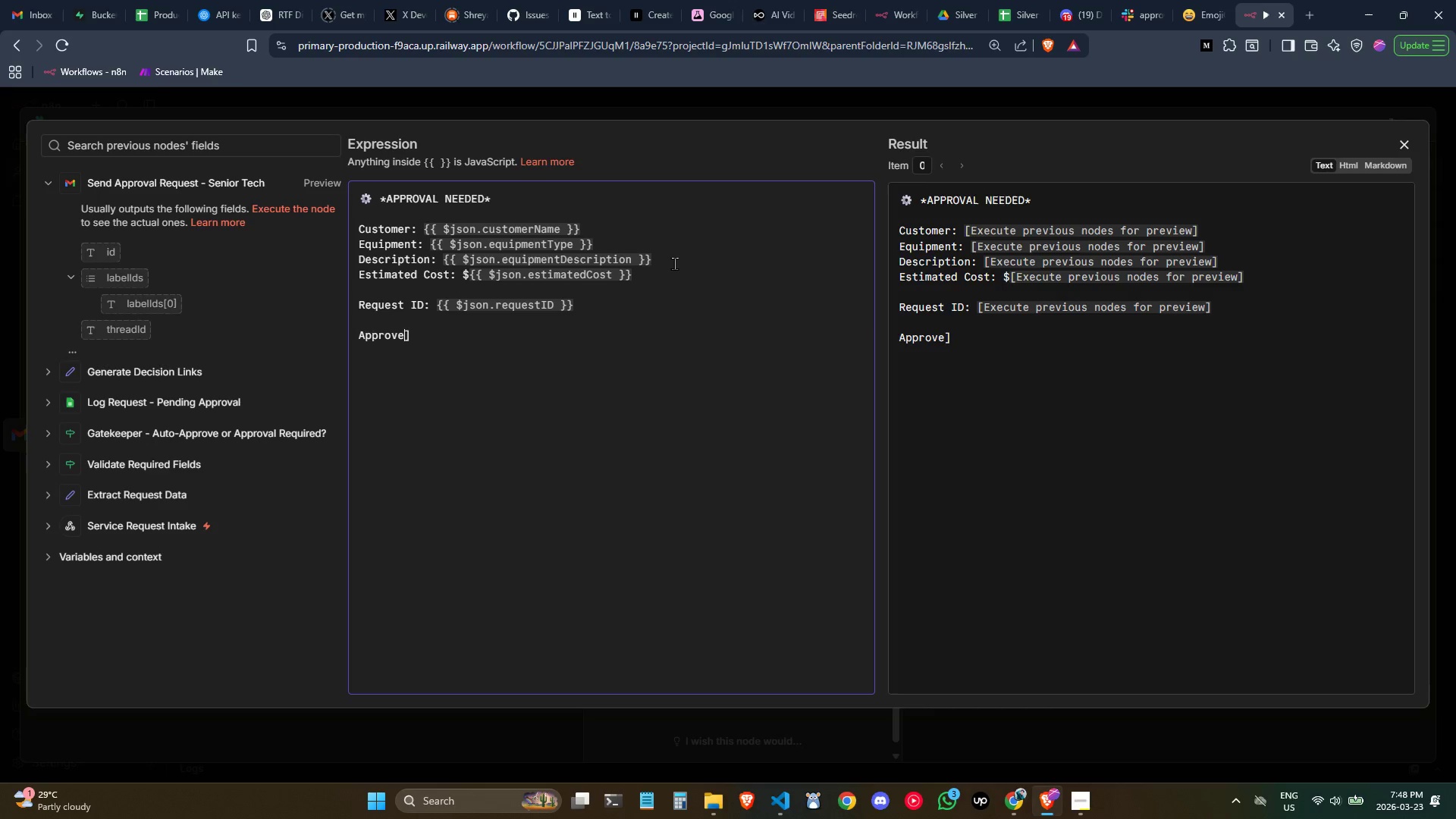 
key(Control+ArrowLeft)
 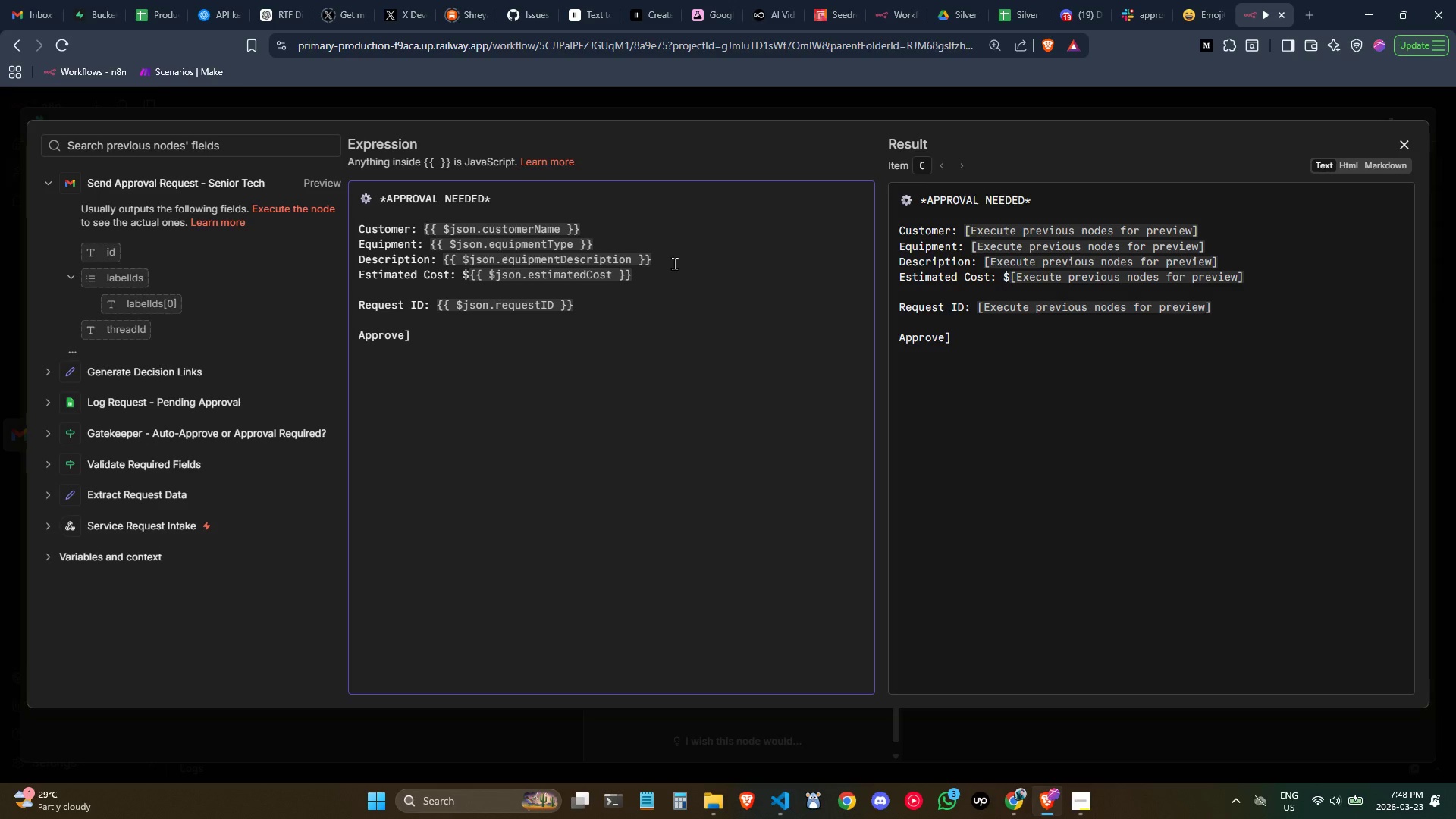 
key(BracketLeft)
 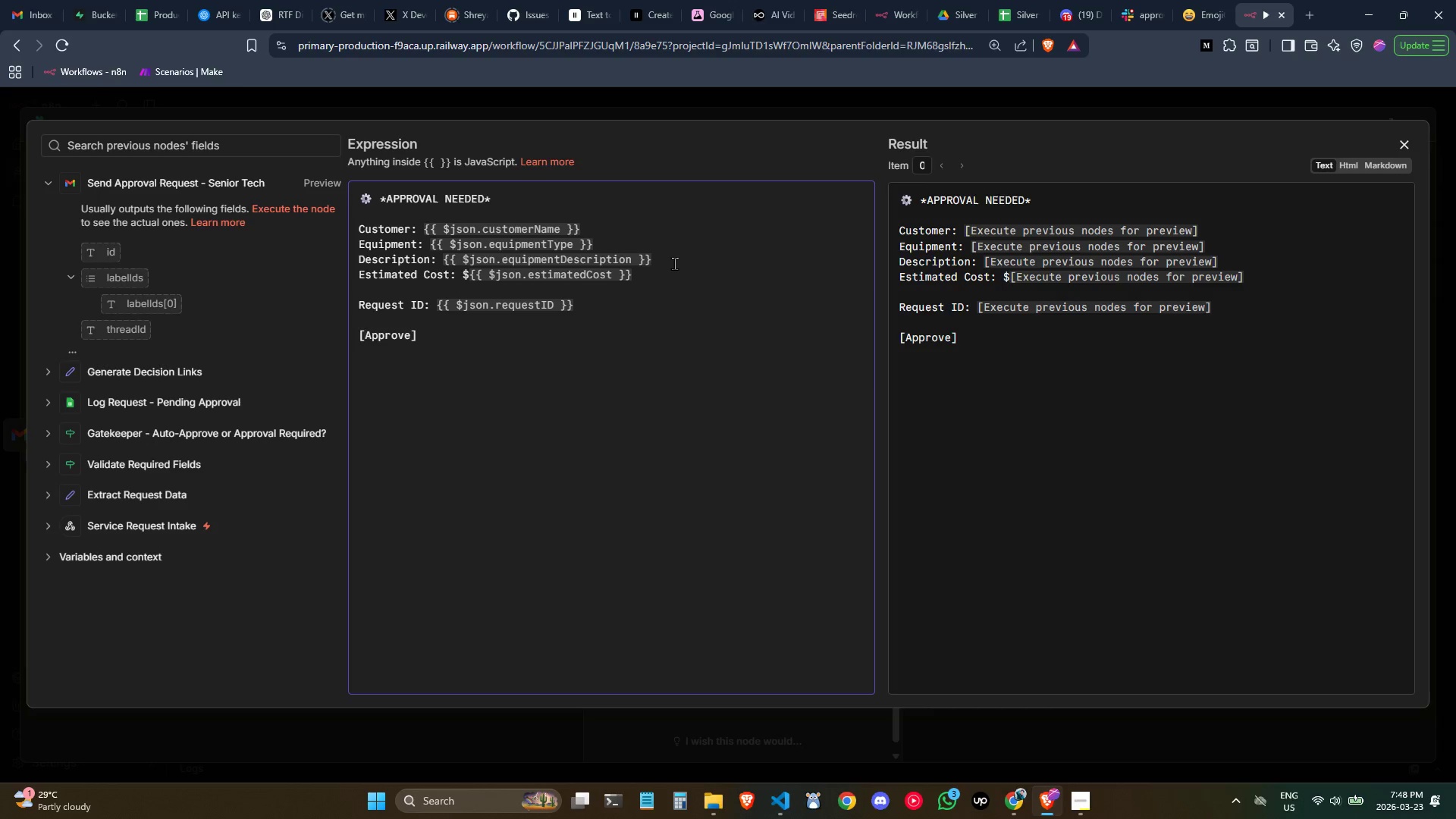 
key(ArrowRight)
 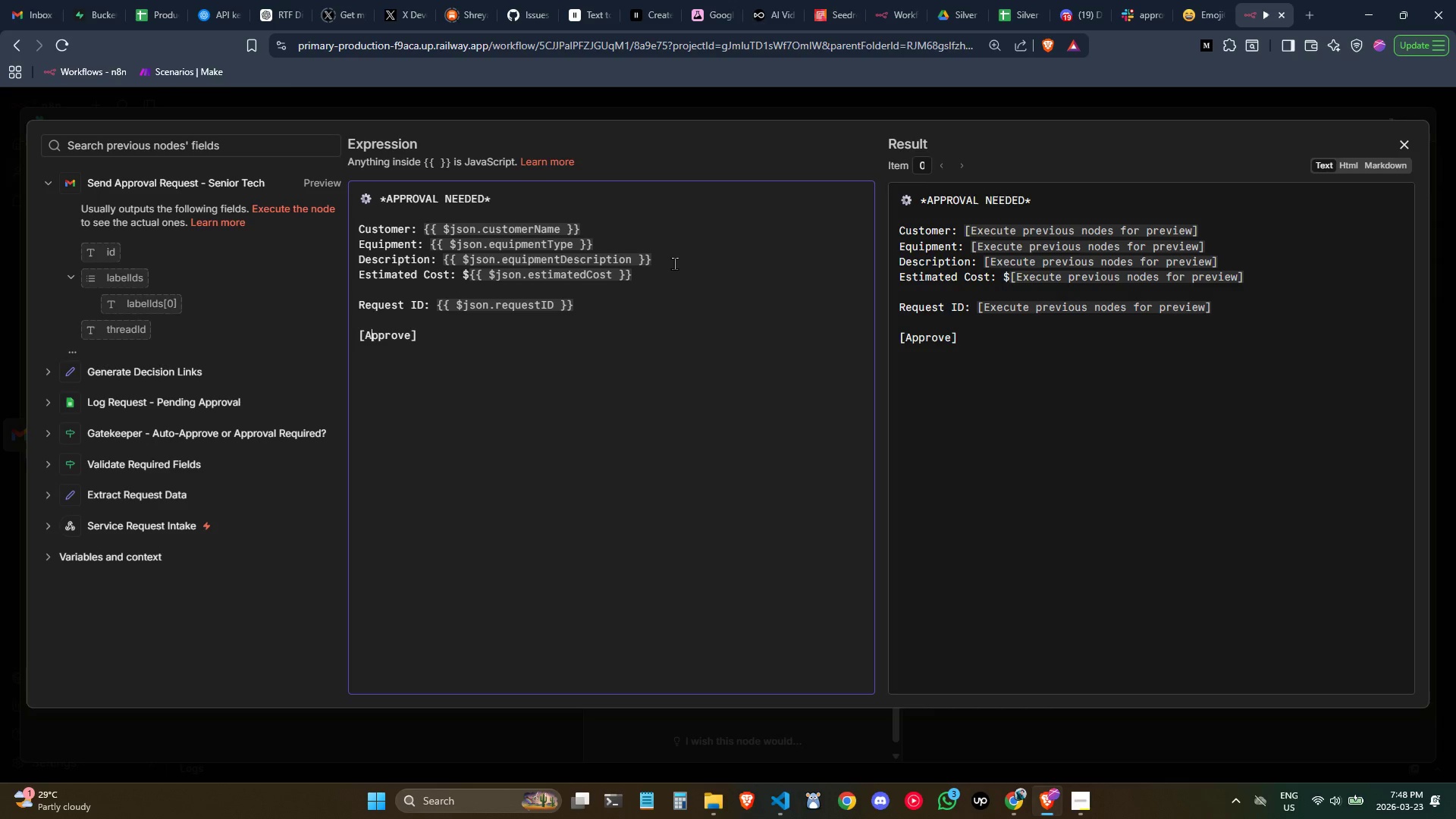 
key(ArrowRight)
 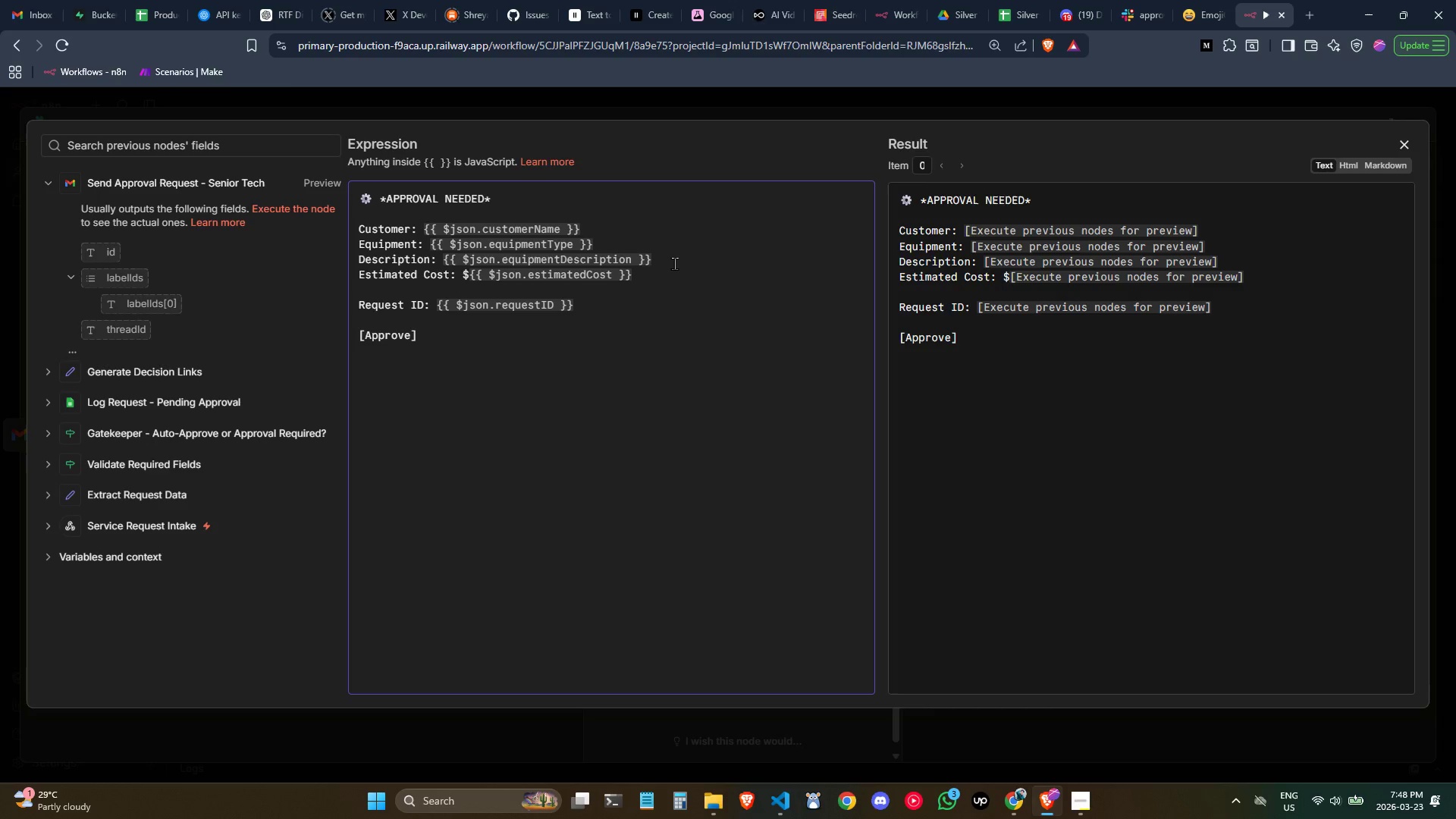 
key(ArrowRight)
 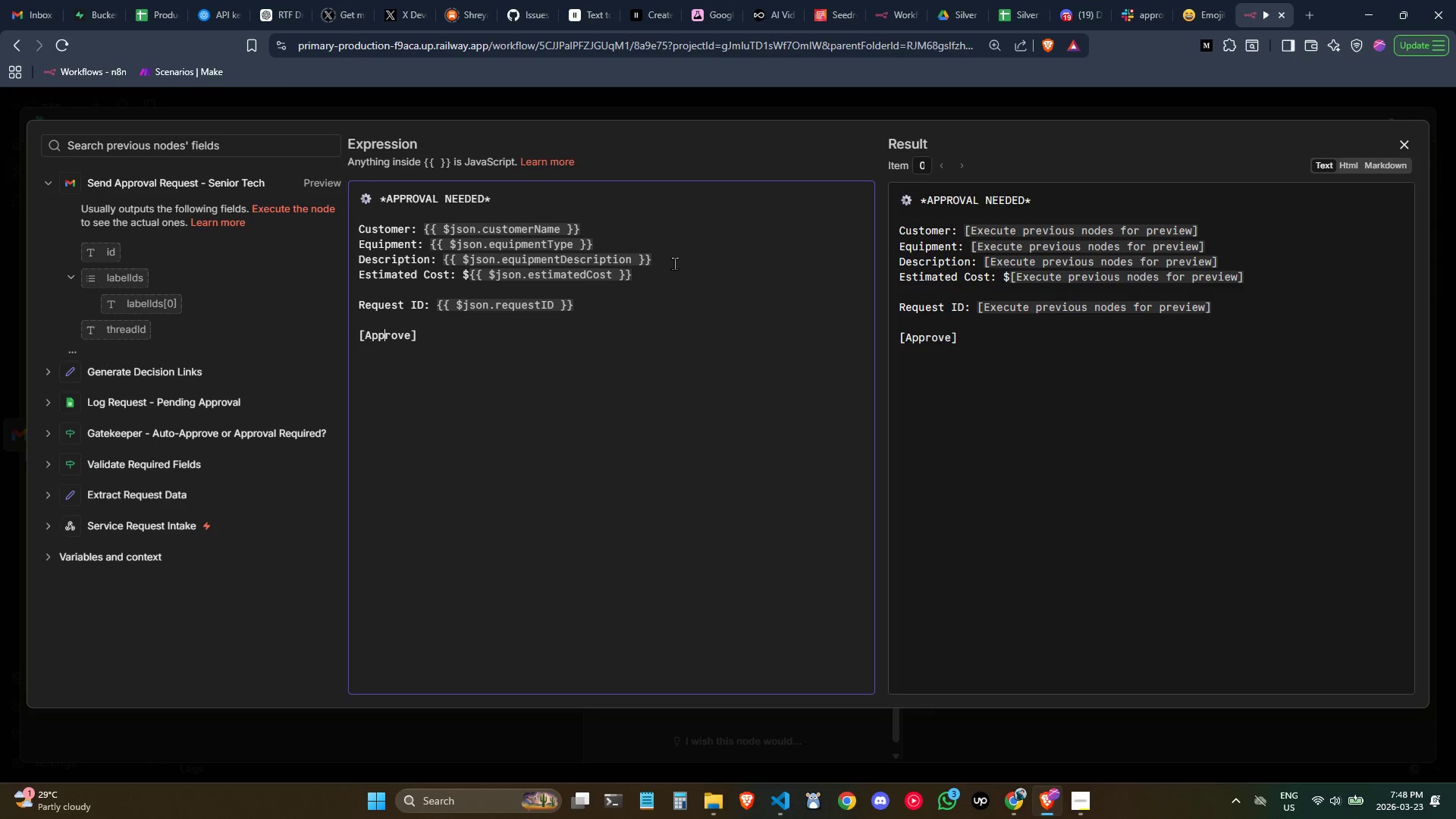 
key(ArrowRight)
 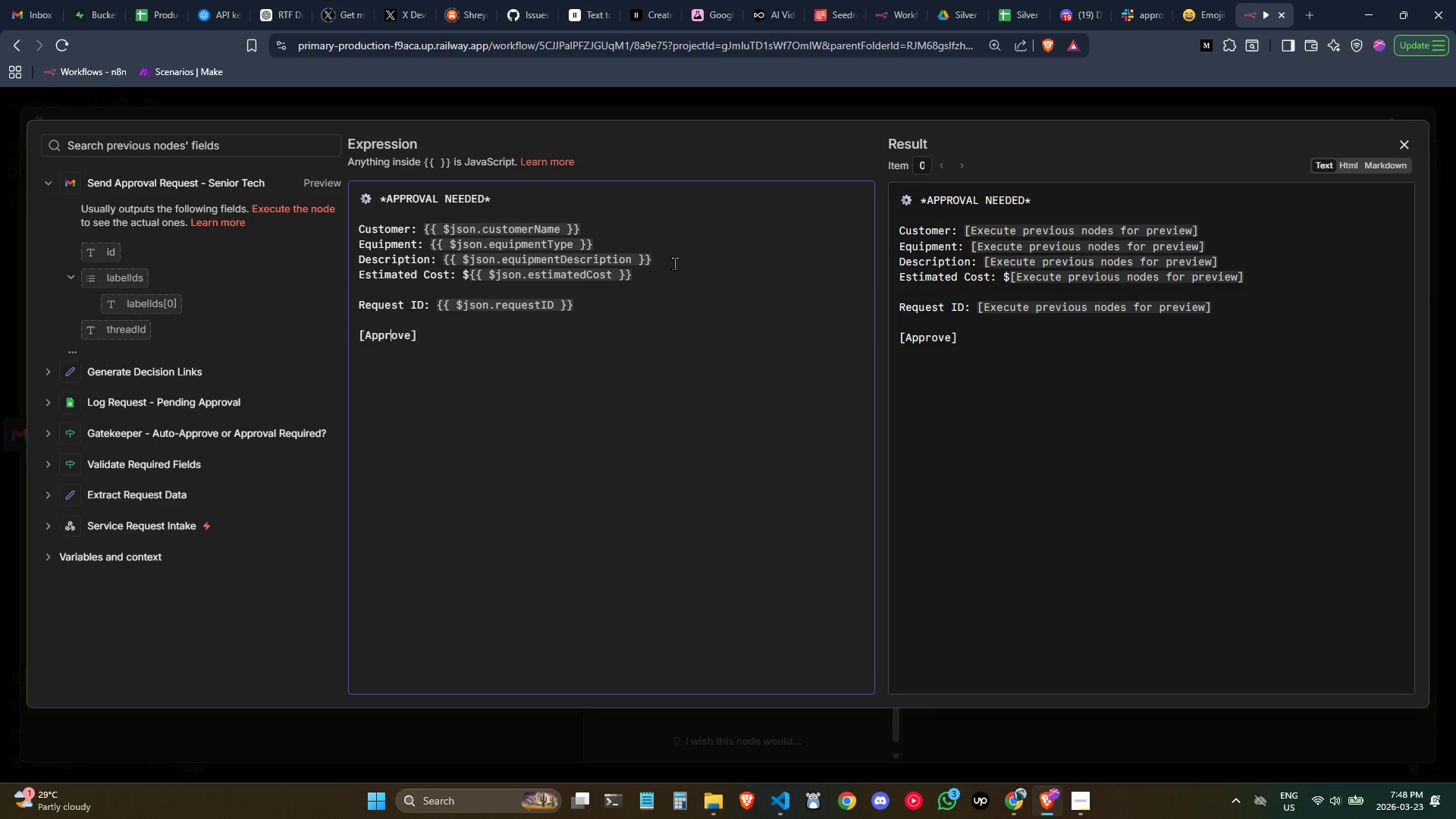 
key(ArrowRight)
 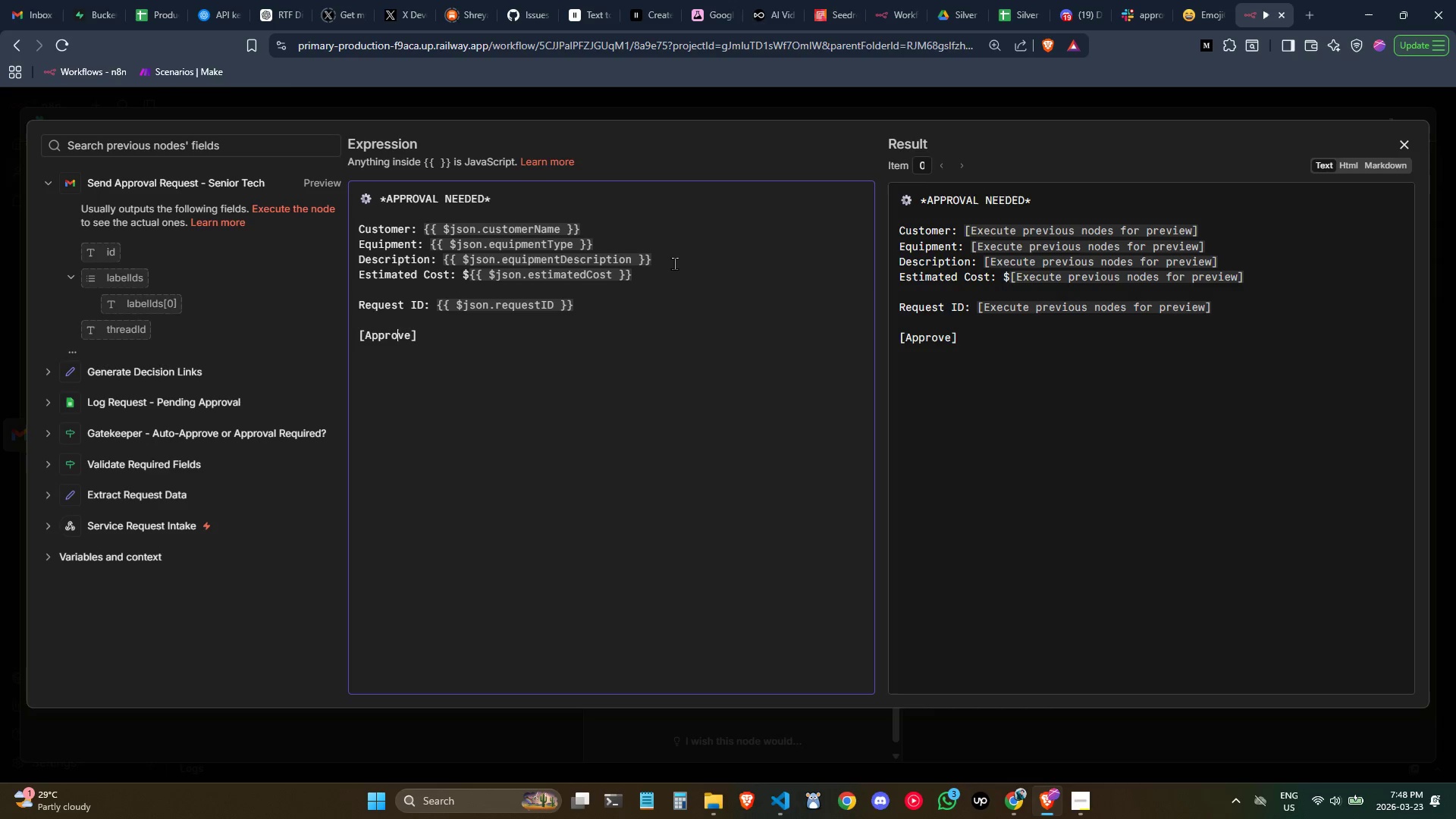 
key(ArrowRight)
 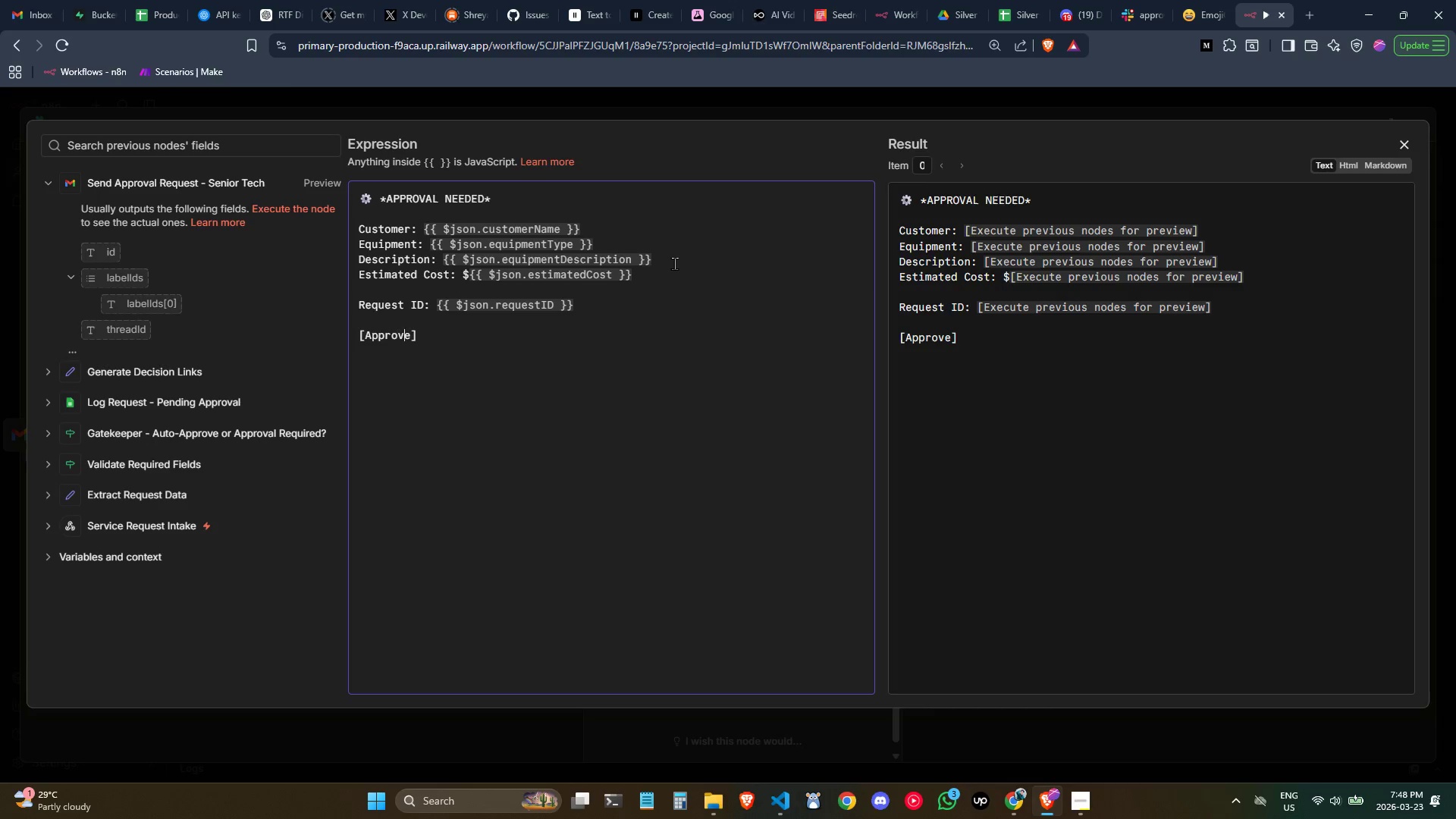 
key(ArrowRight)
 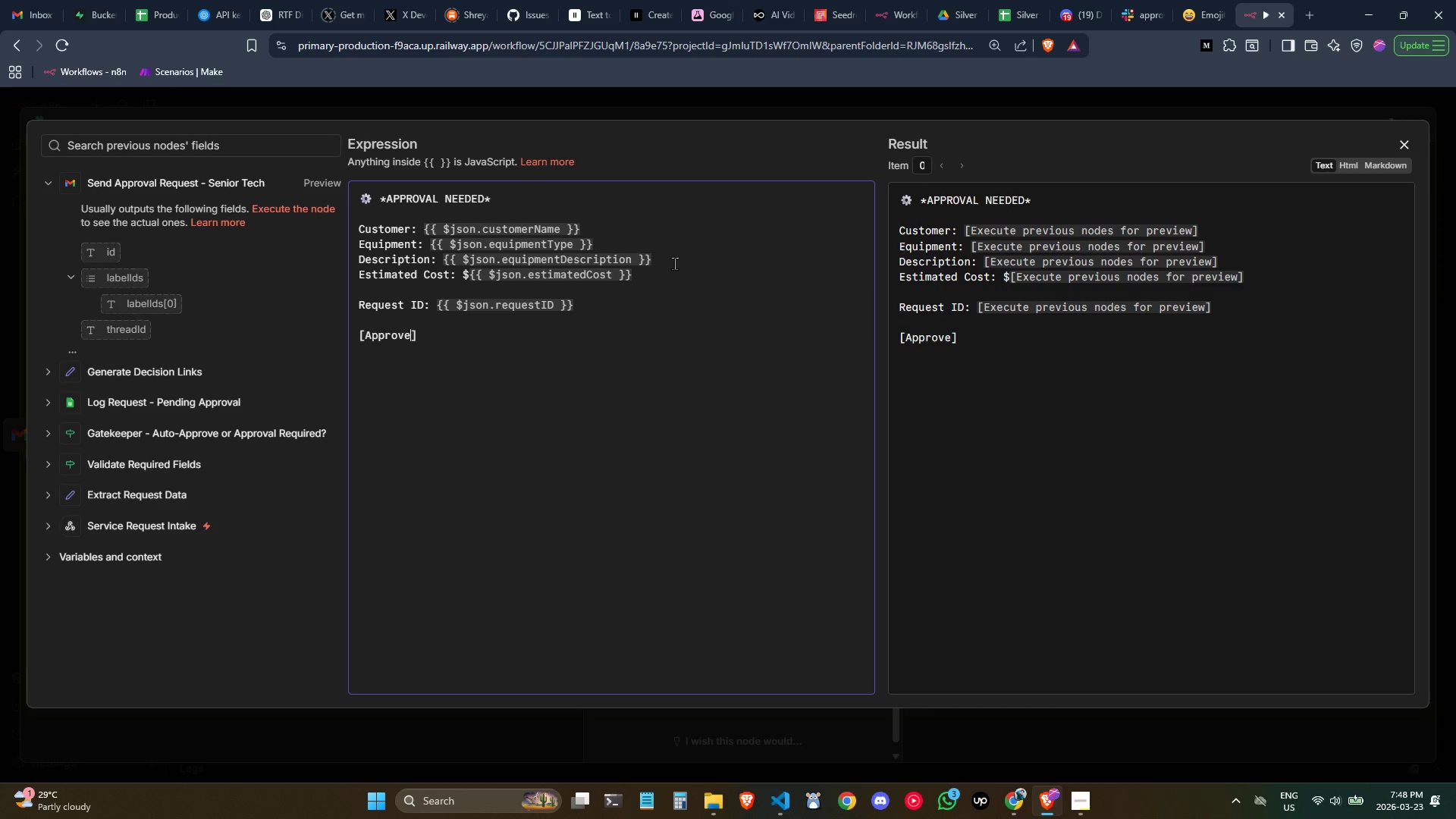 
key(ArrowRight)
 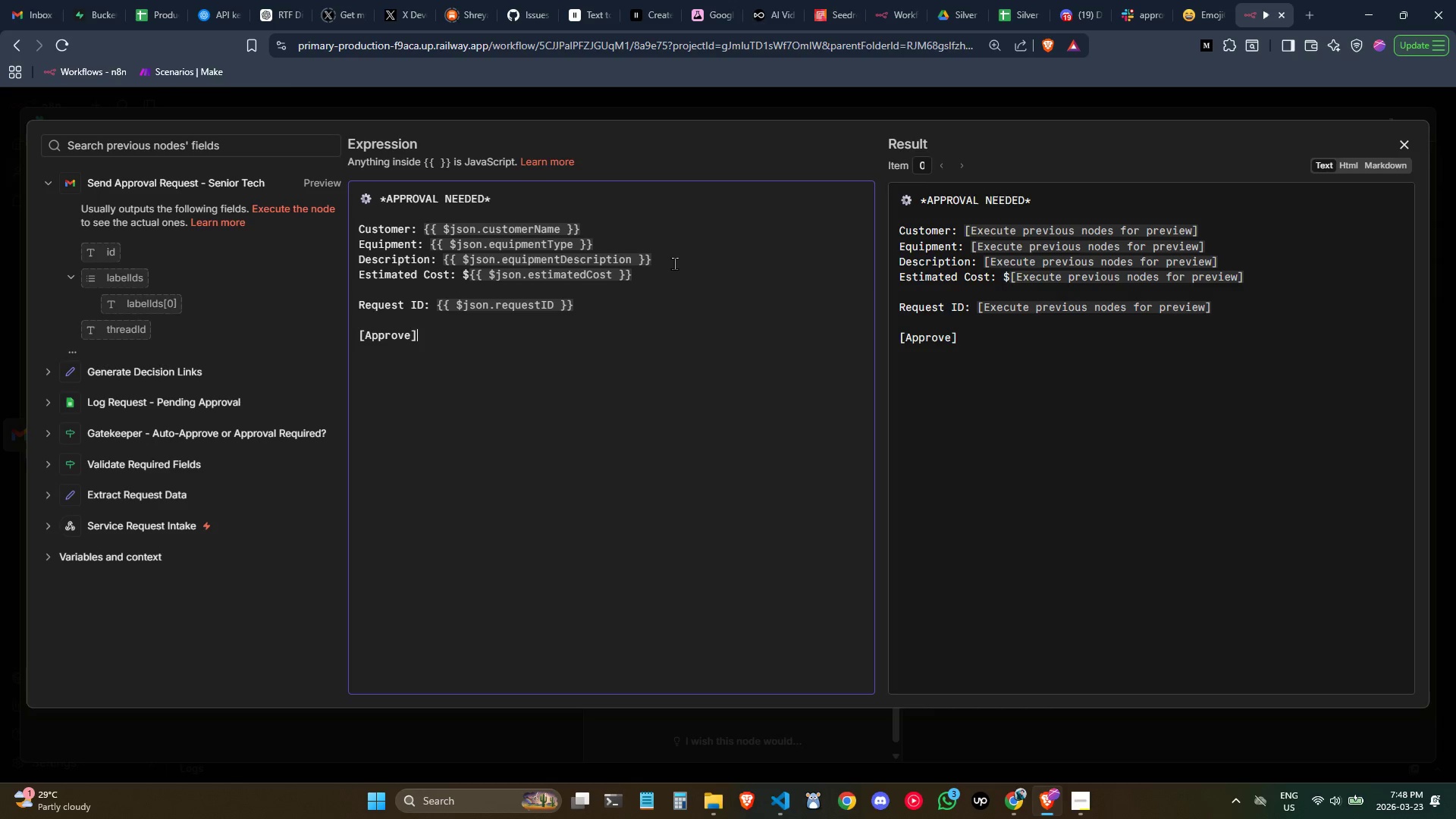 
key(ArrowRight)
 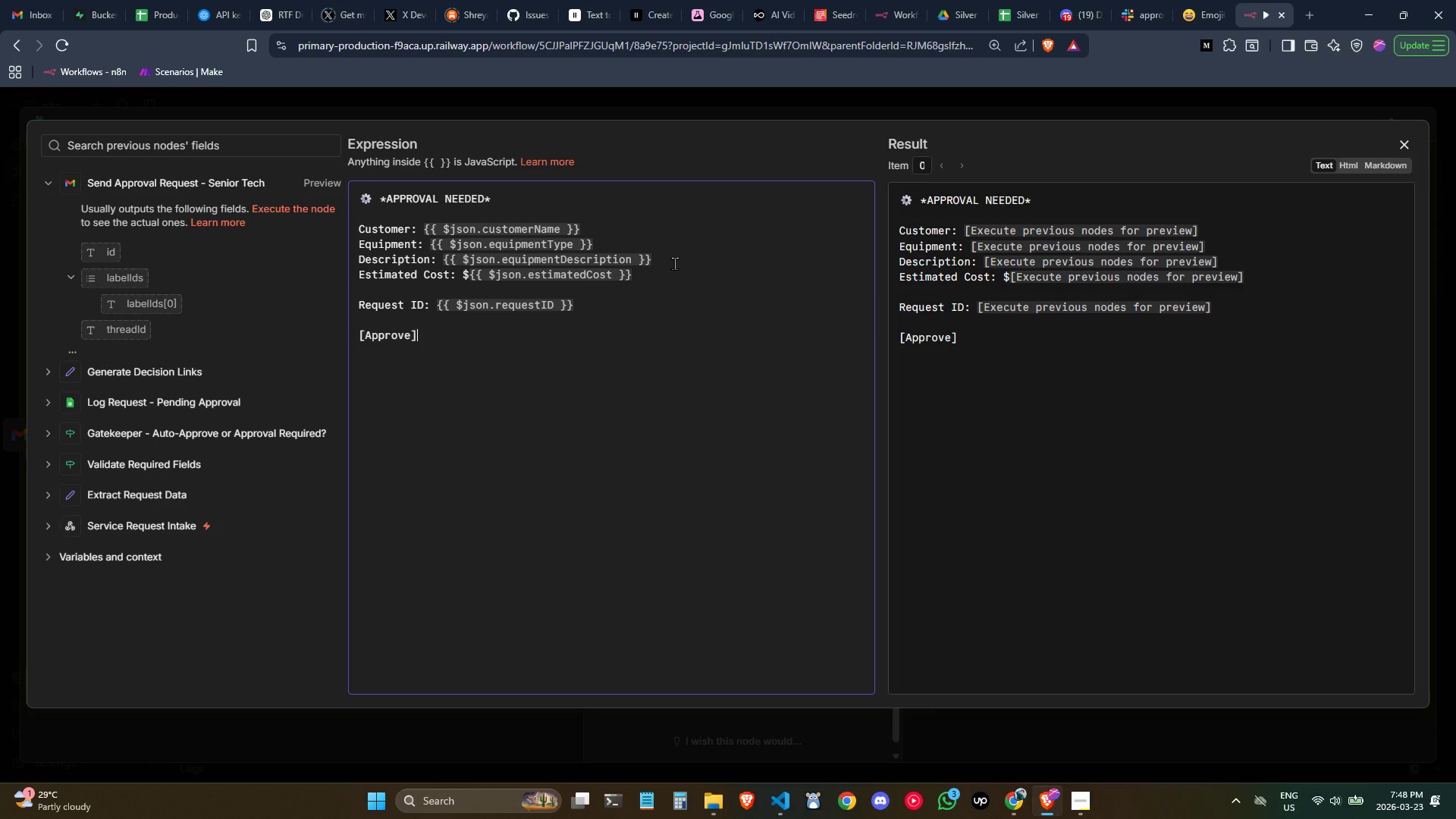 
type( ({{$json.approvalLink)
 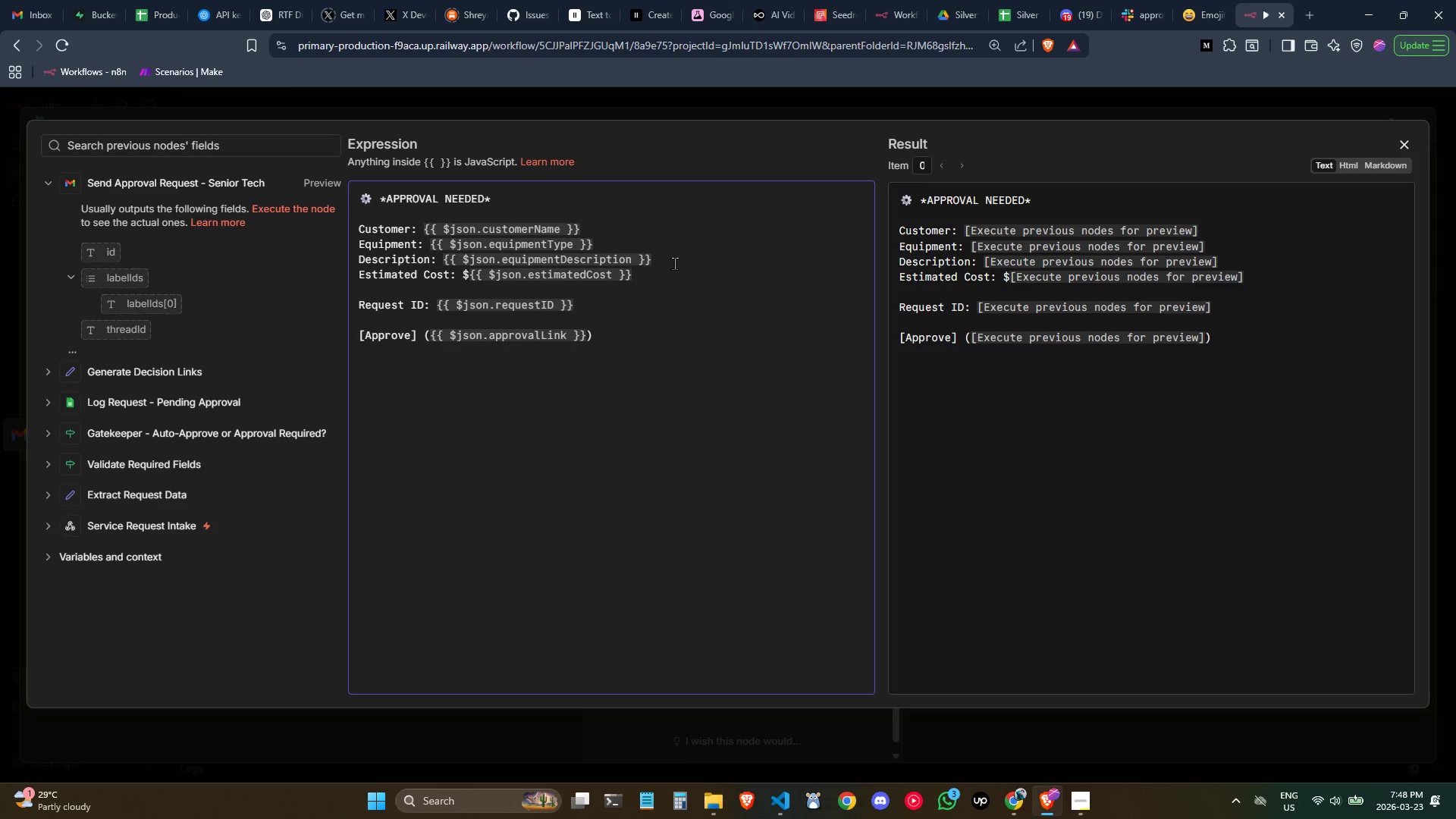 
key(ArrowRight)
 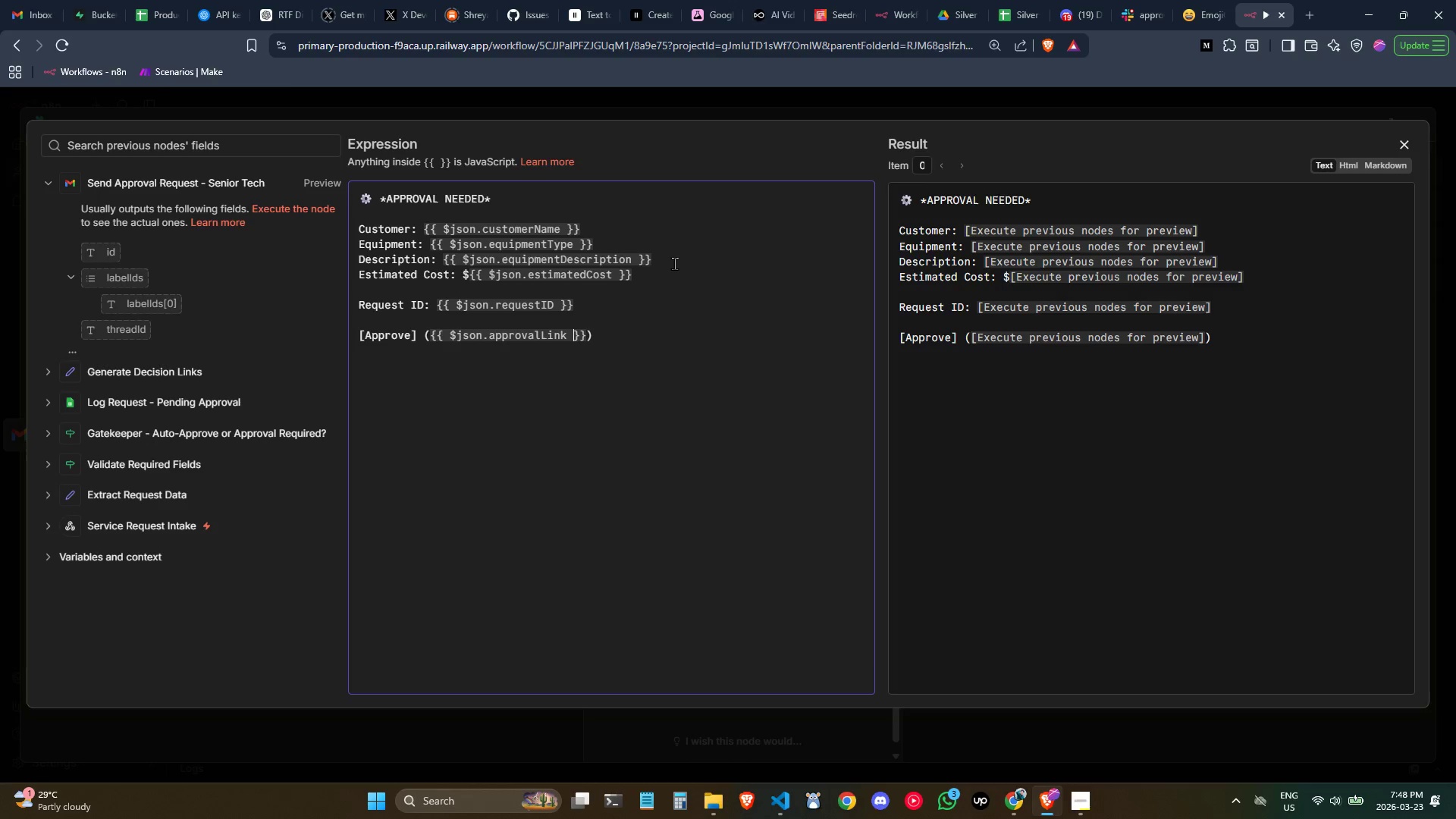 
key(ArrowRight)
 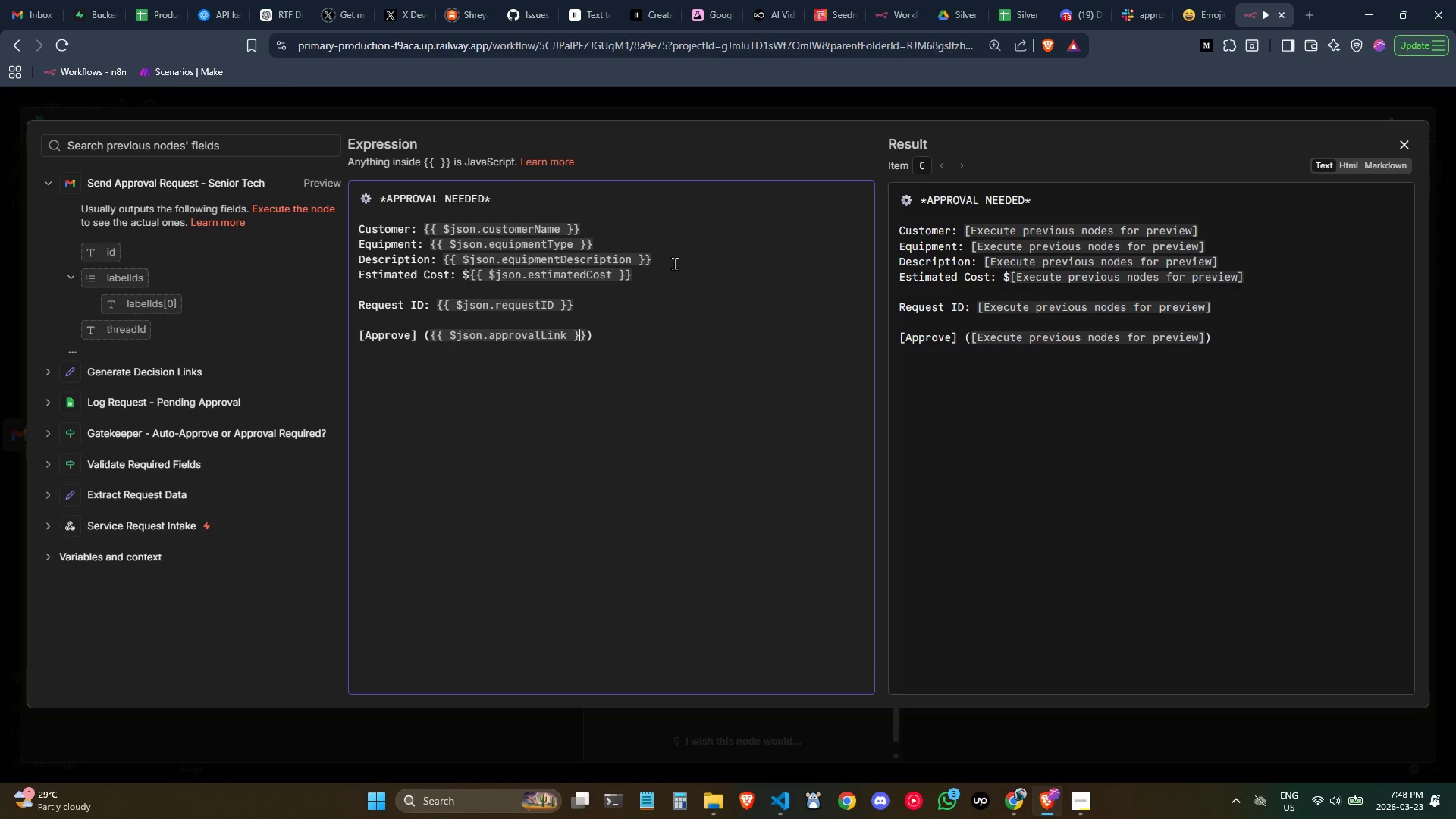 
key(ArrowRight)
 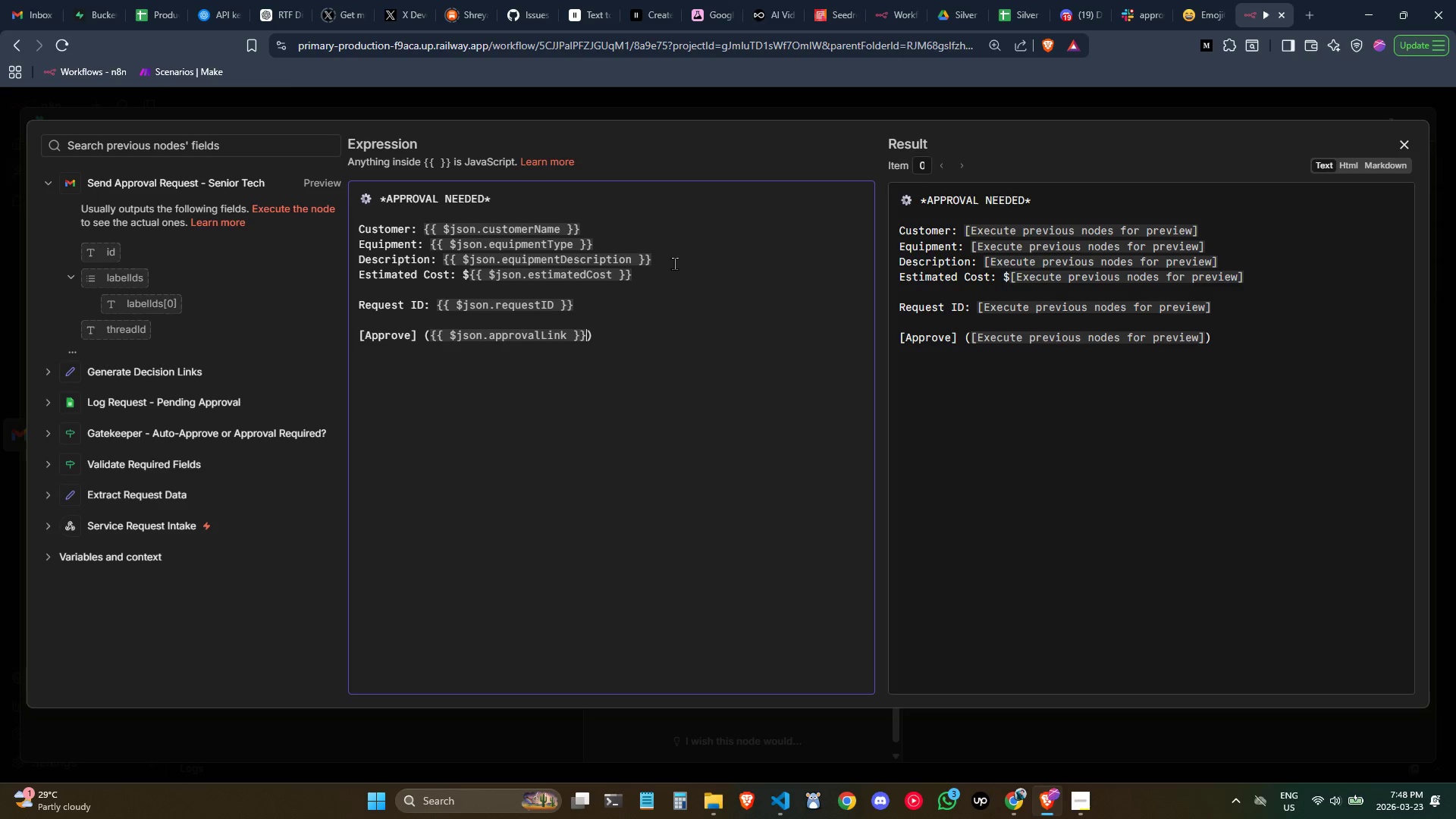 
key(ArrowRight)
 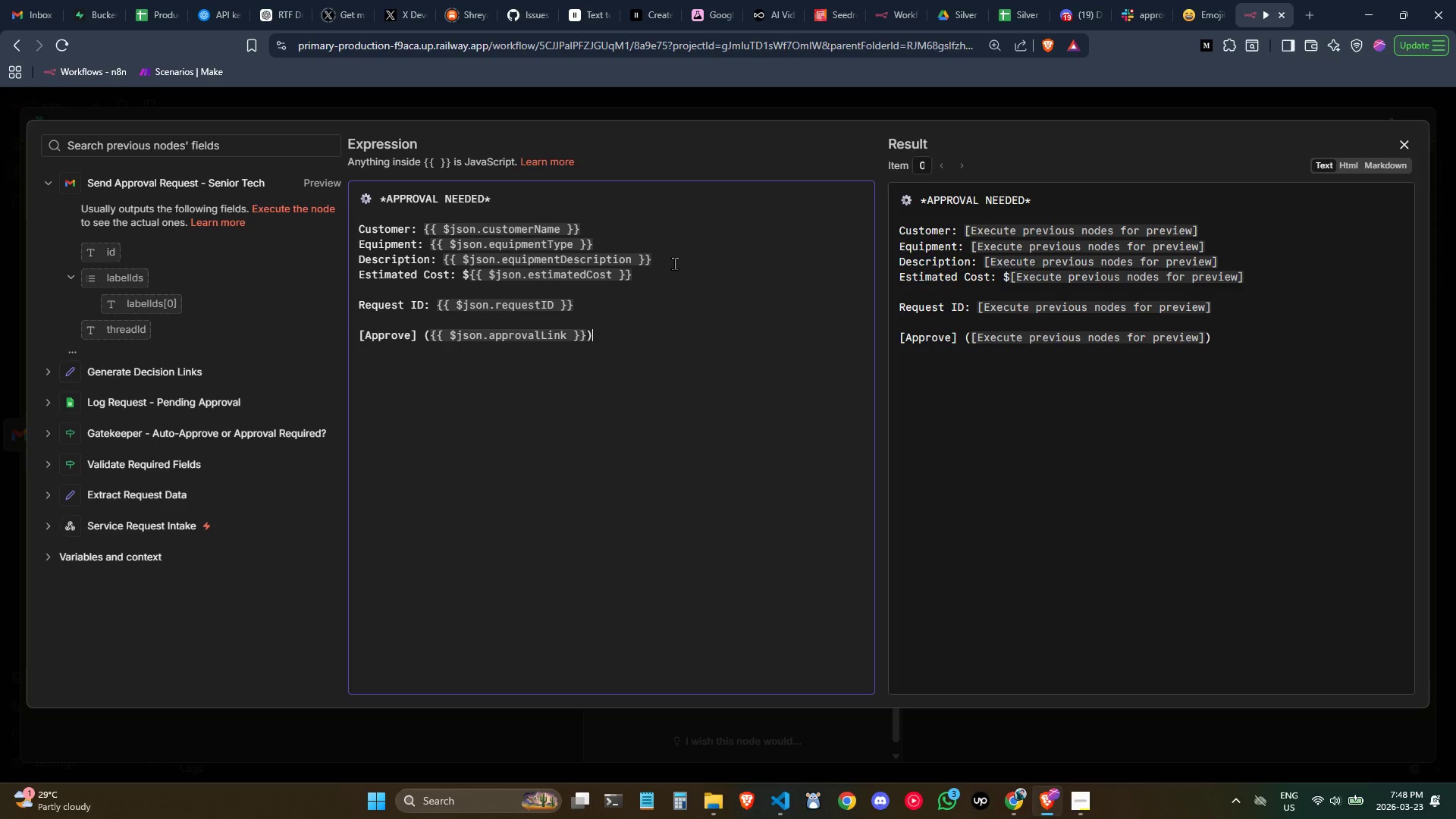 
key(Control+ArrowLeft)
 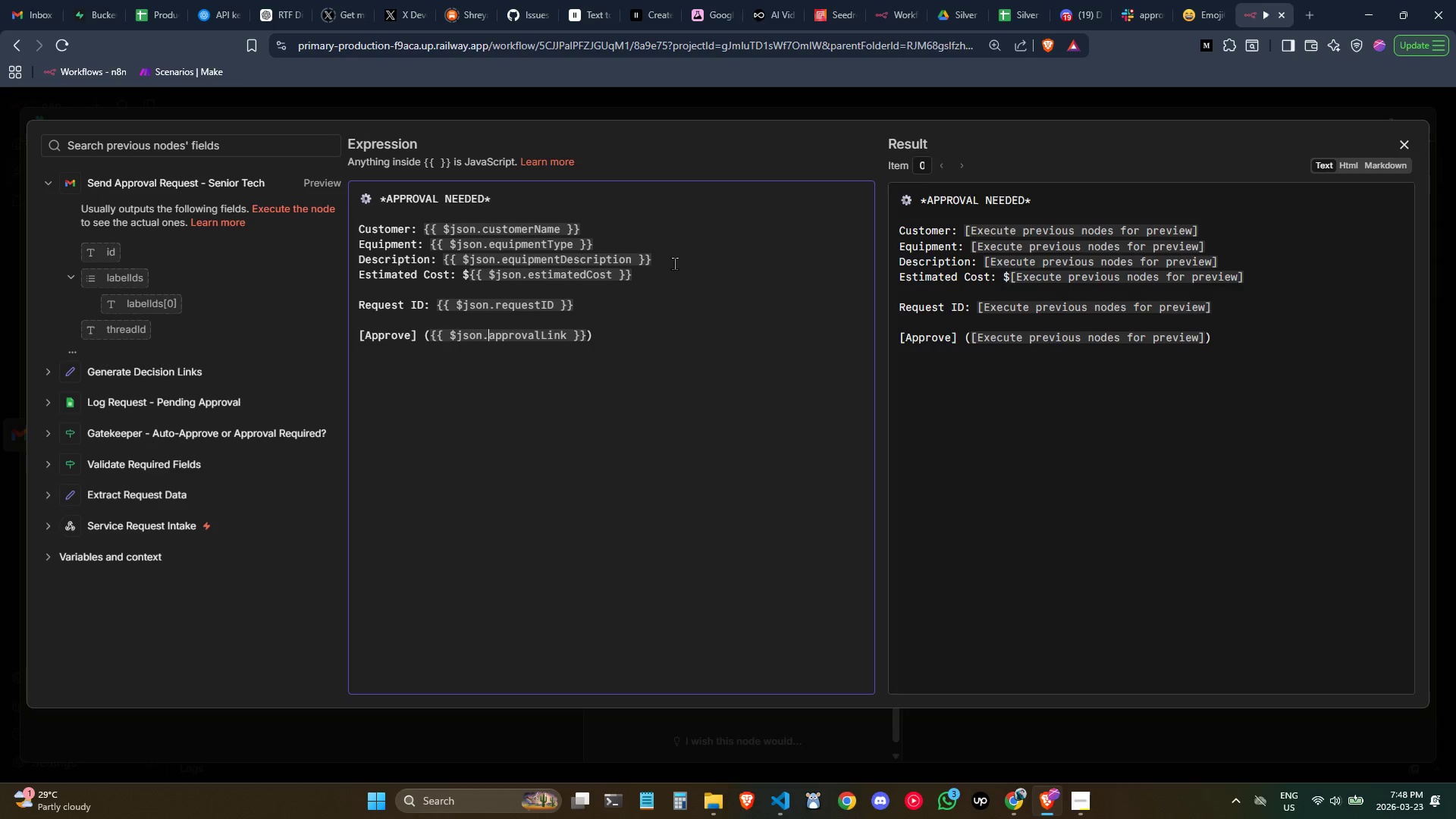 
key(Control+ArrowLeft)
 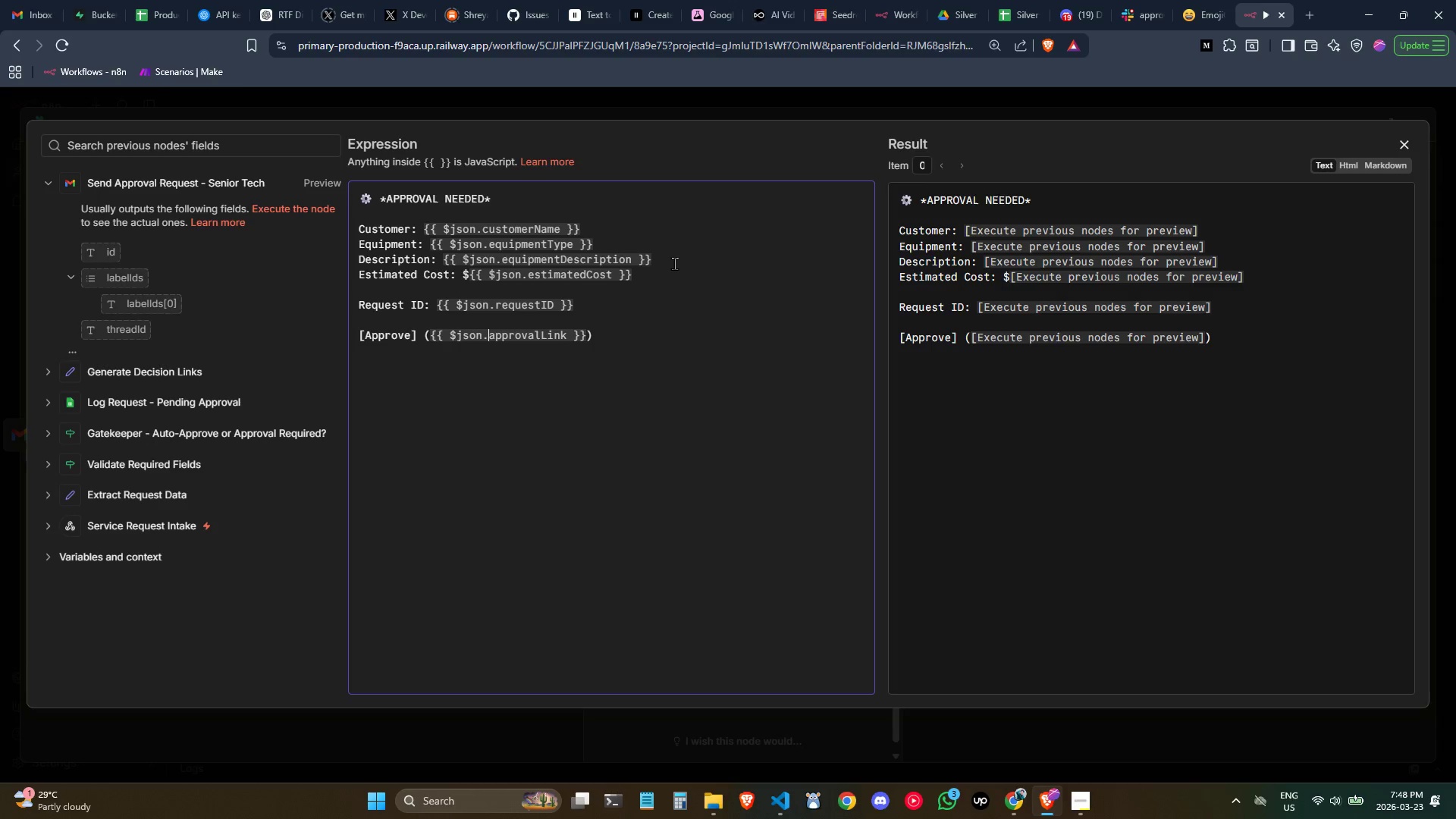 
key(Control+ArrowLeft)
 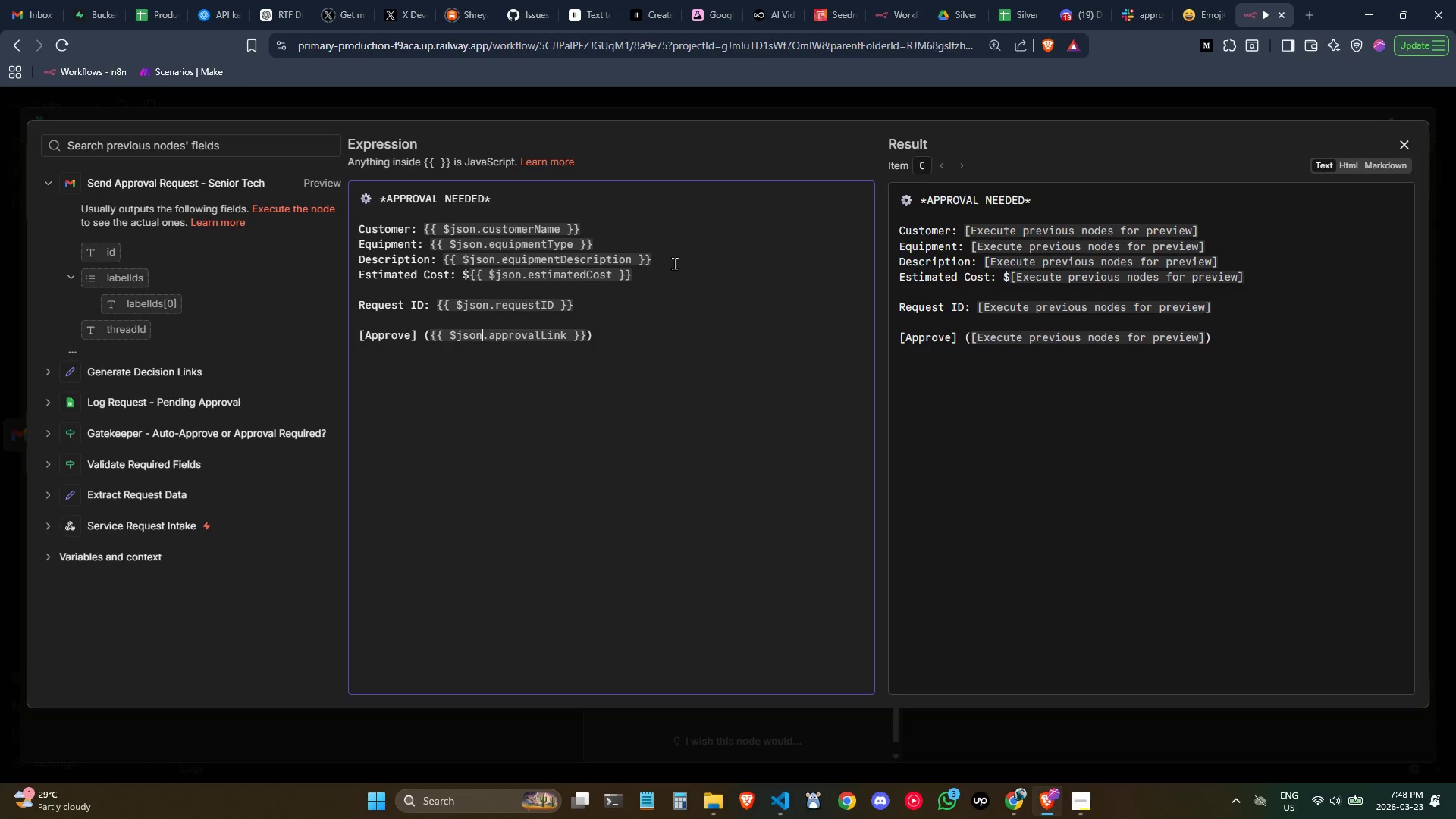 
key(Control+ArrowLeft)
 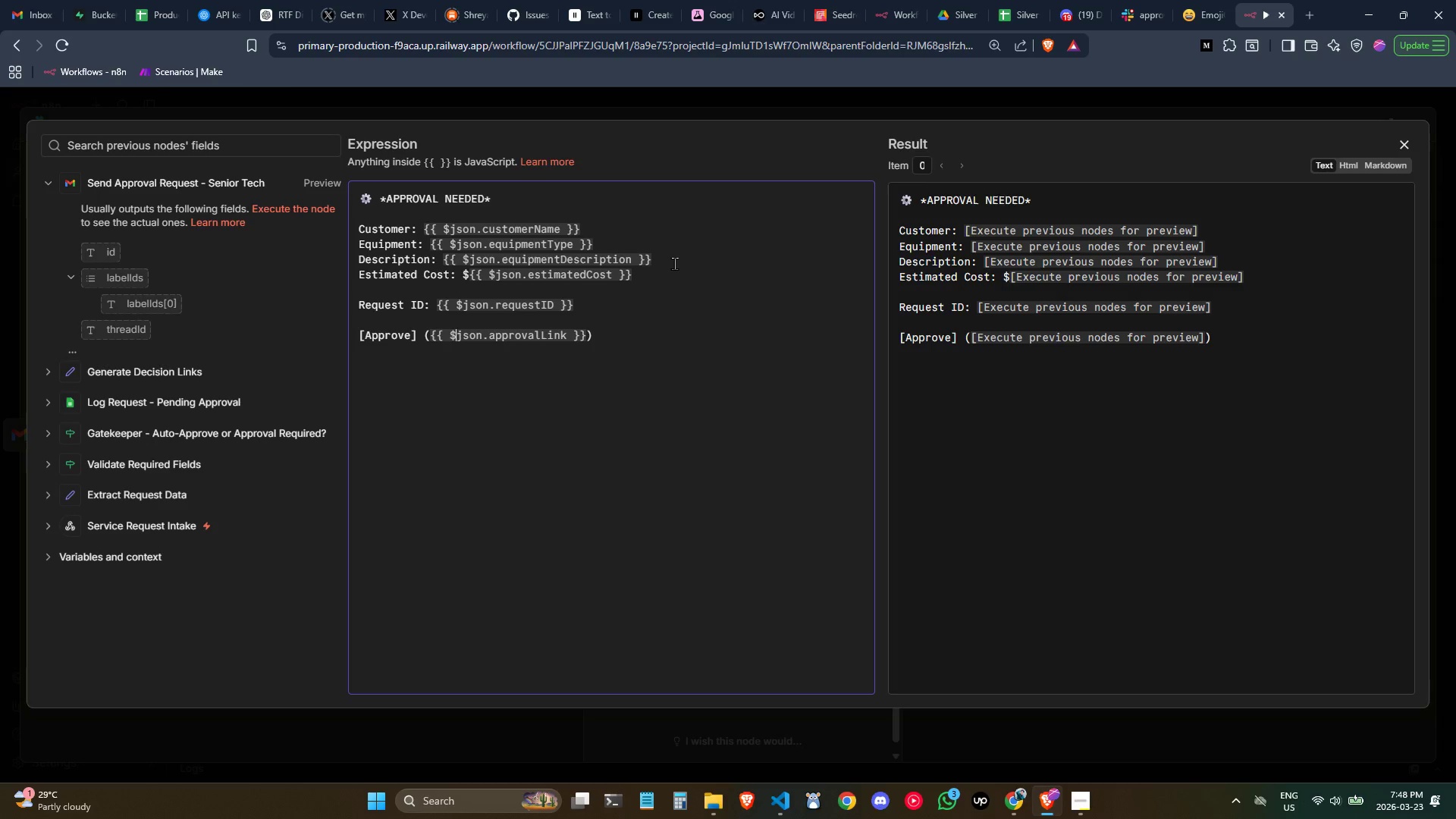 
key(Control+ArrowLeft)
 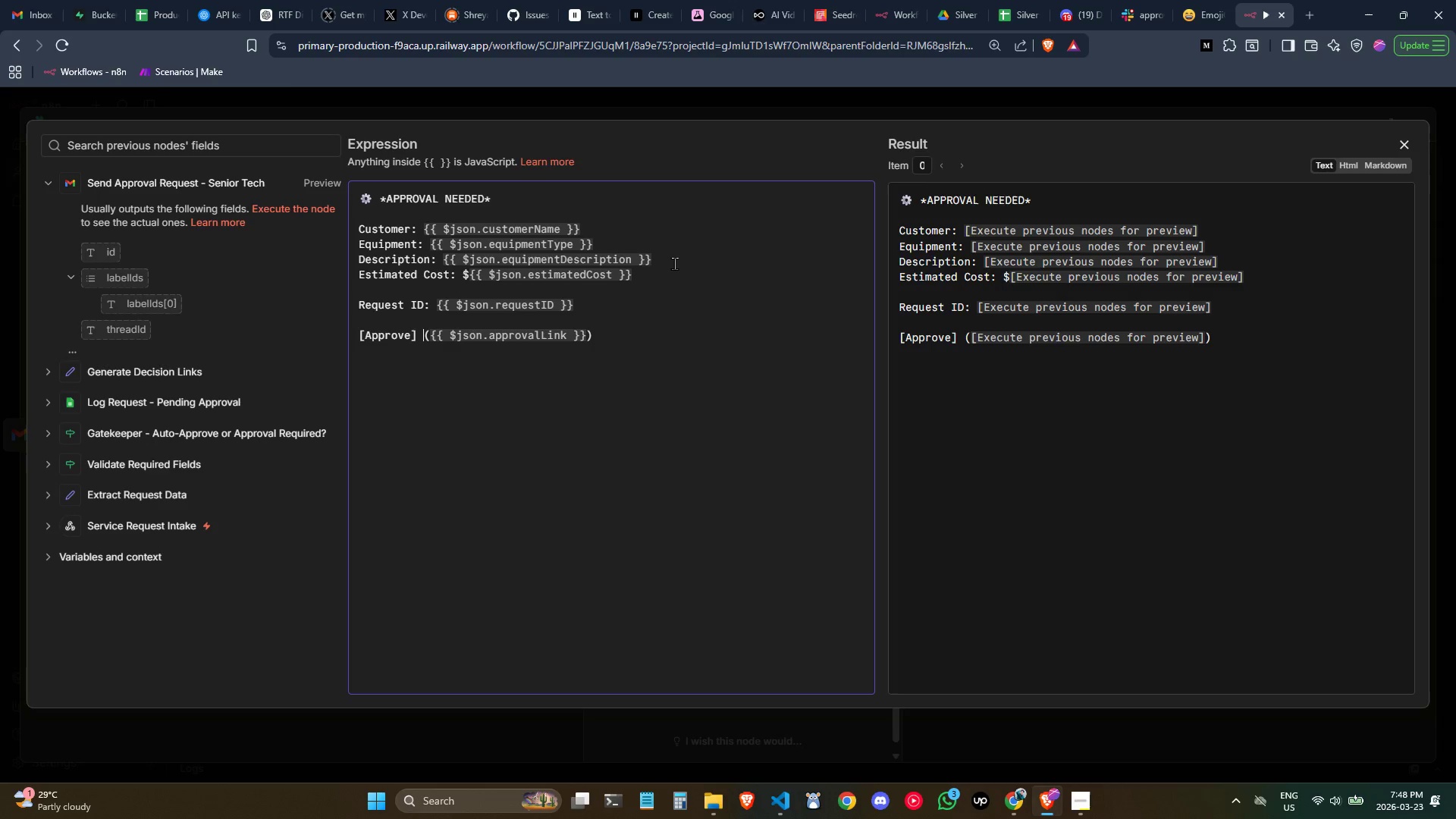 
key(Control+ArrowLeft)
 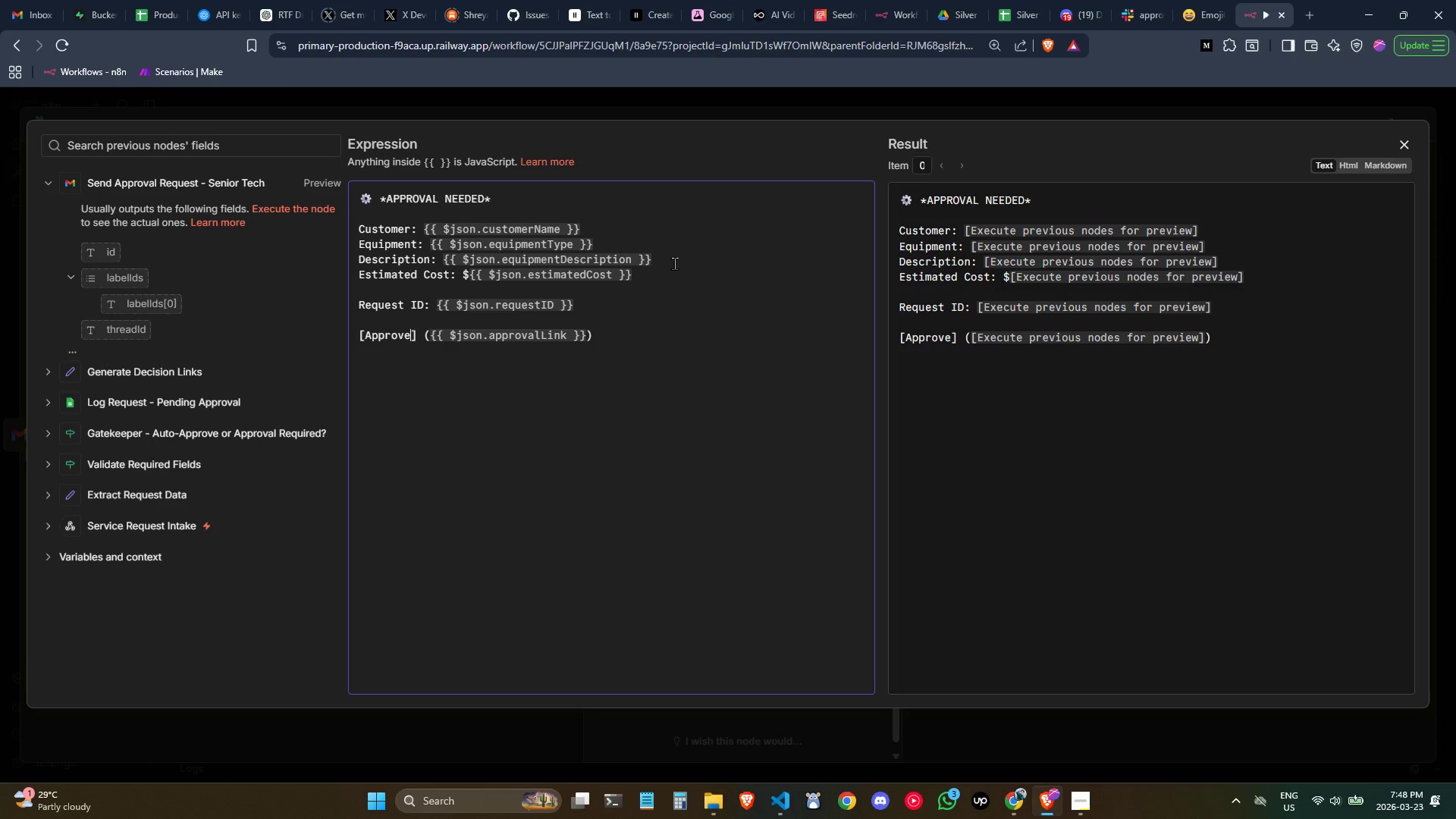 
key(Control+ArrowLeft)
 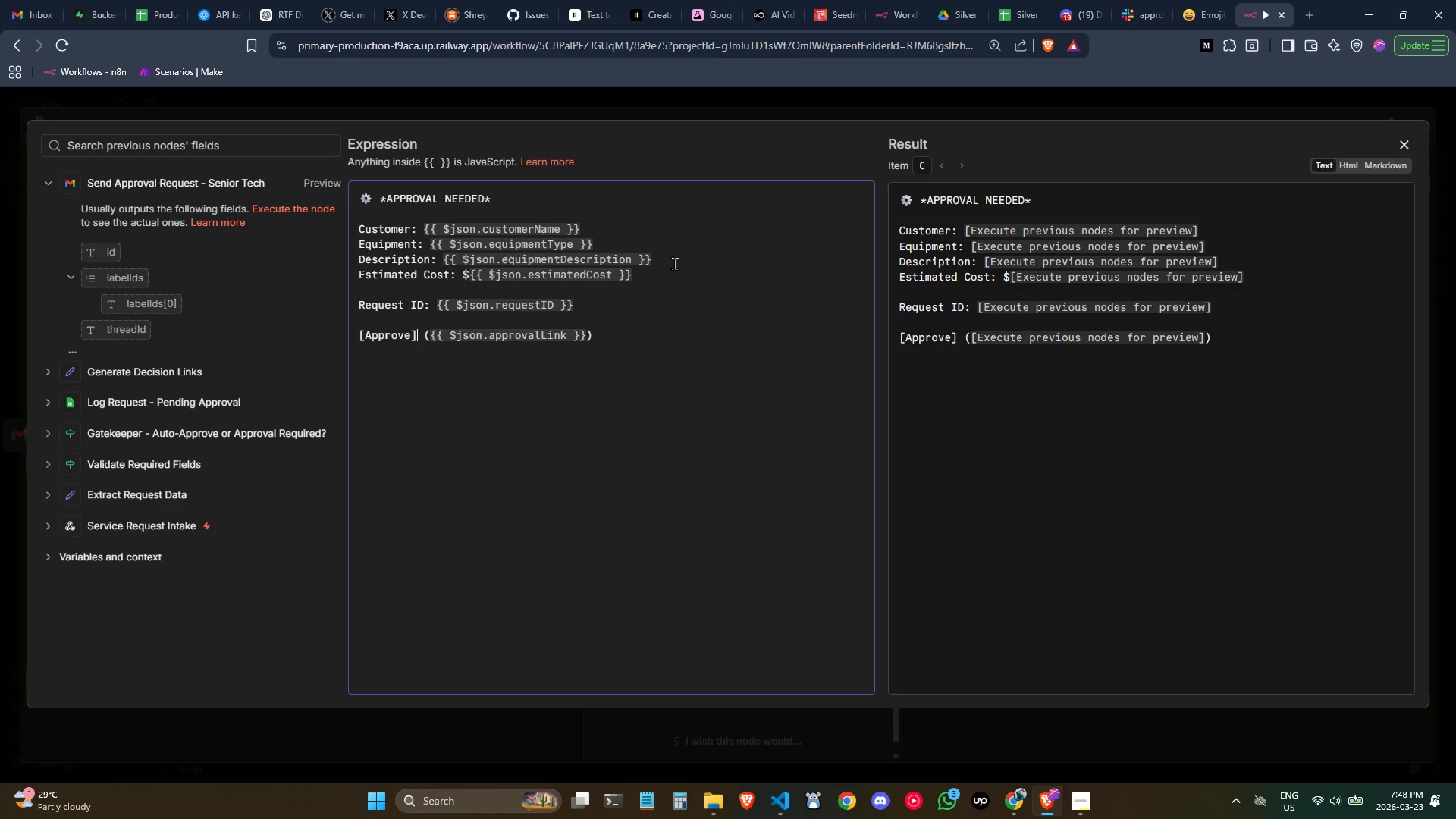 
key(Control+ArrowRight)
 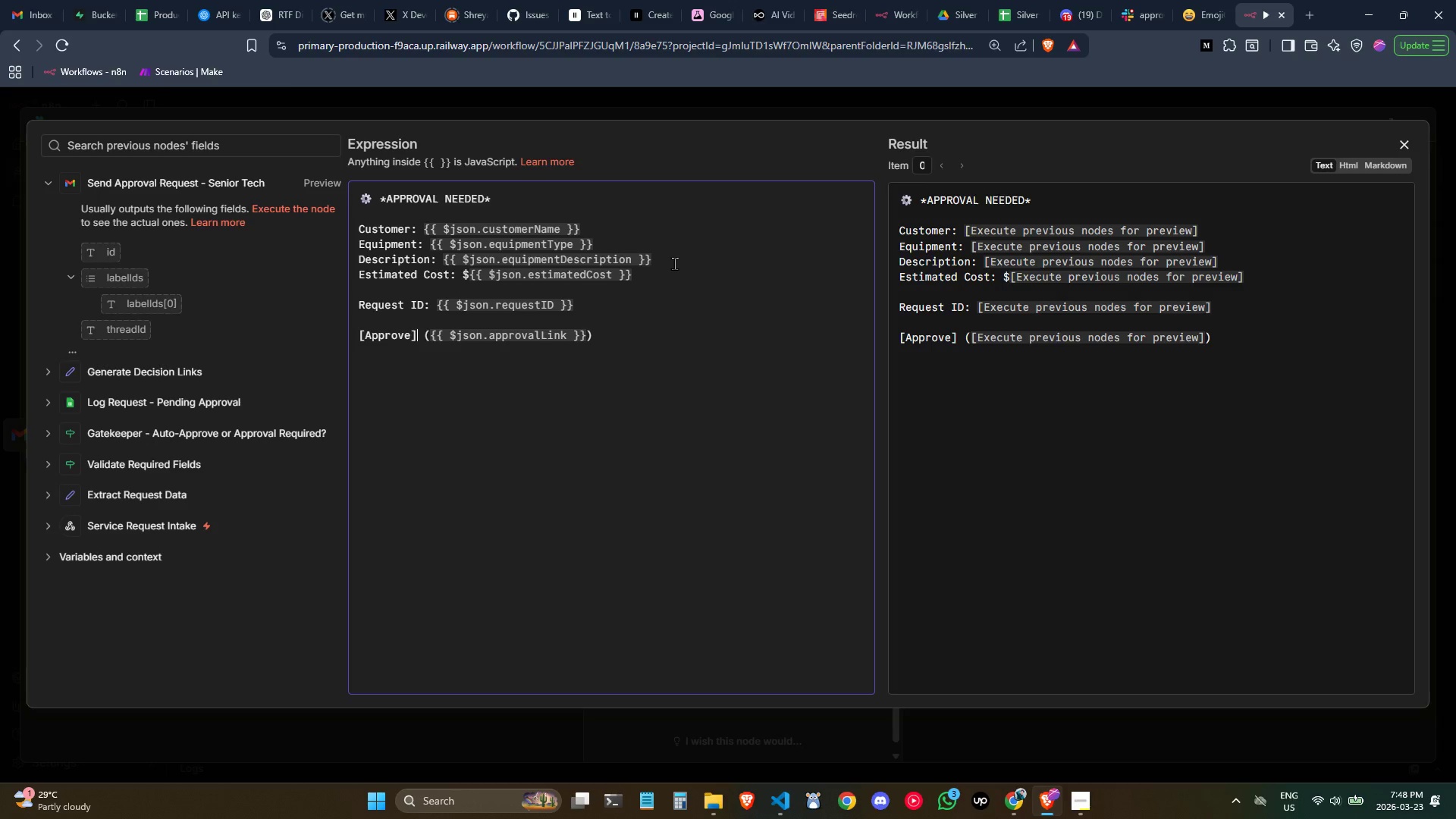 
key(Control+ArrowRight)
 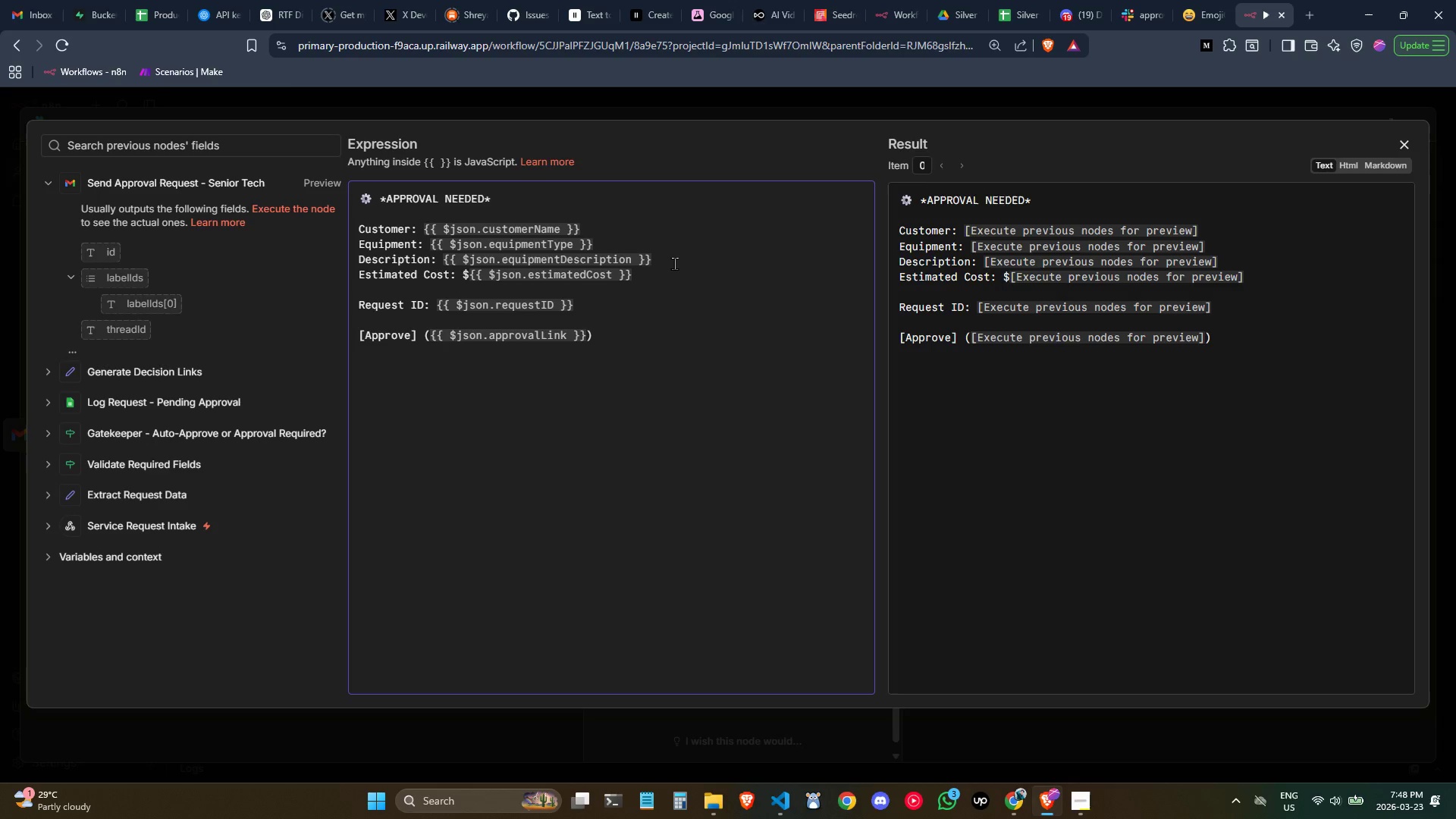 
key(ArrowLeft)
 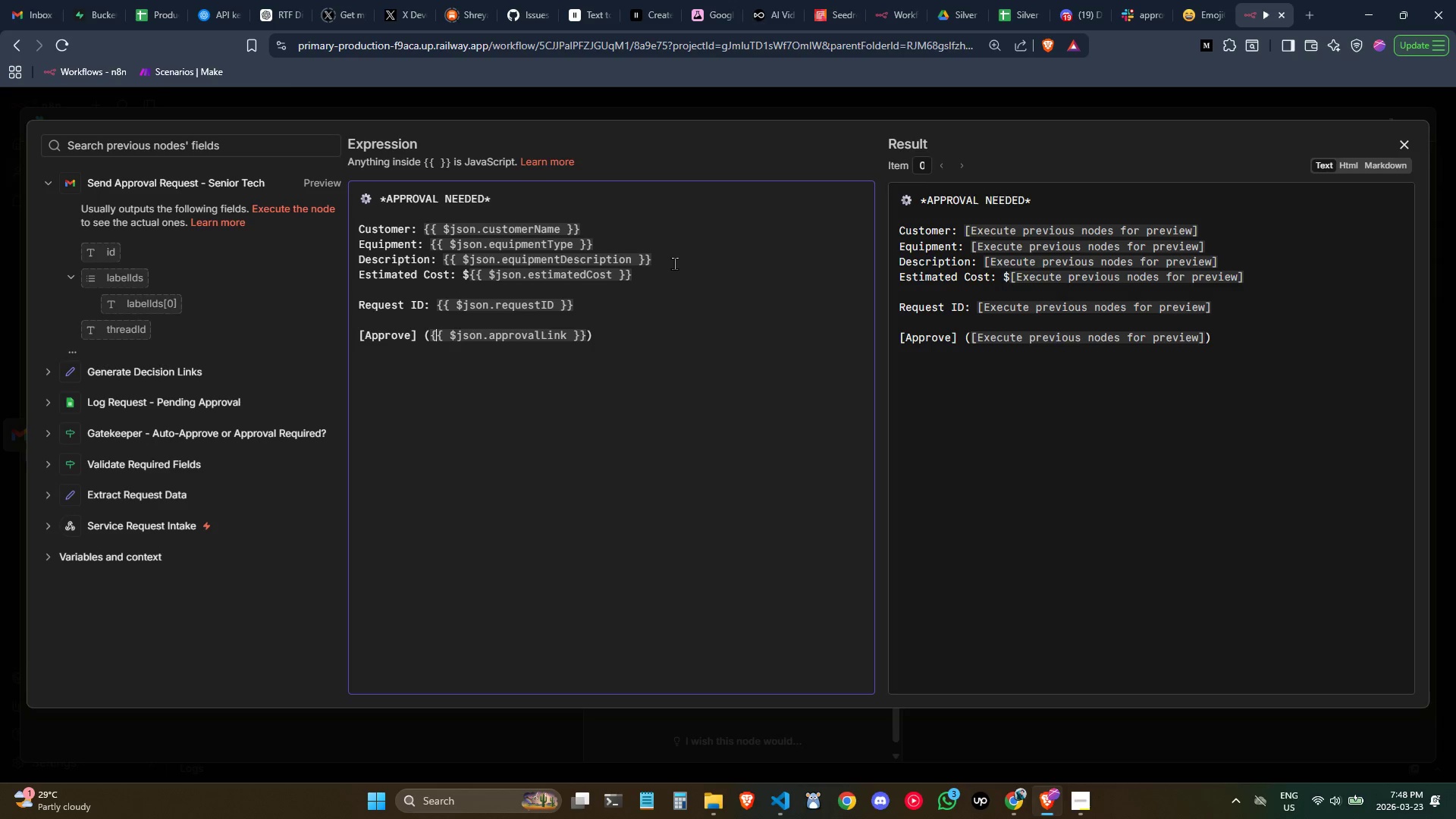 
key(ArrowLeft)
 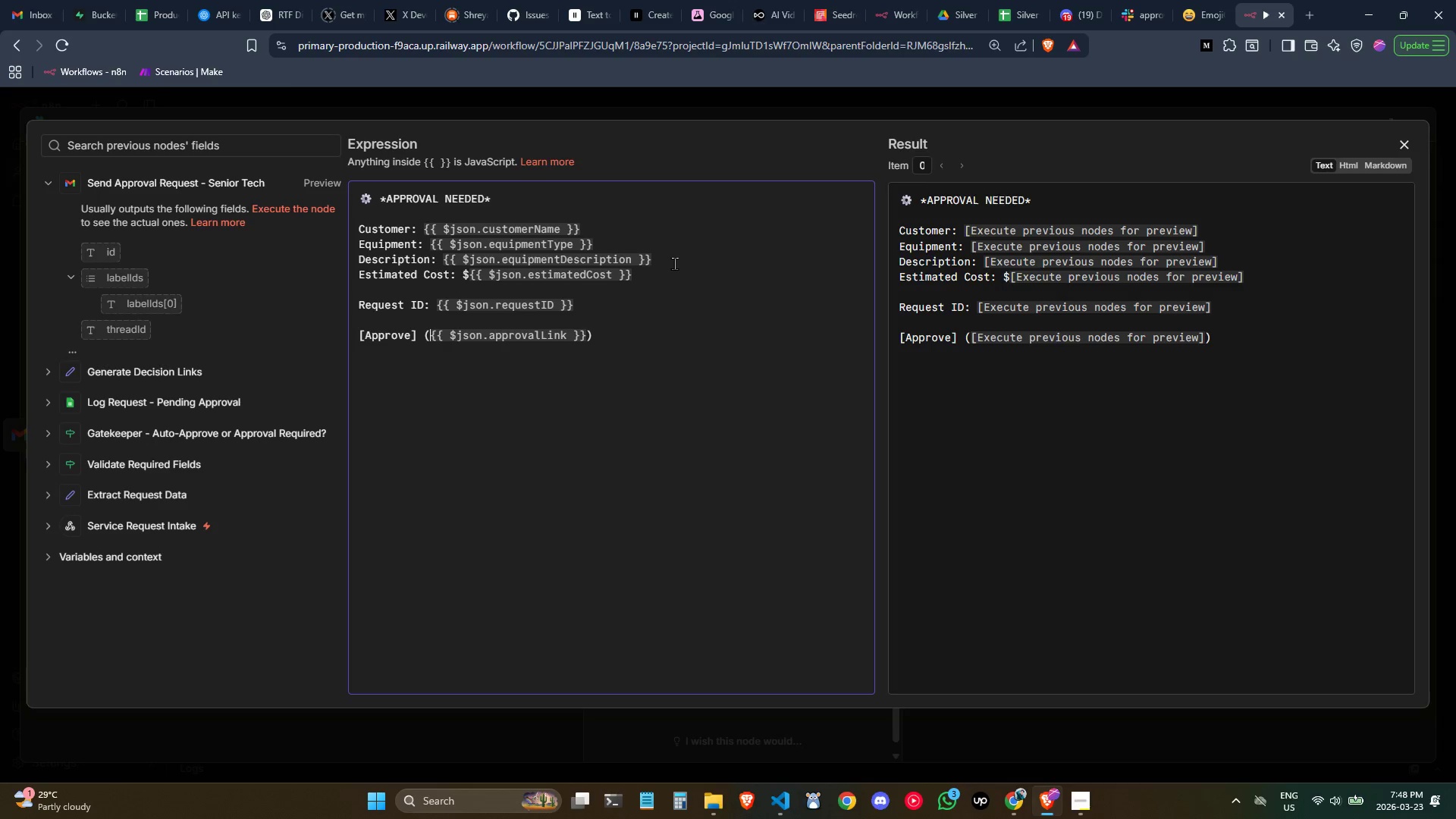 
key(ArrowLeft)
 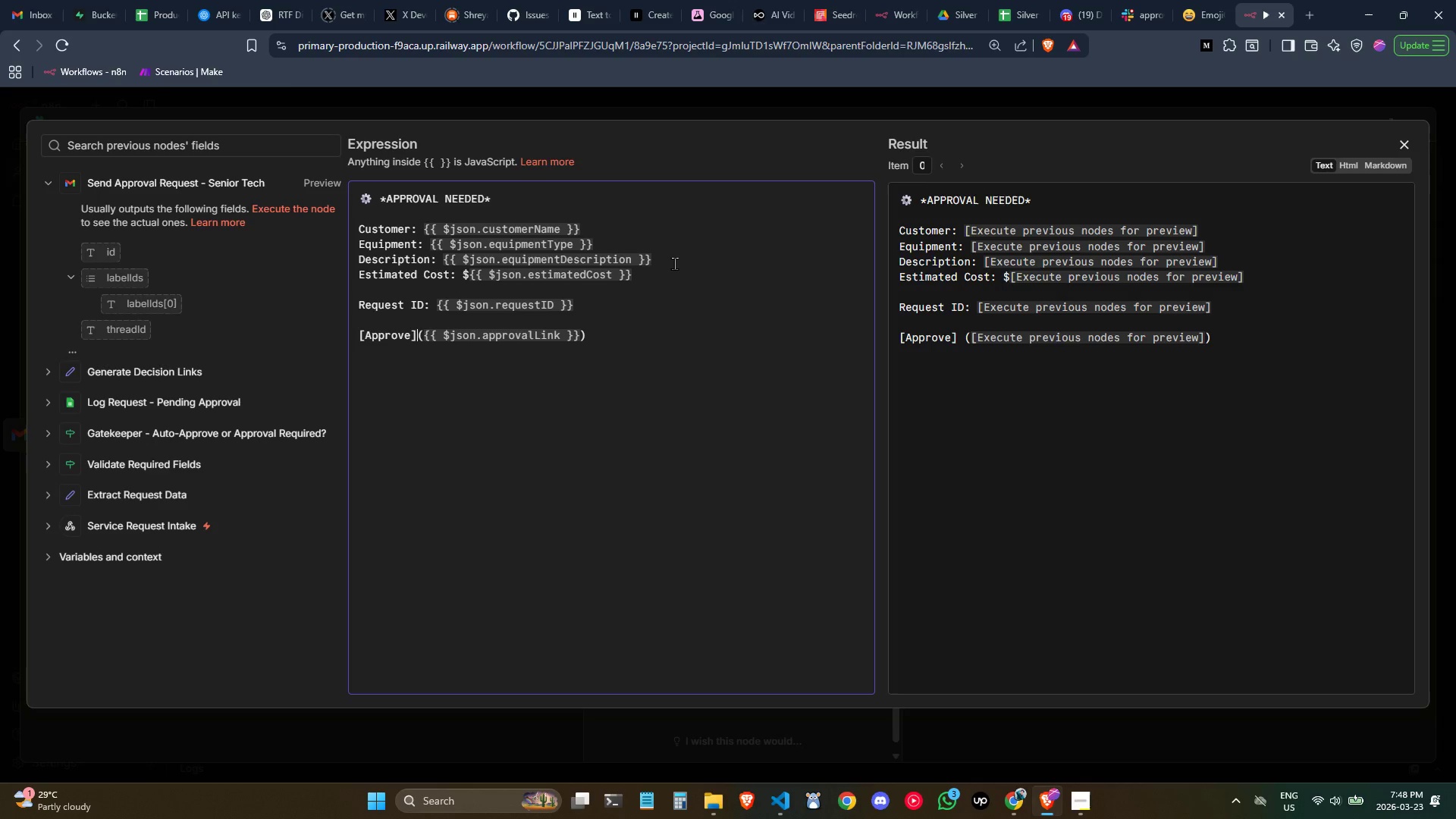 
key(Backspace)
 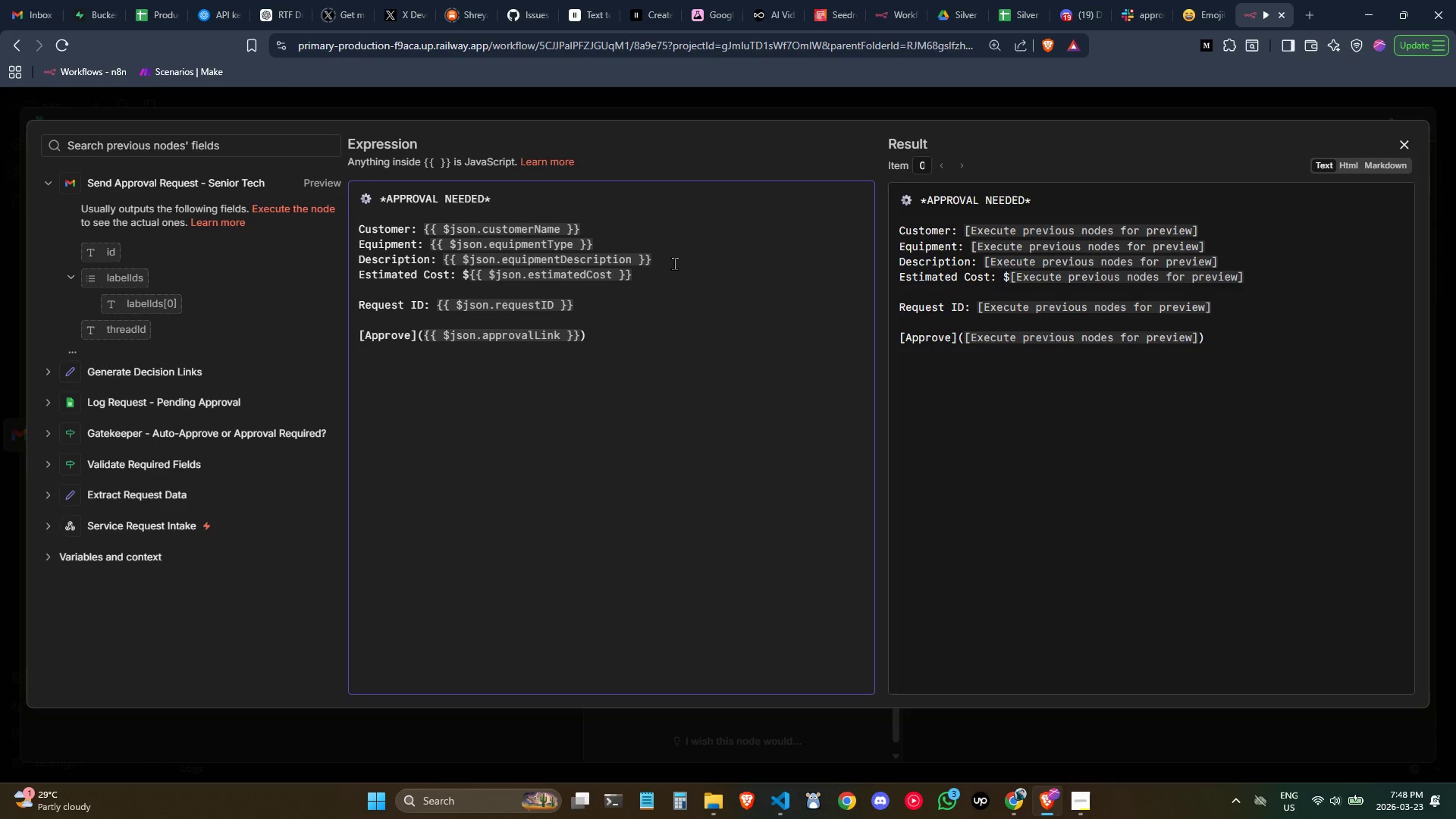 
key(ArrowRight)
 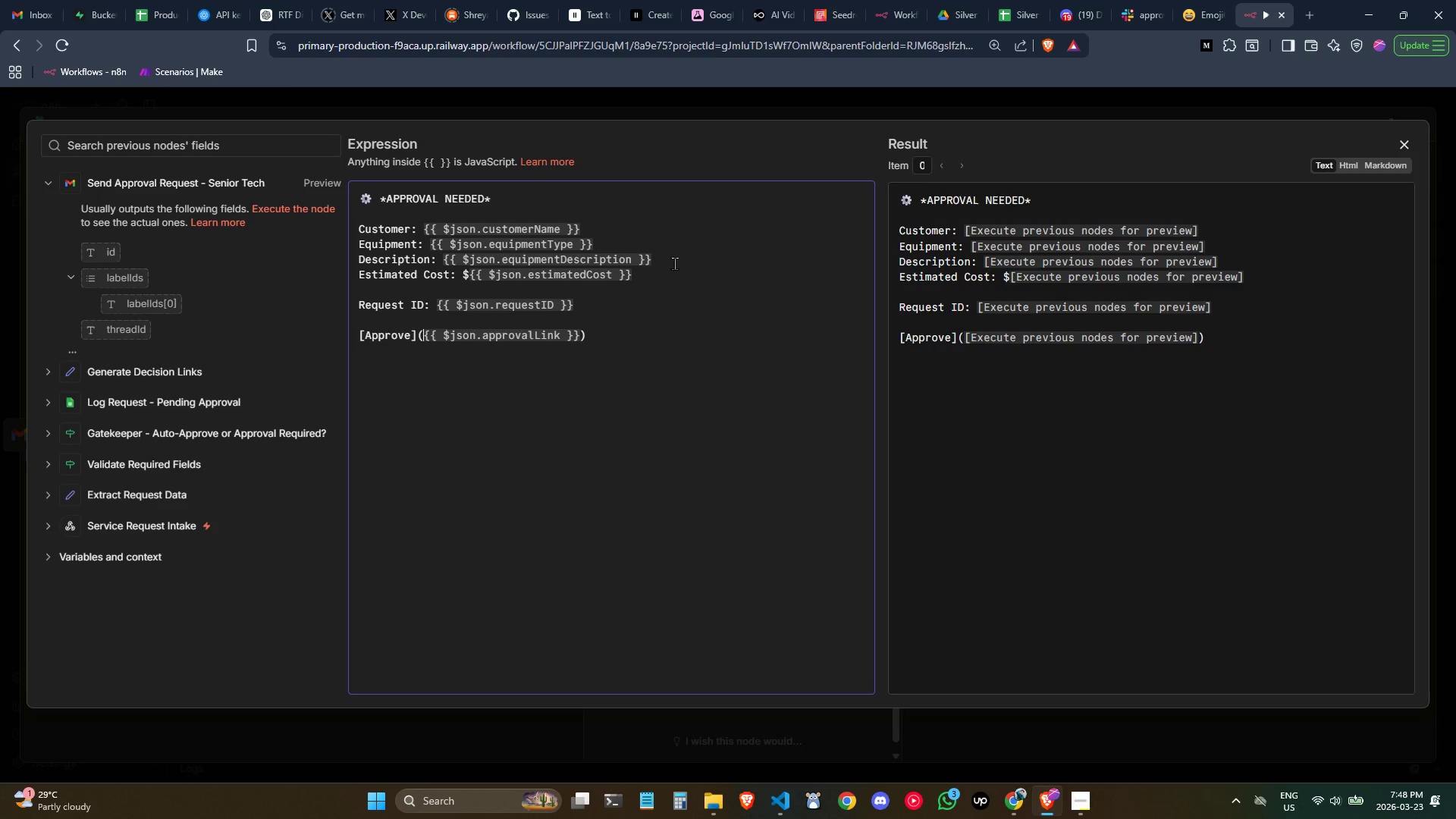 
key(Control+ArrowRight)
 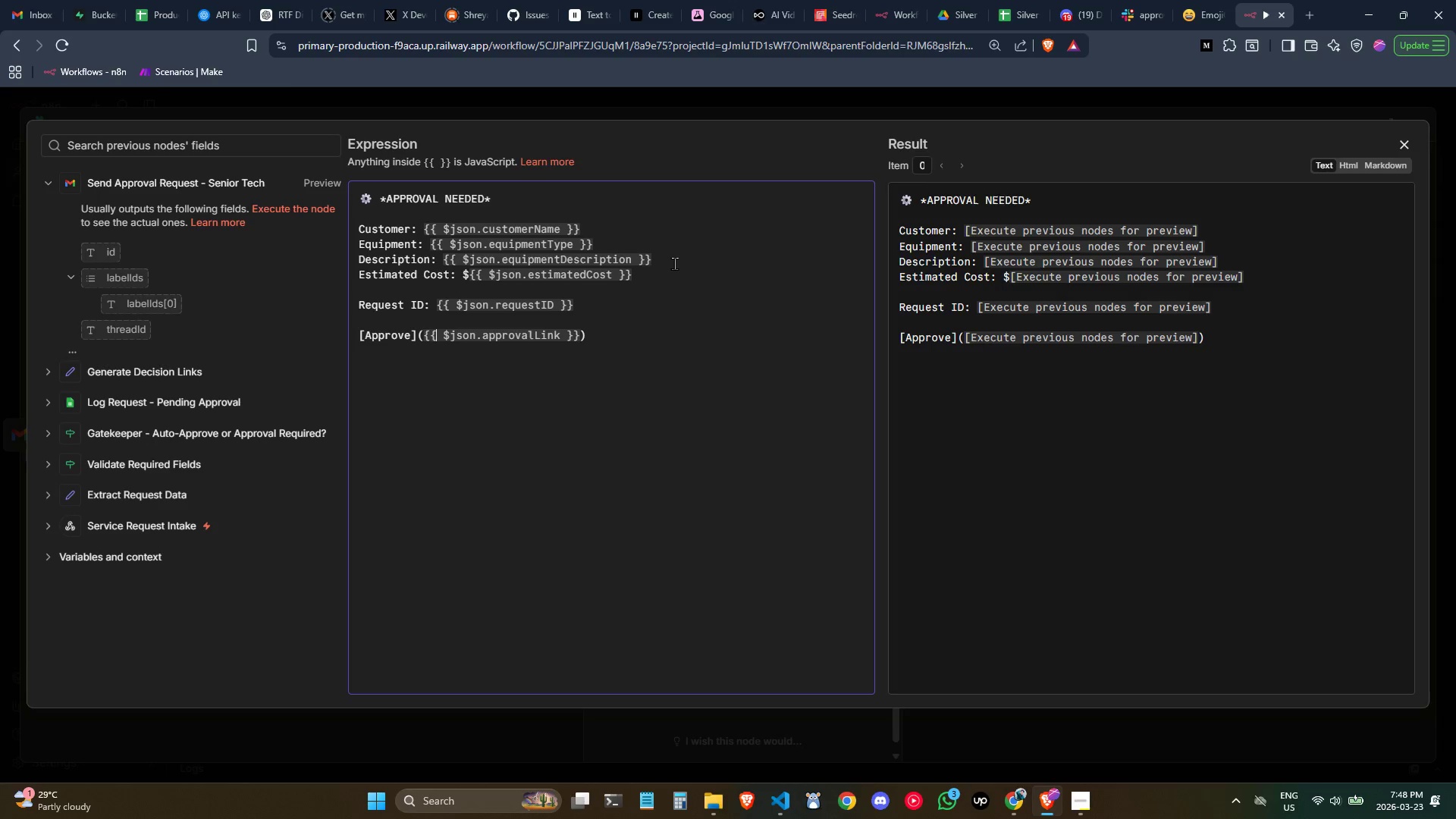 
key(Control+ArrowRight)
 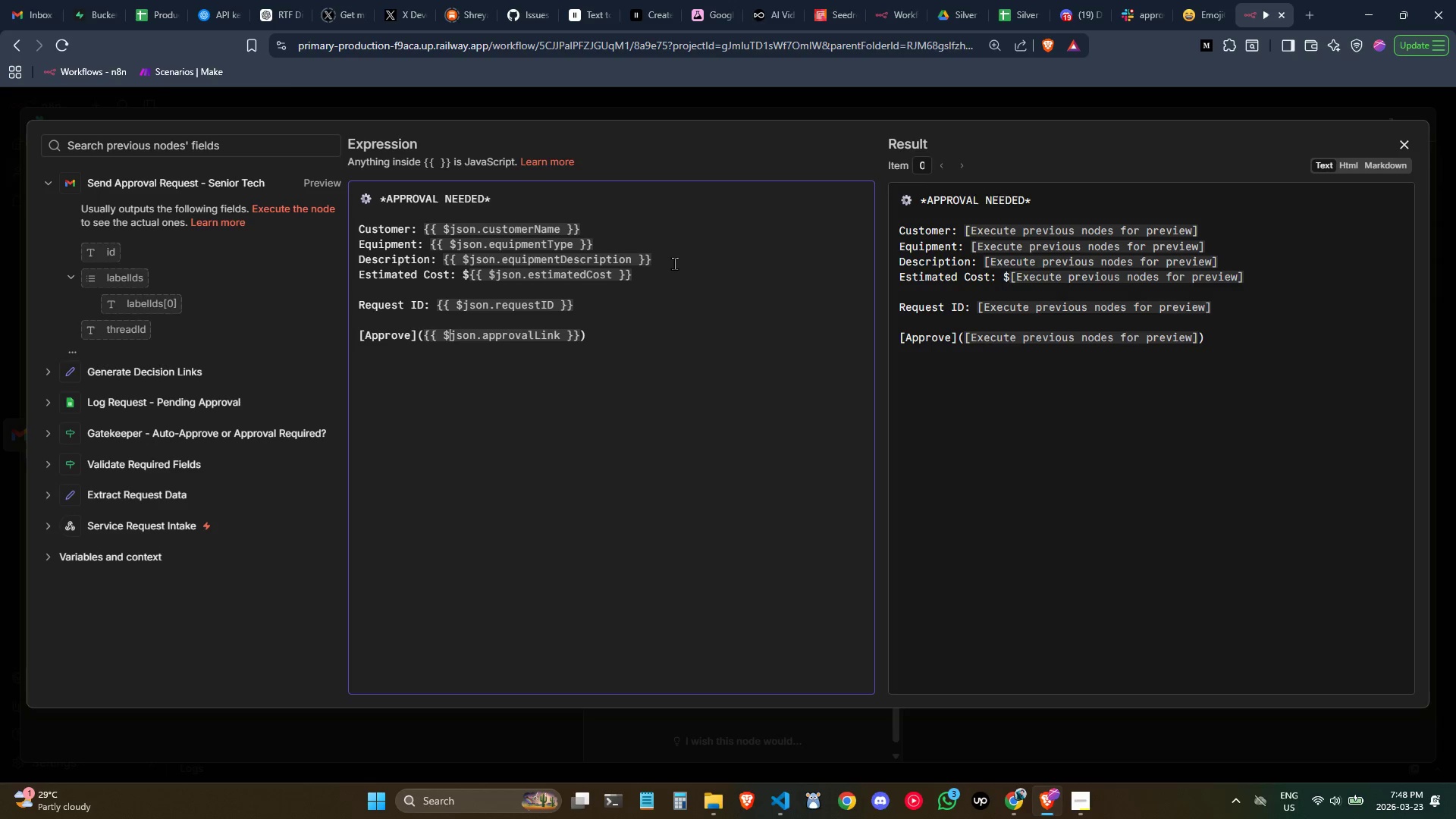 
key(Control+ArrowRight)
 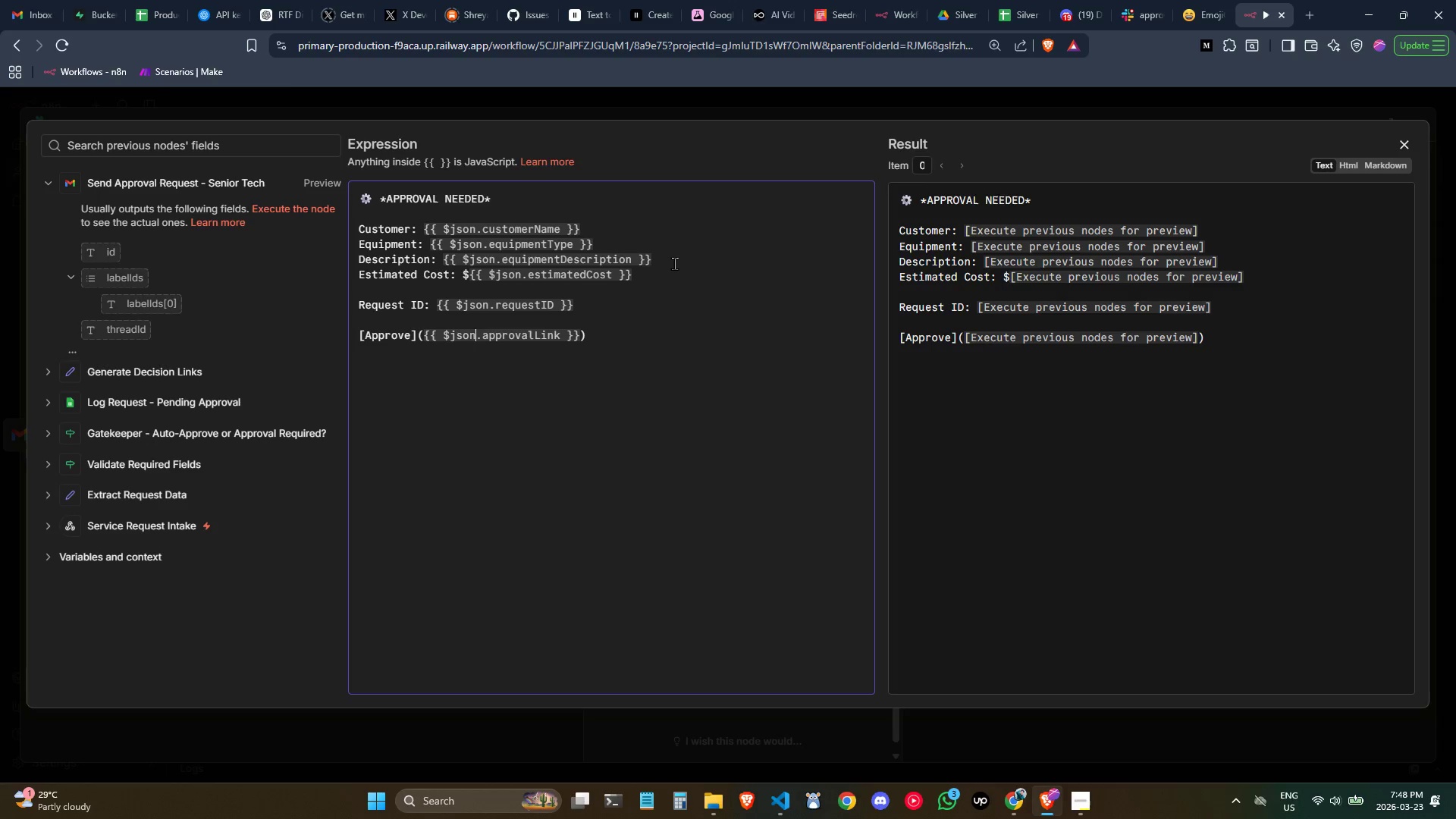 
key(Control+ArrowRight)
 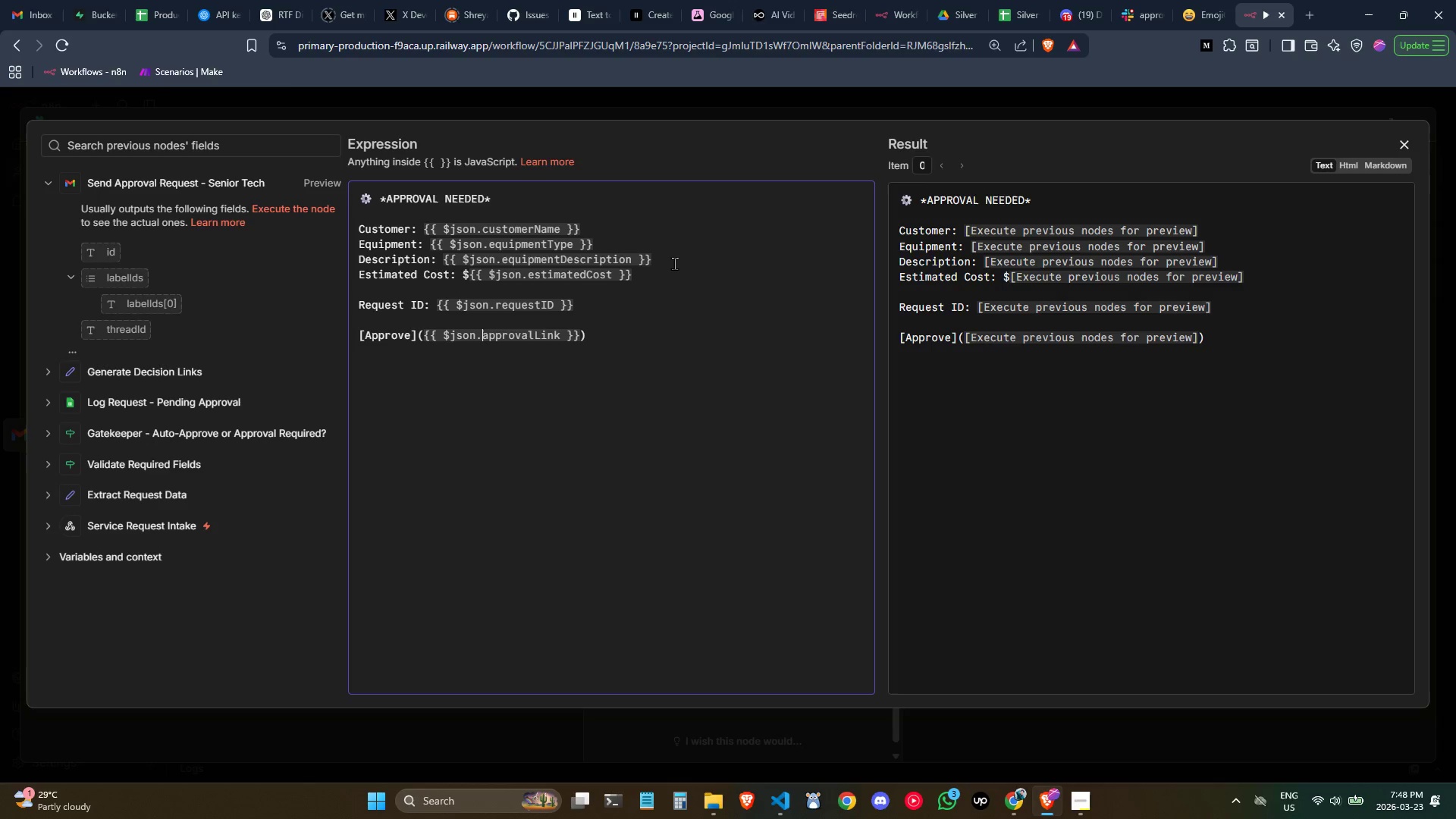 
key(Control+ArrowRight)
 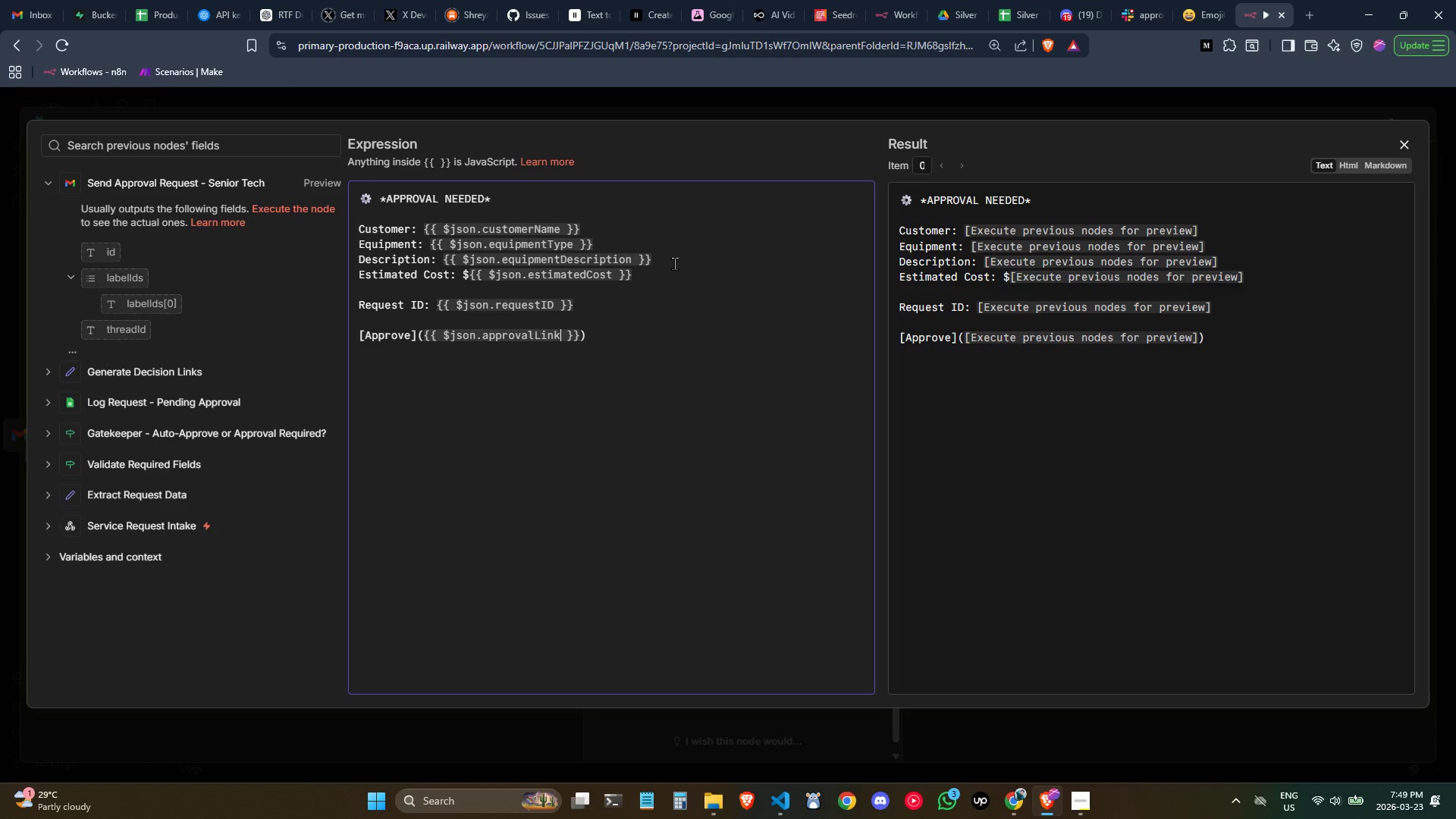 
key(Control+ArrowRight)
 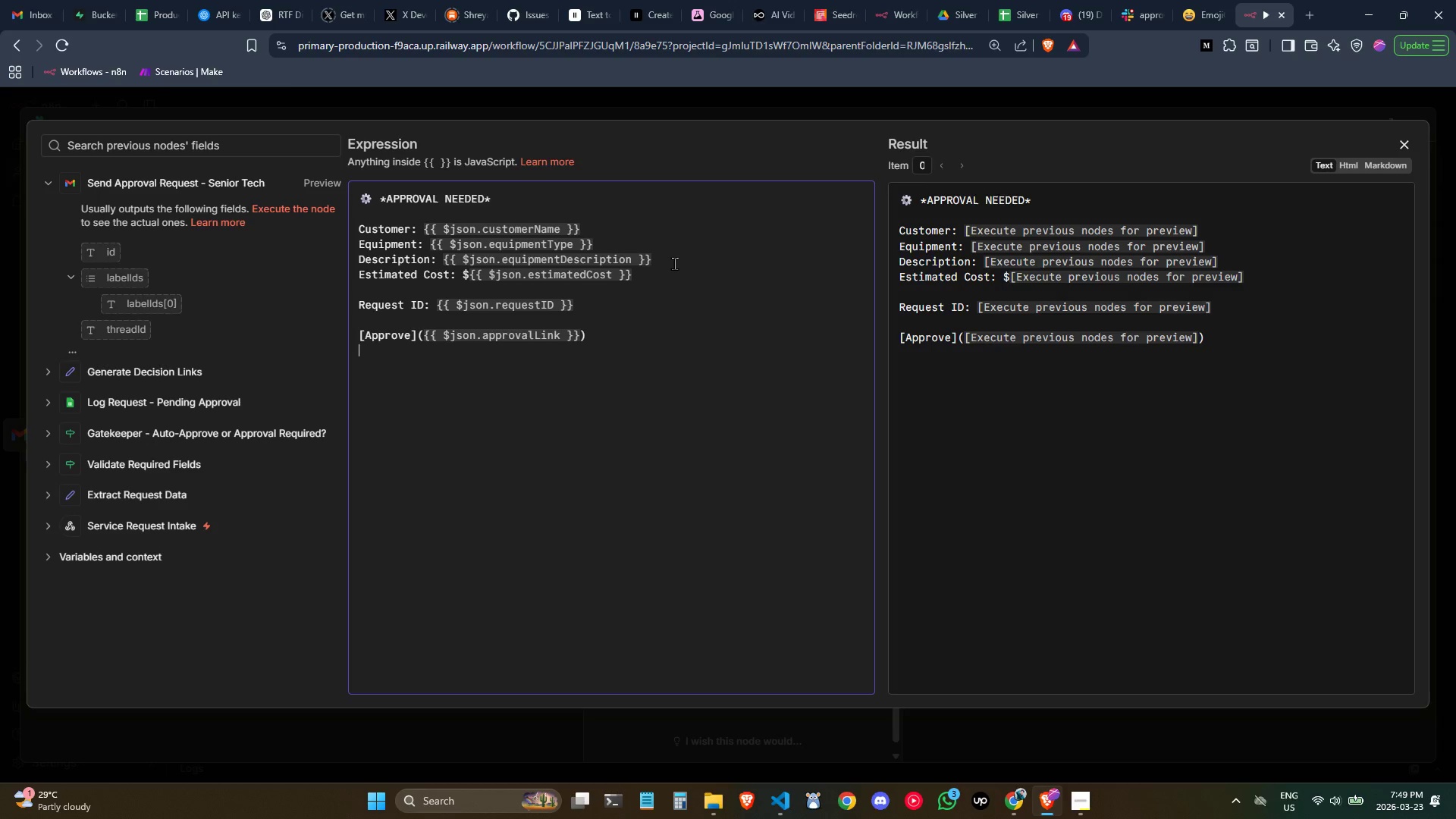 
key(Enter)
 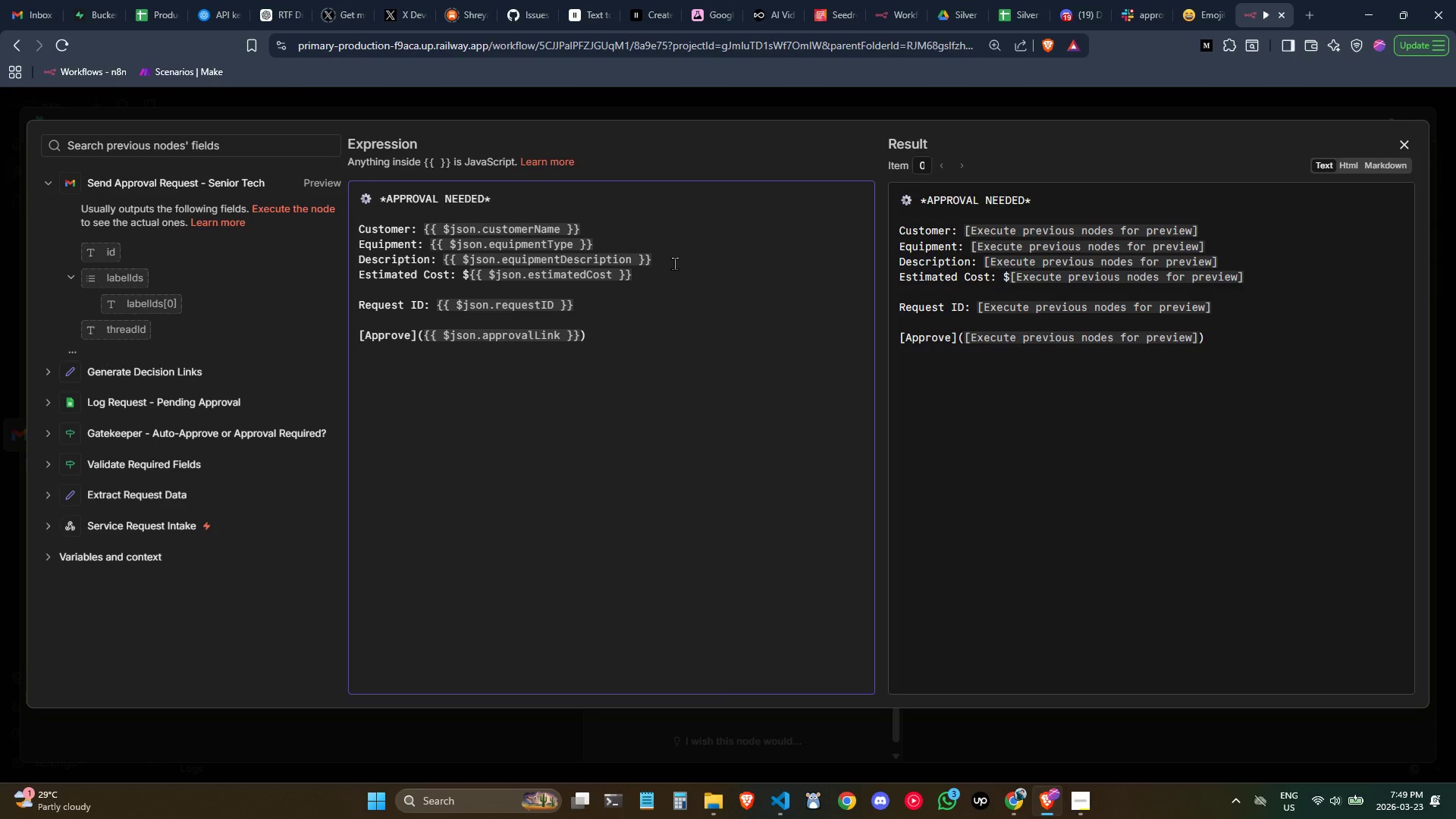 
type([Reject)
 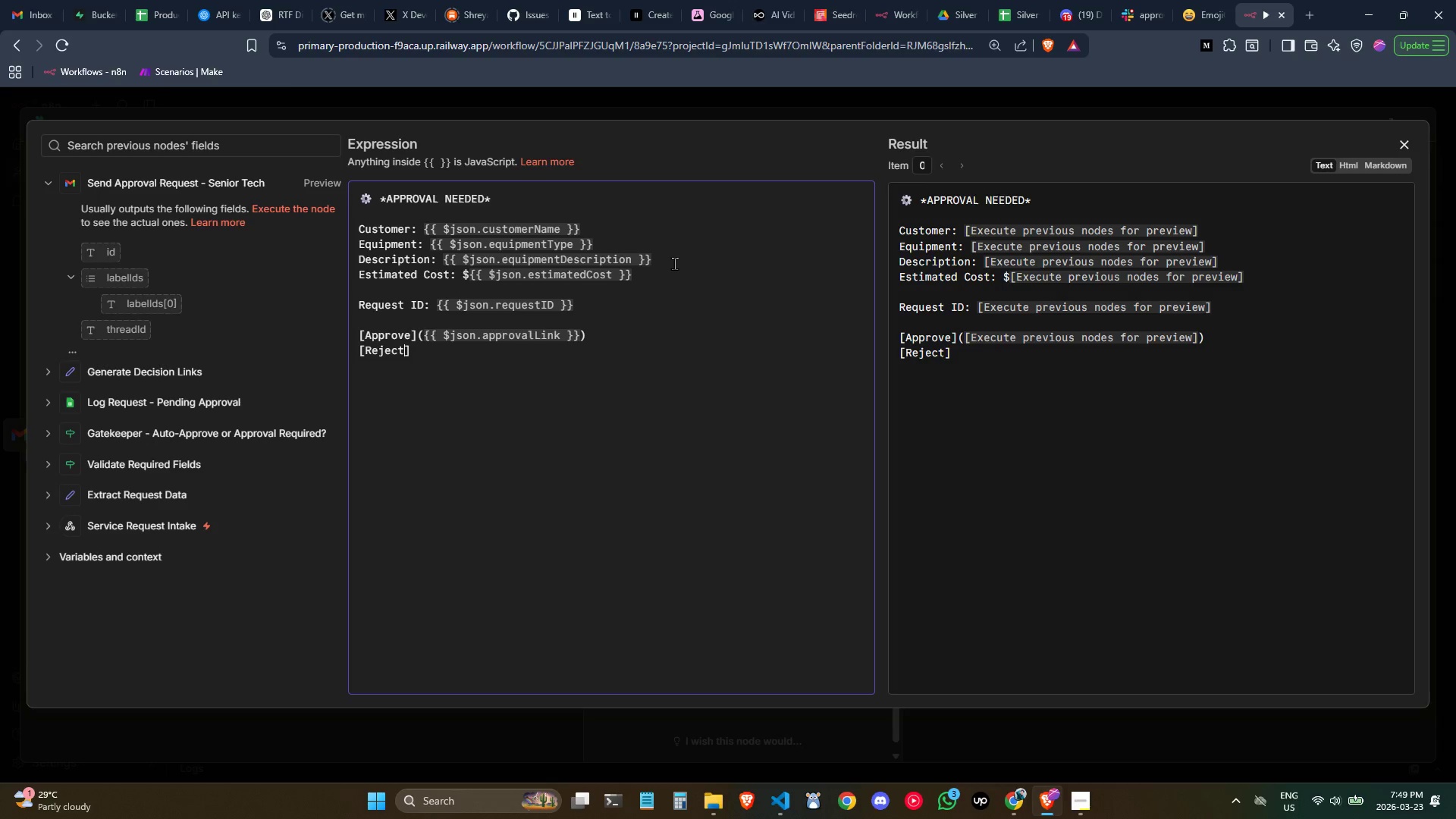 
key(ArrowRight)
 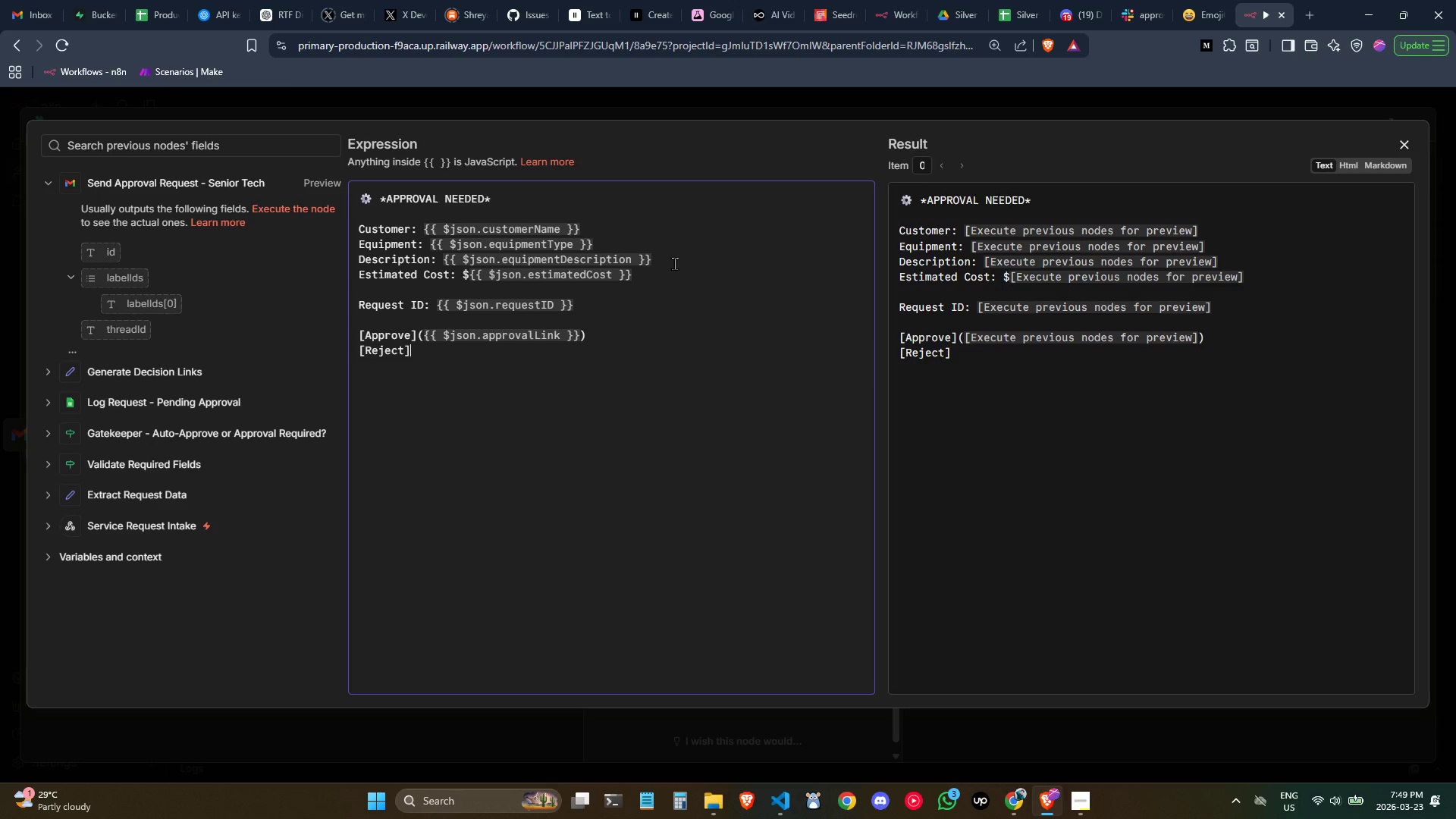 
key(ArrowRight)
 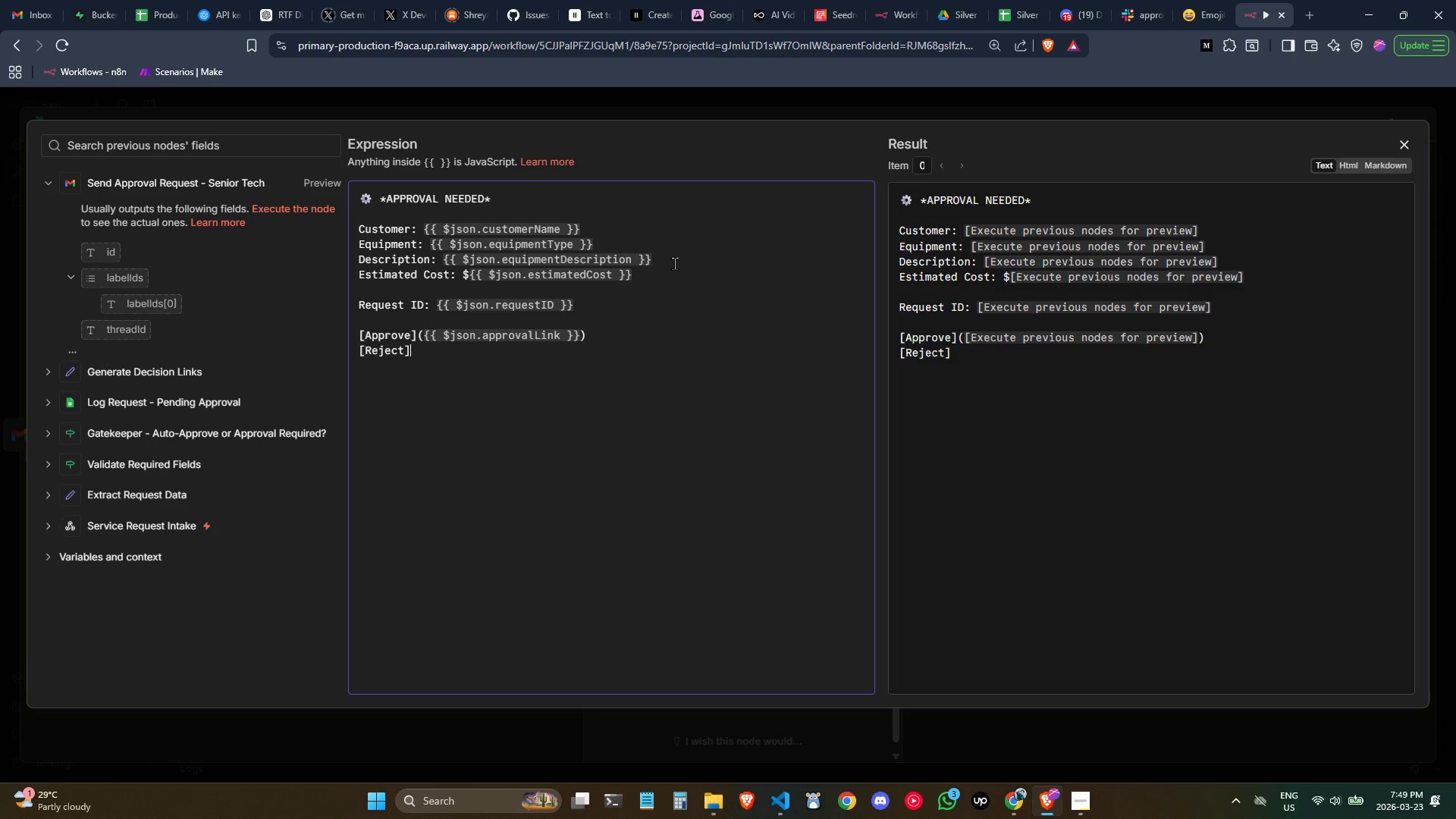 
type(({{$jso)
 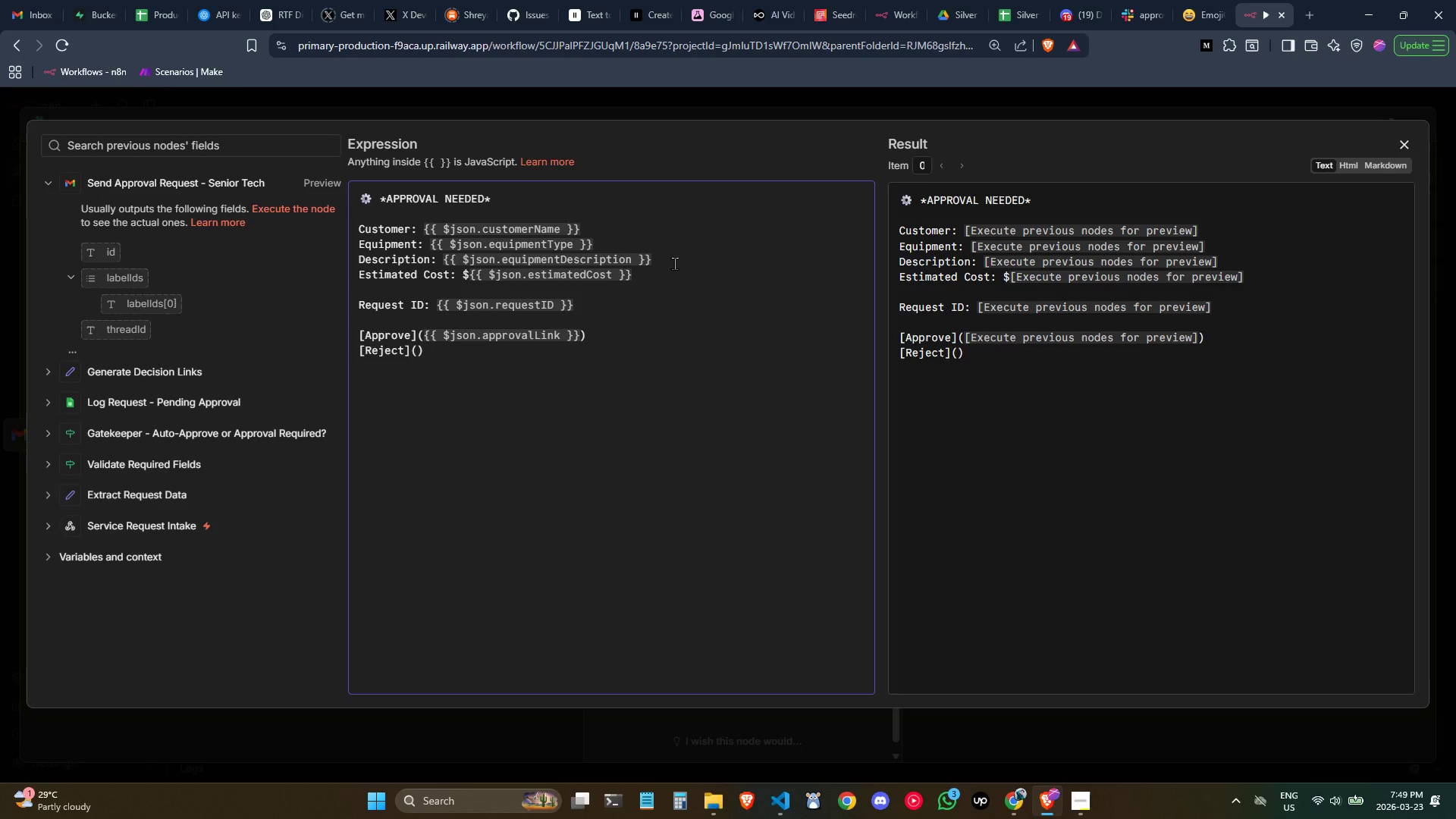 
type( $json.)
key(Backspace)
key(Backspace)
key(Backspace)
key(Backspace)
key(Backspace)
key(Backspace)
type({{)
 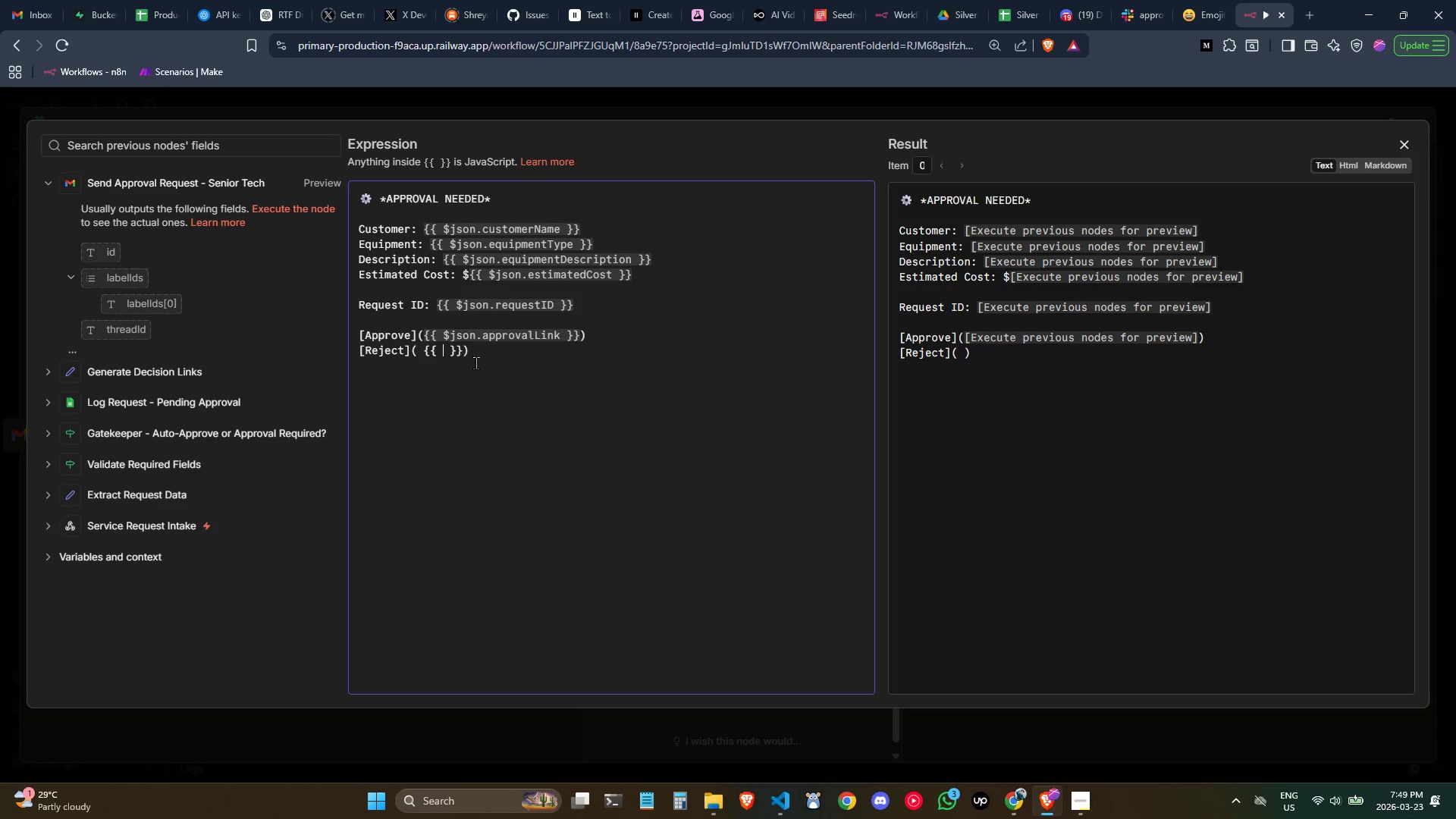 
key(ArrowRight)
 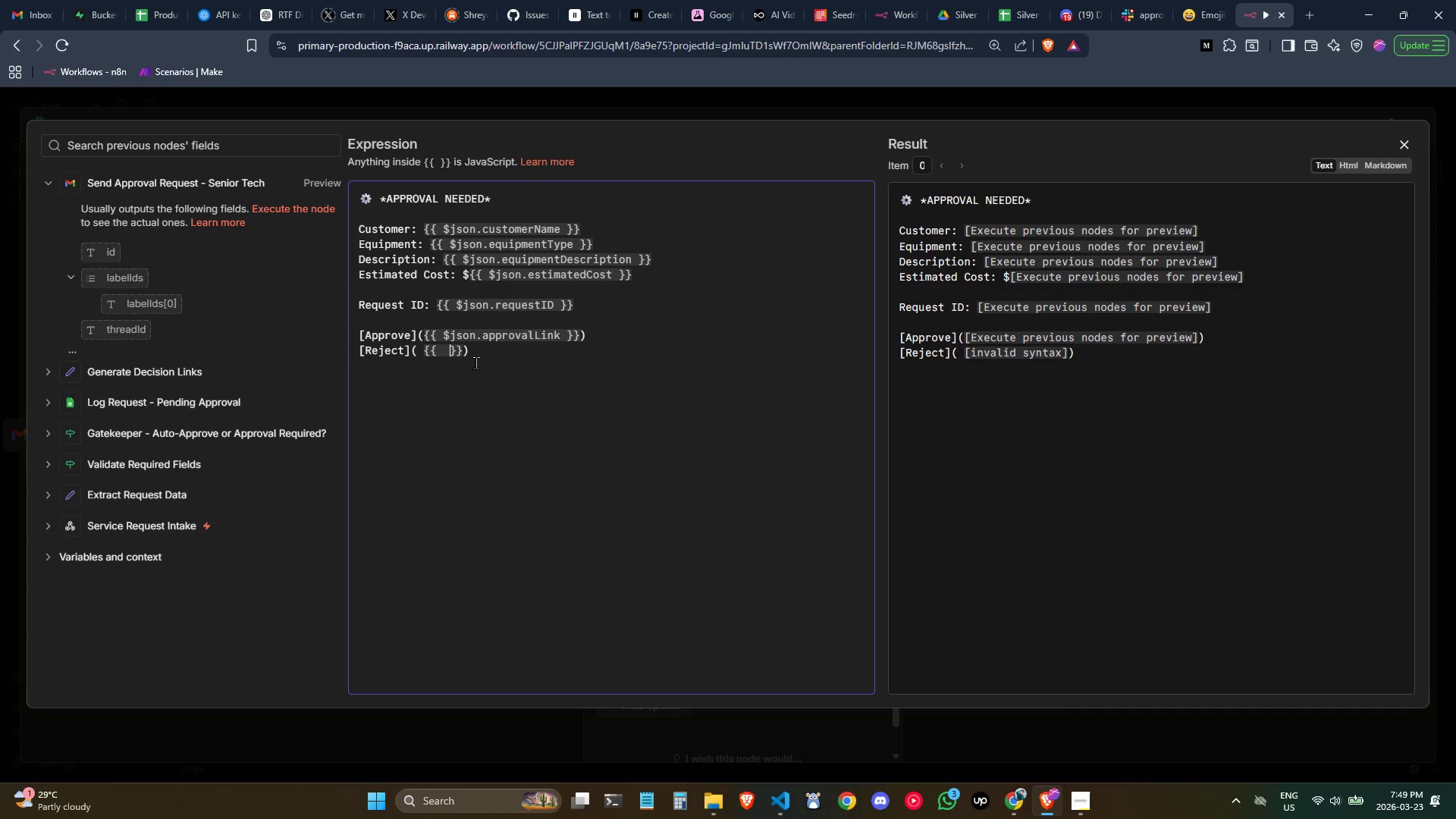 
key(ArrowRight)
 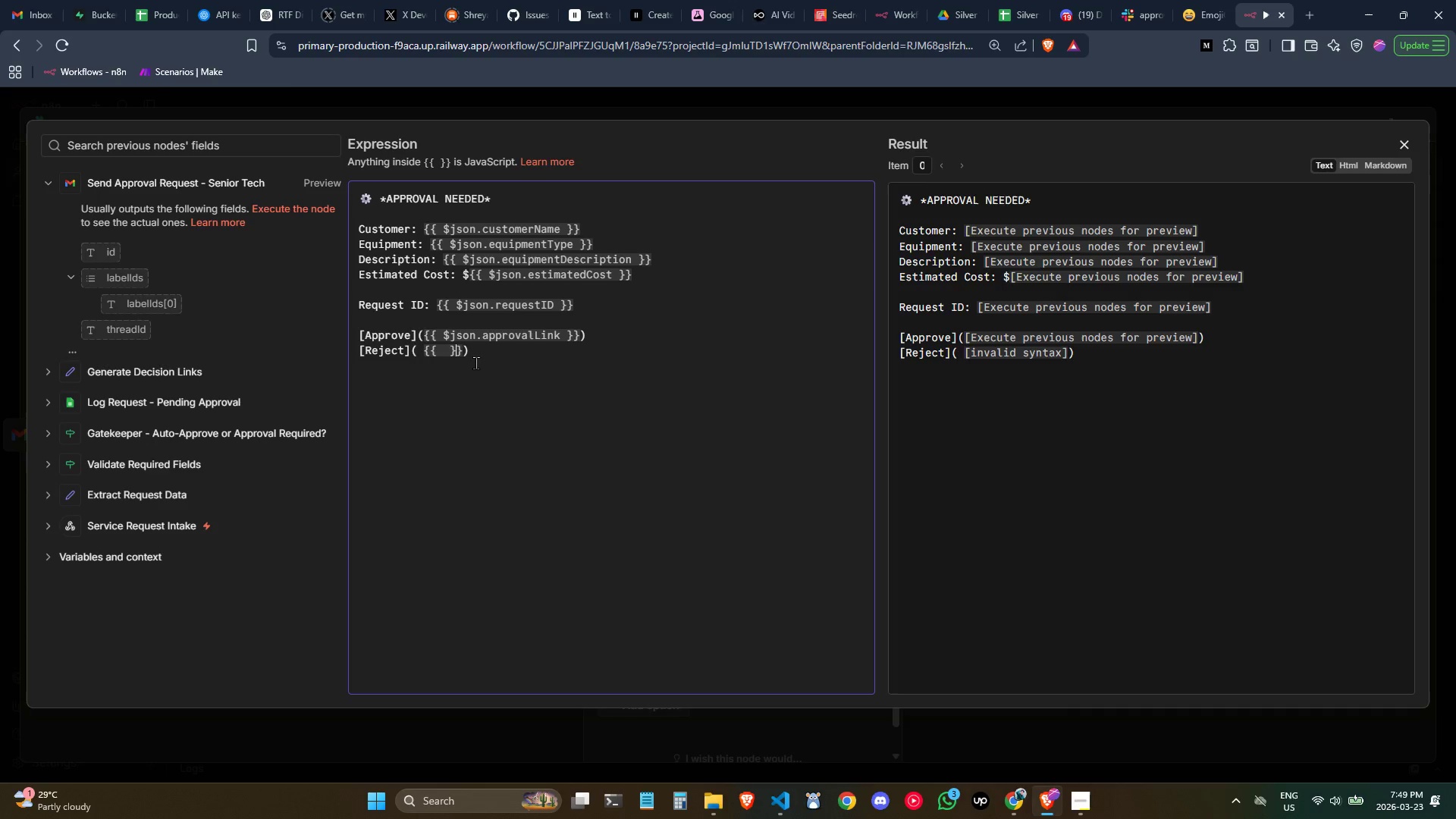 
key(ArrowRight)
 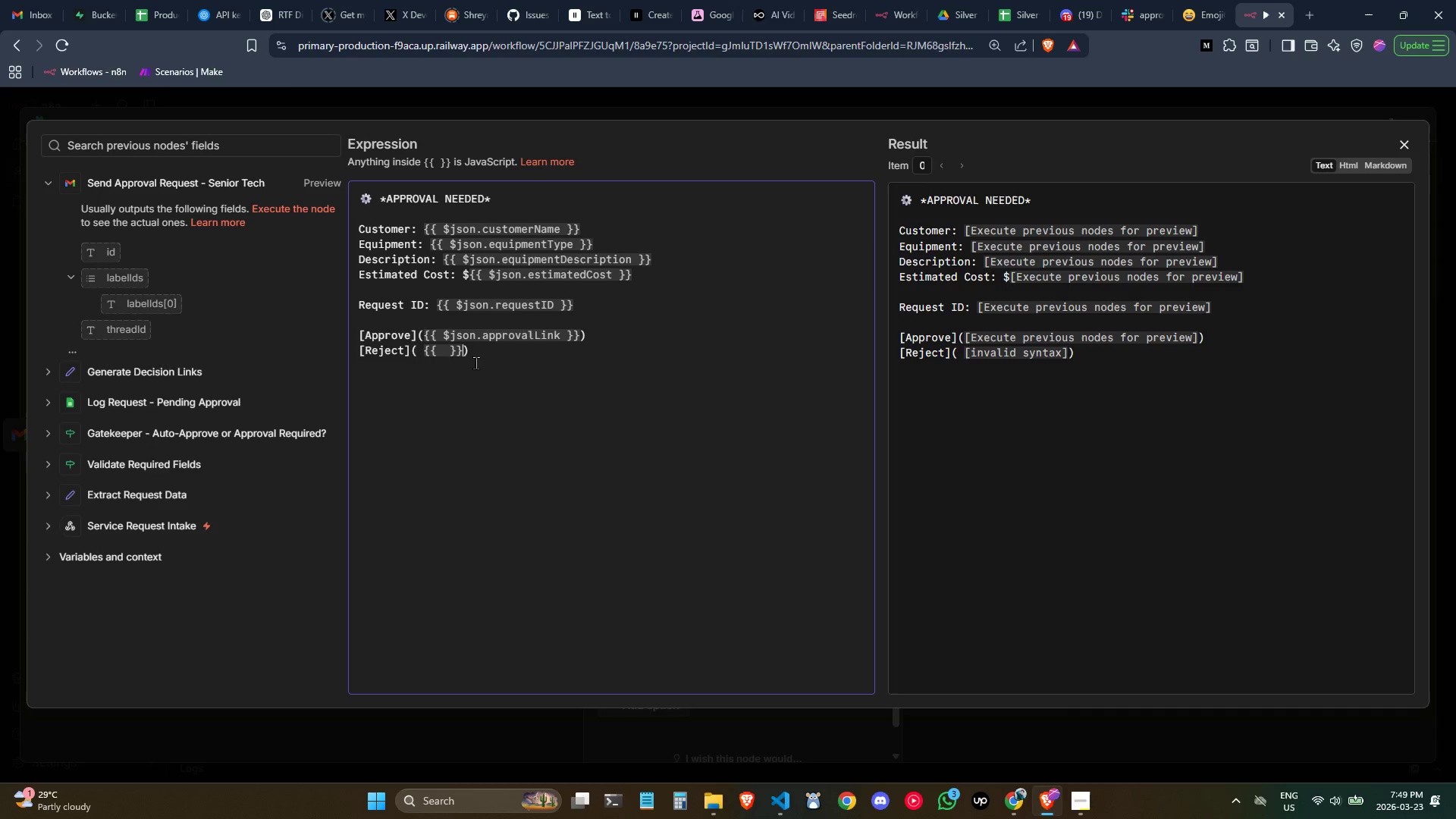 
key(ArrowLeft)
 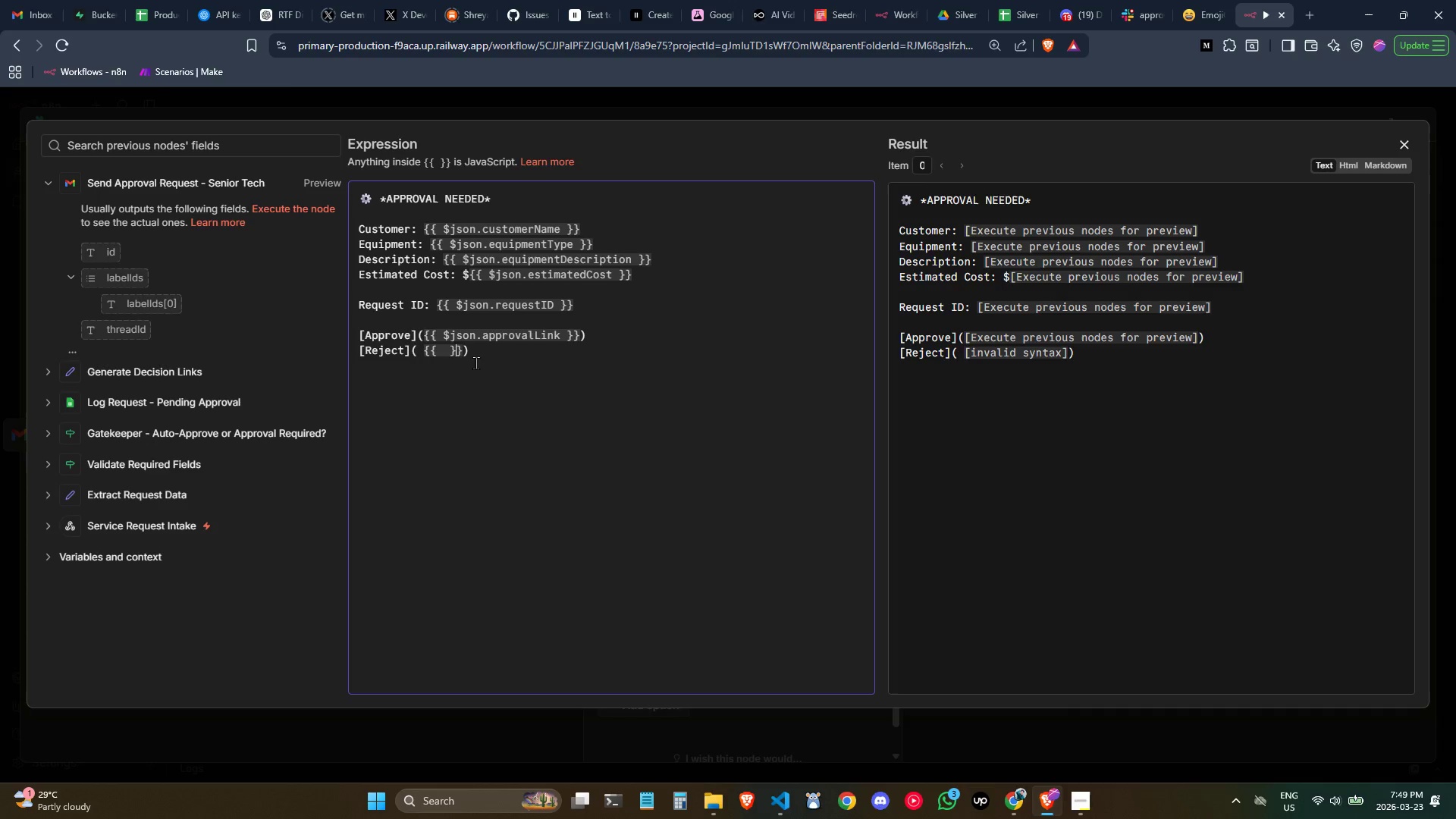 
key(ArrowLeft)
 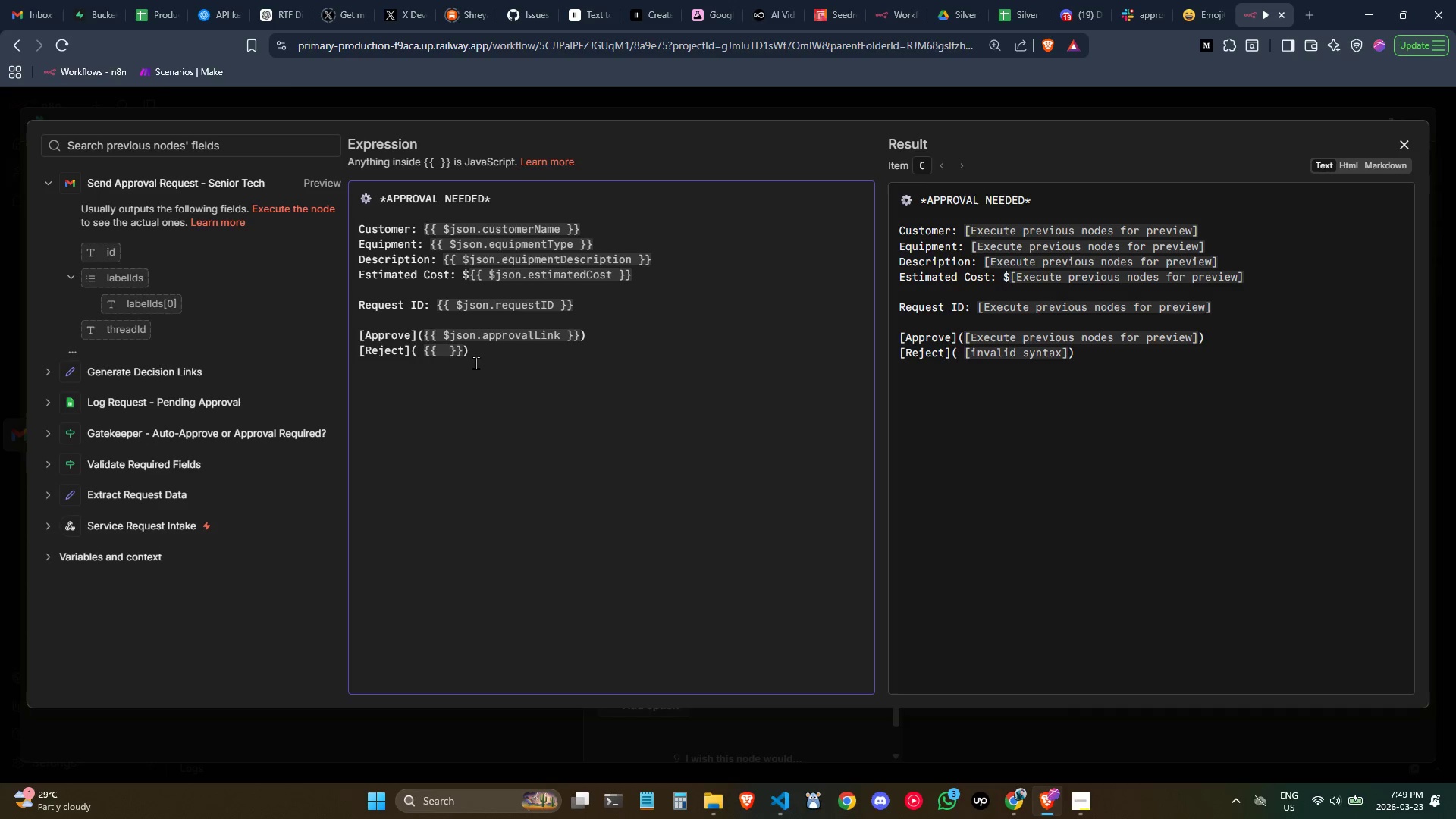 
key(ArrowLeft)
 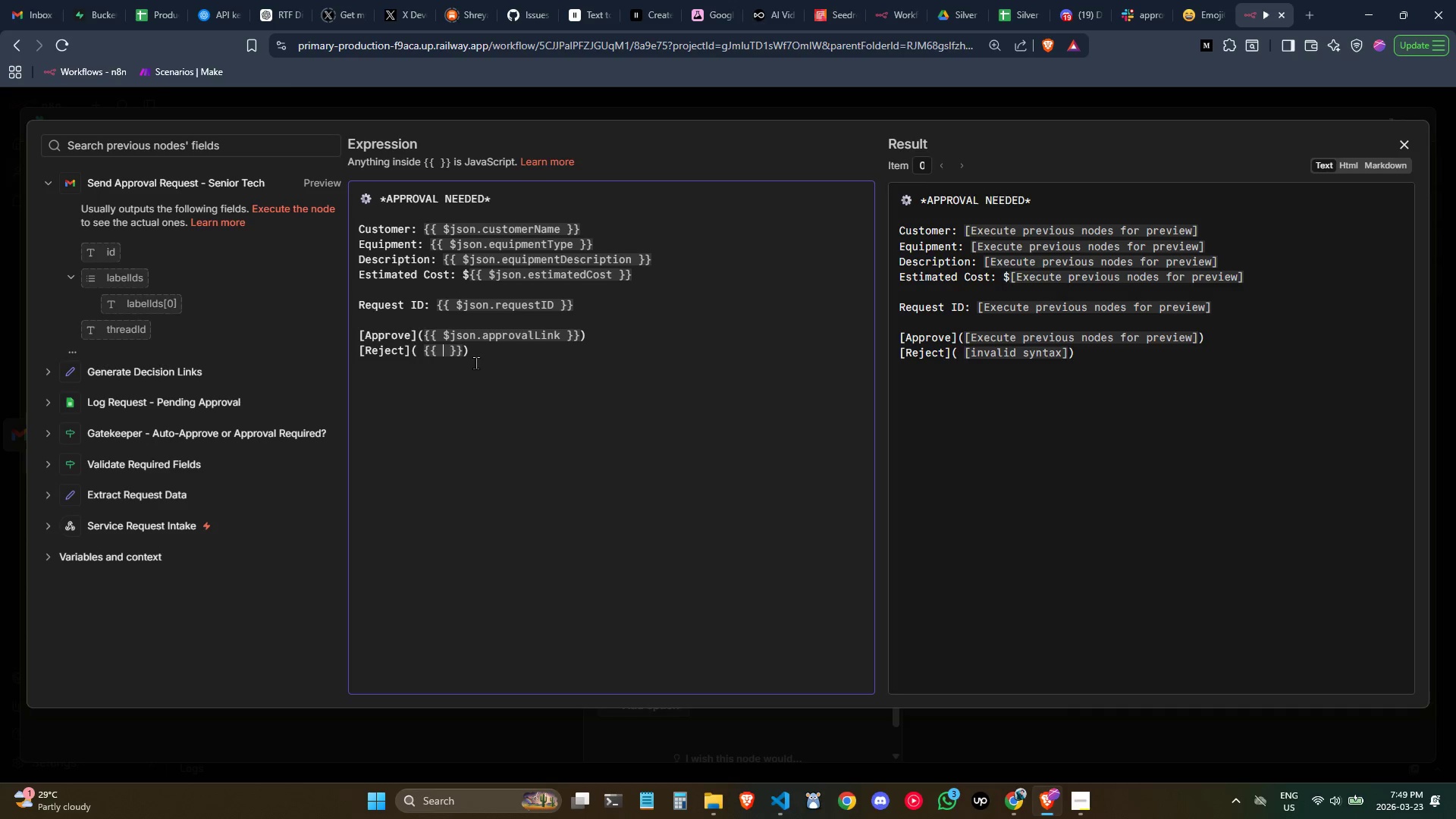 
key(ArrowLeft)
 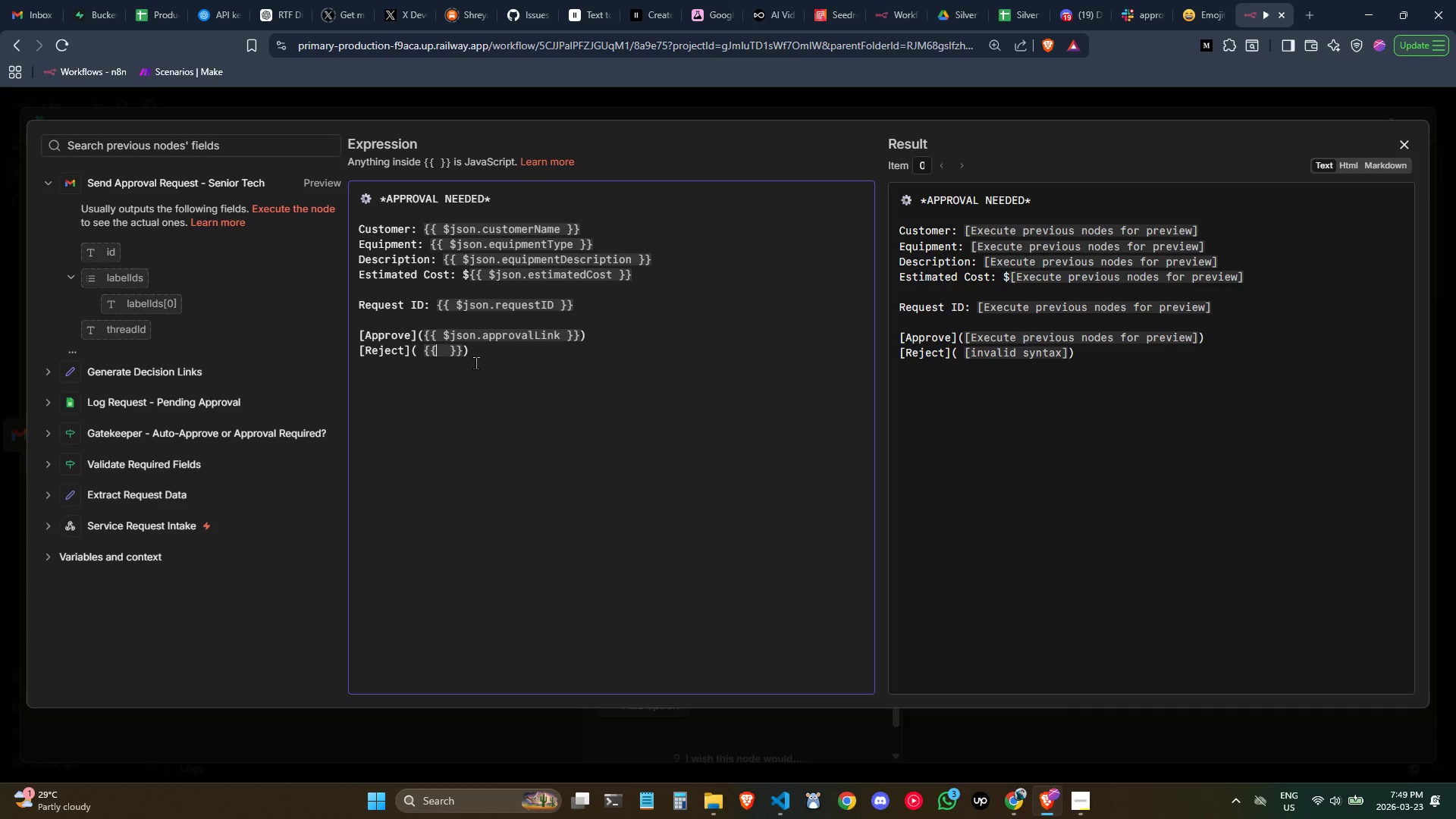 
key(ArrowLeft)
 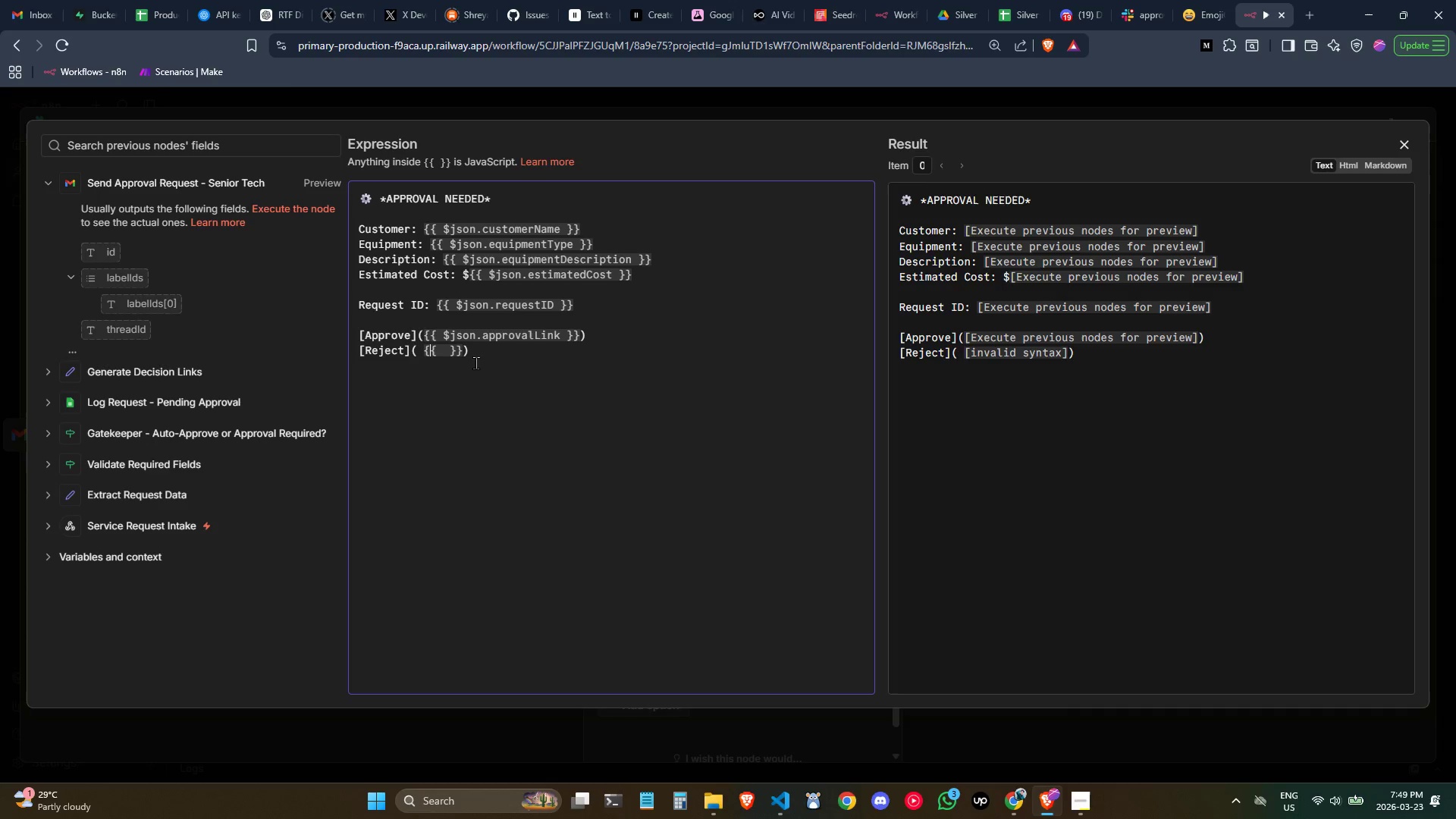 
key(ArrowLeft)
 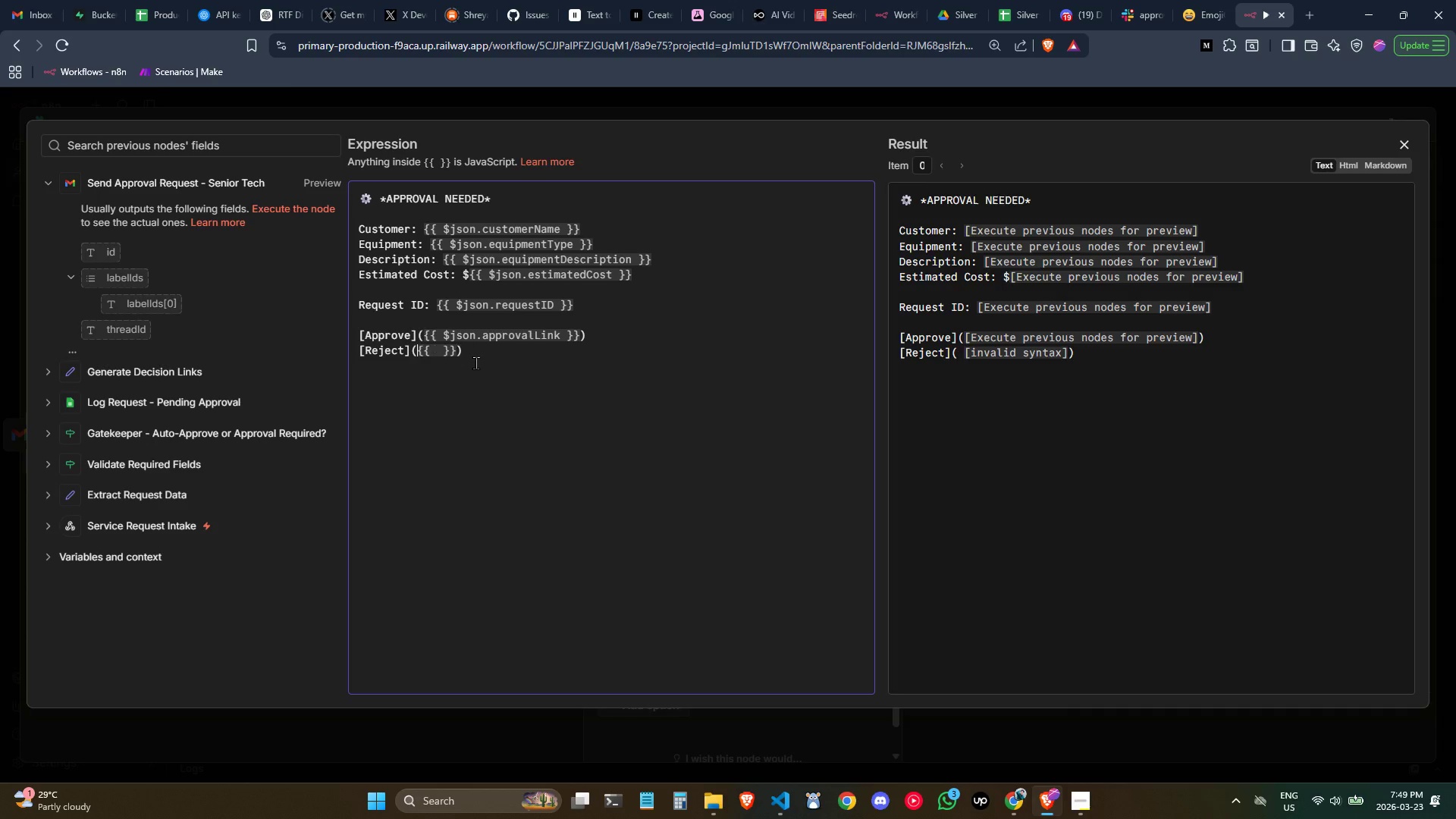 
key(Backspace)
 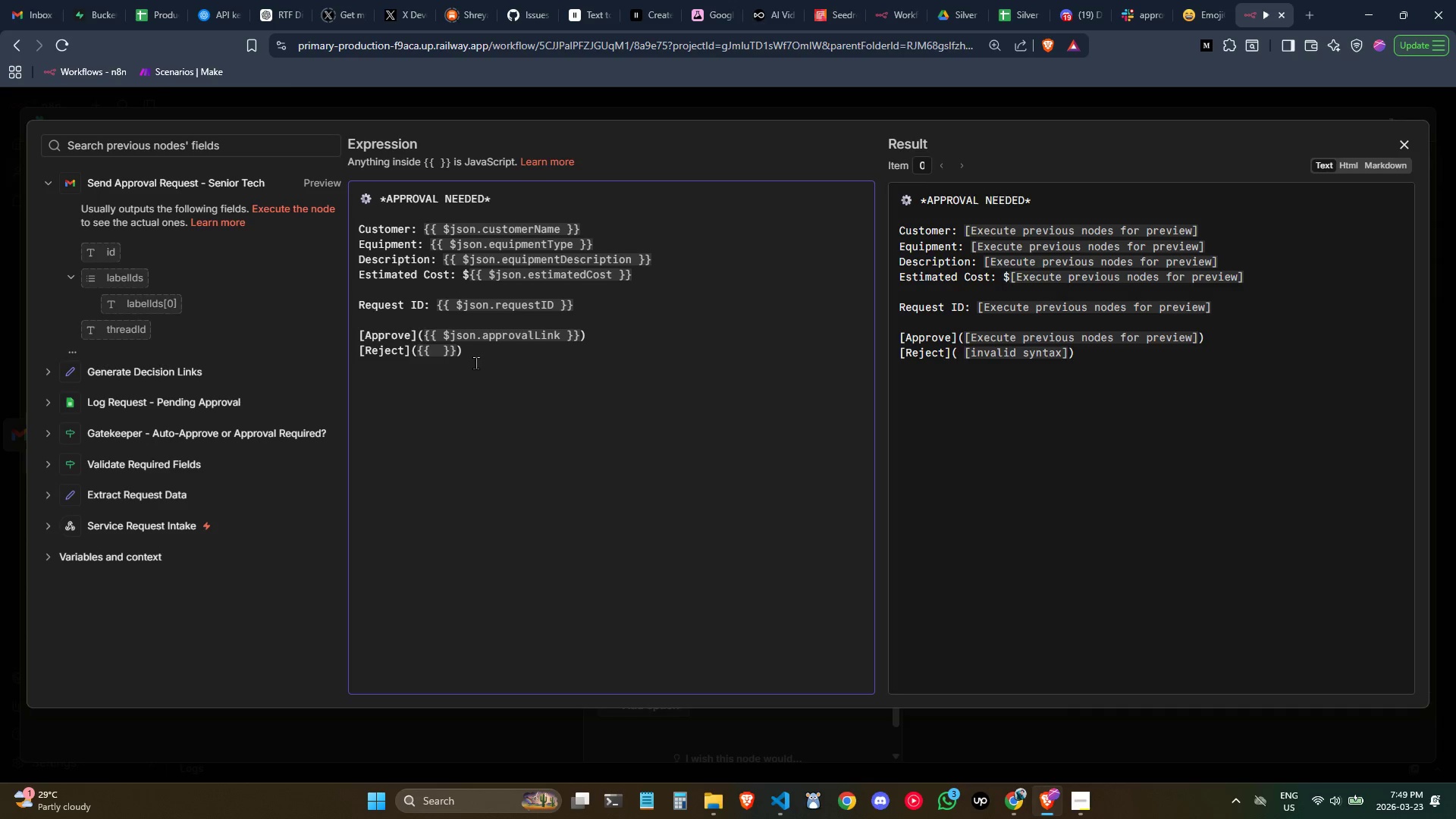 
key(ArrowRight)
 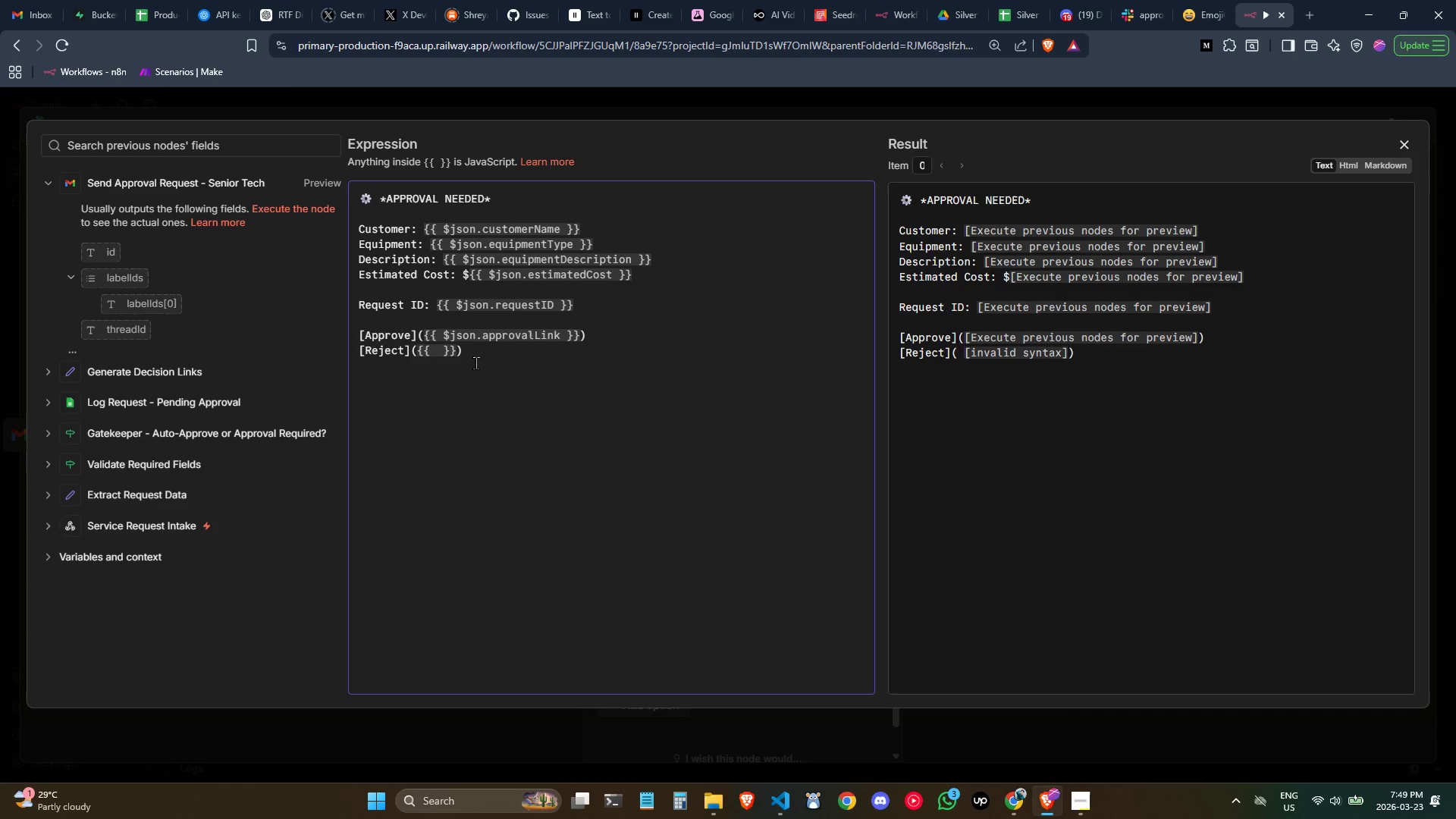 
key(ArrowRight)
 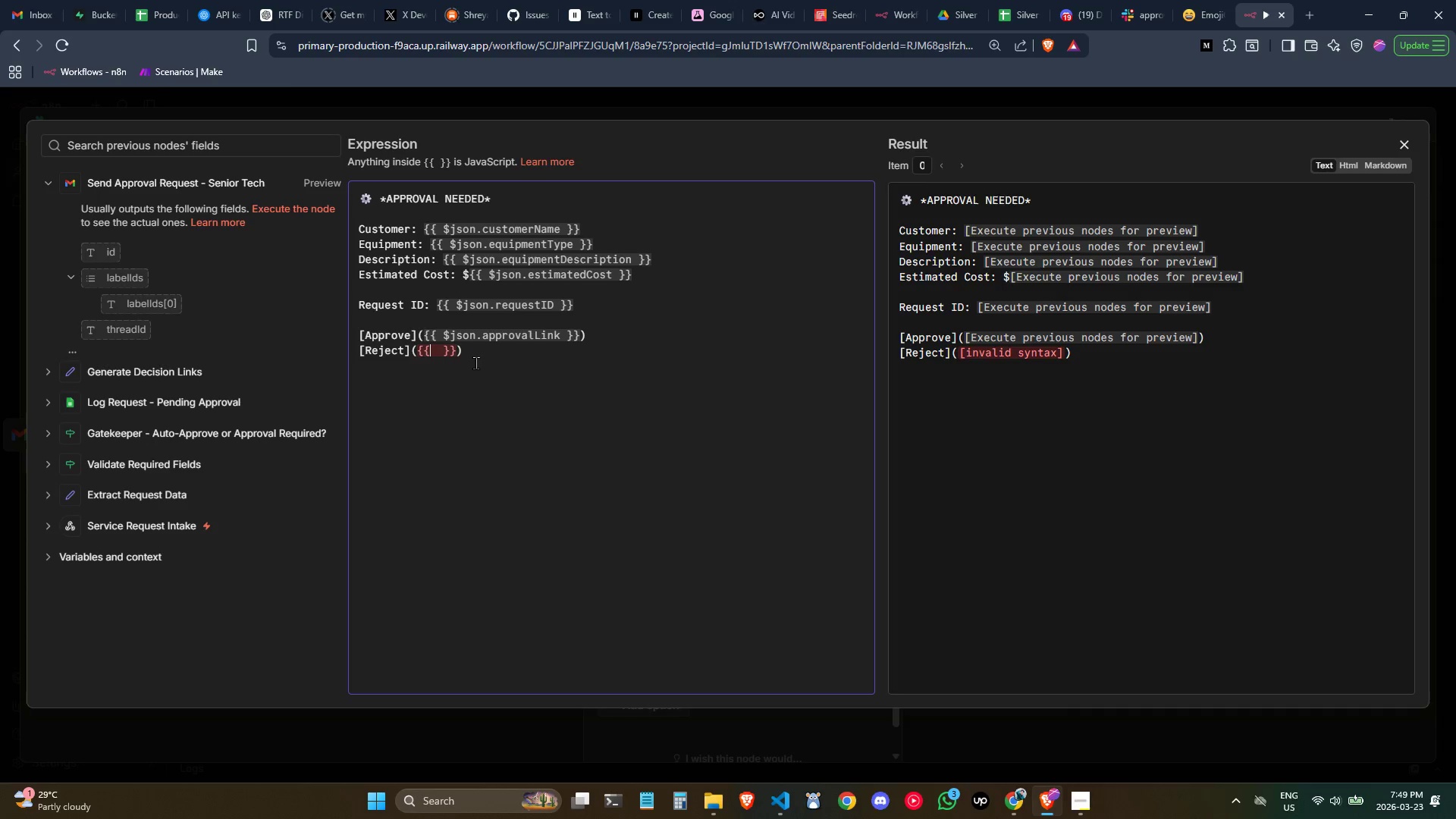 
key(ArrowRight)
 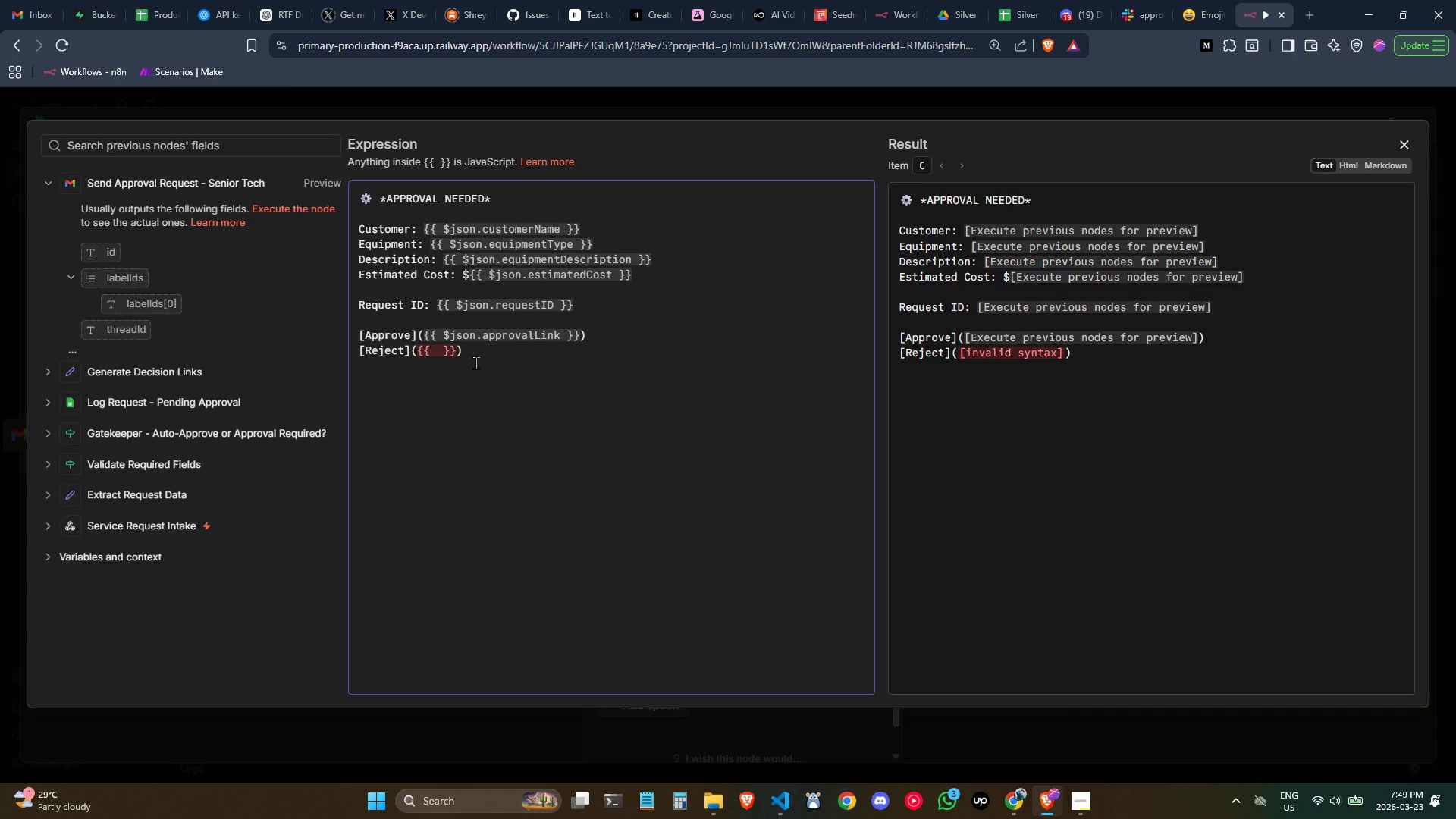 
type($json.rejecte)
key(Backspace)
type(ionLink)
 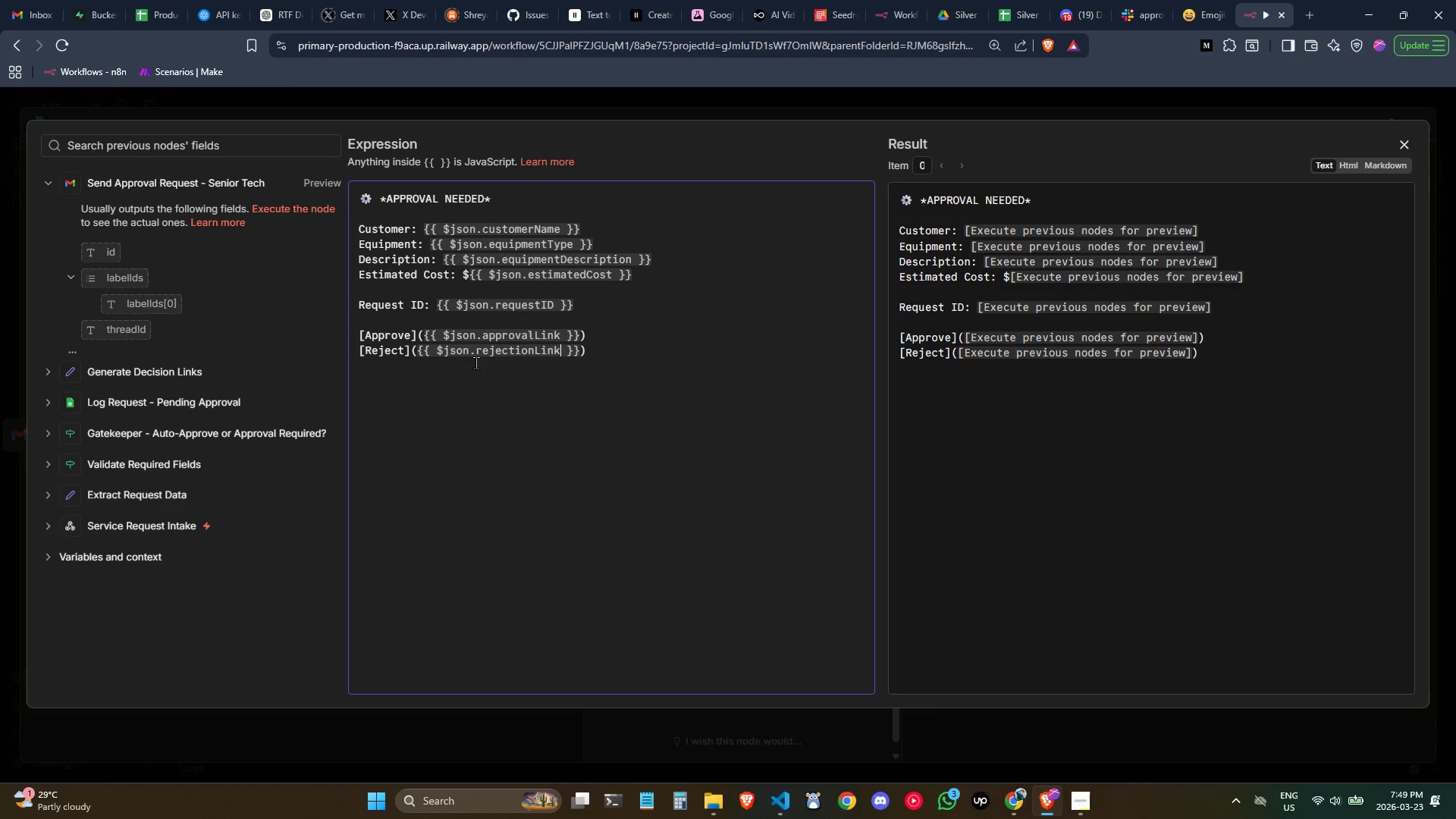 
wait(20.23)
 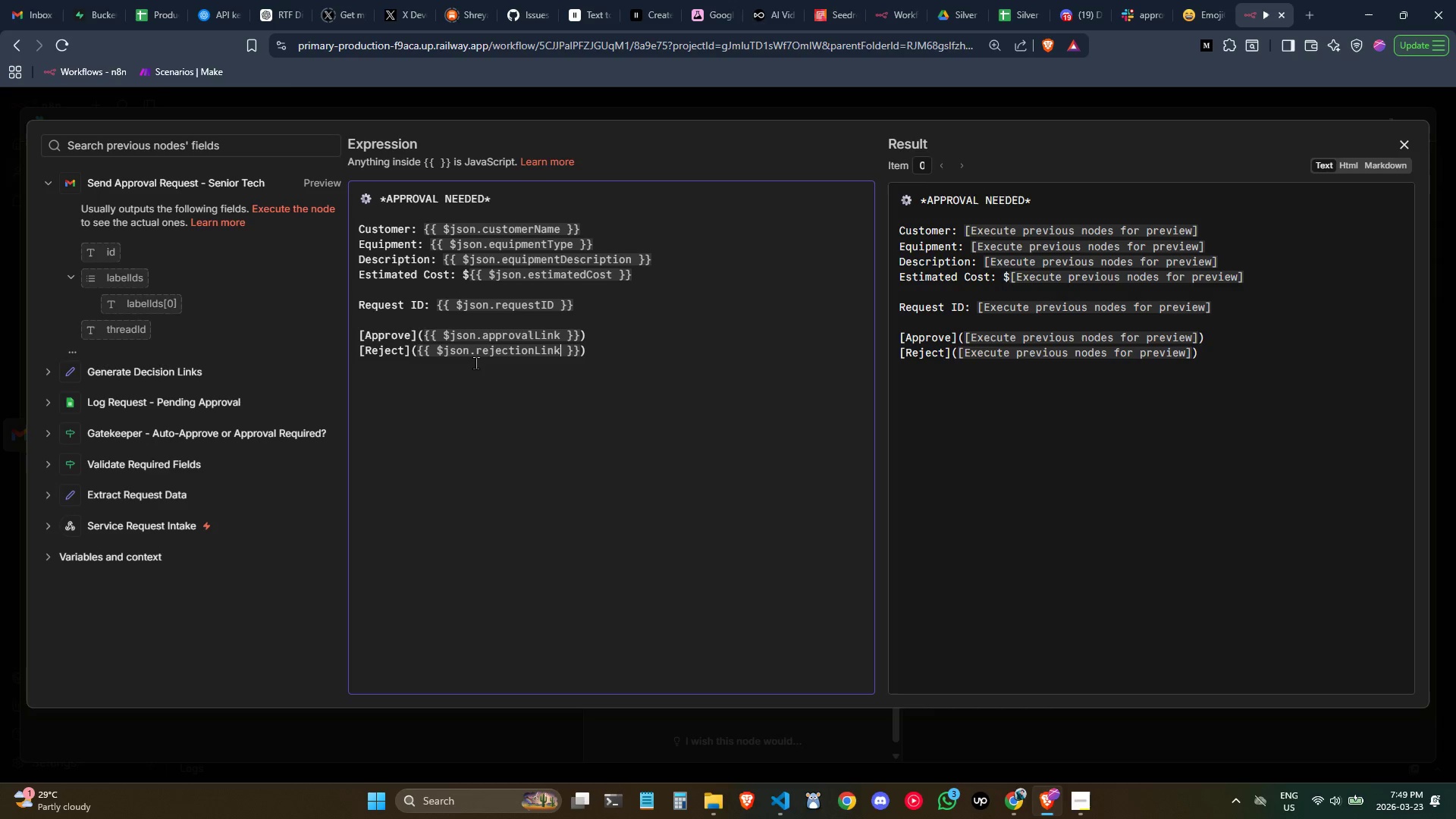 
key(Enter)
 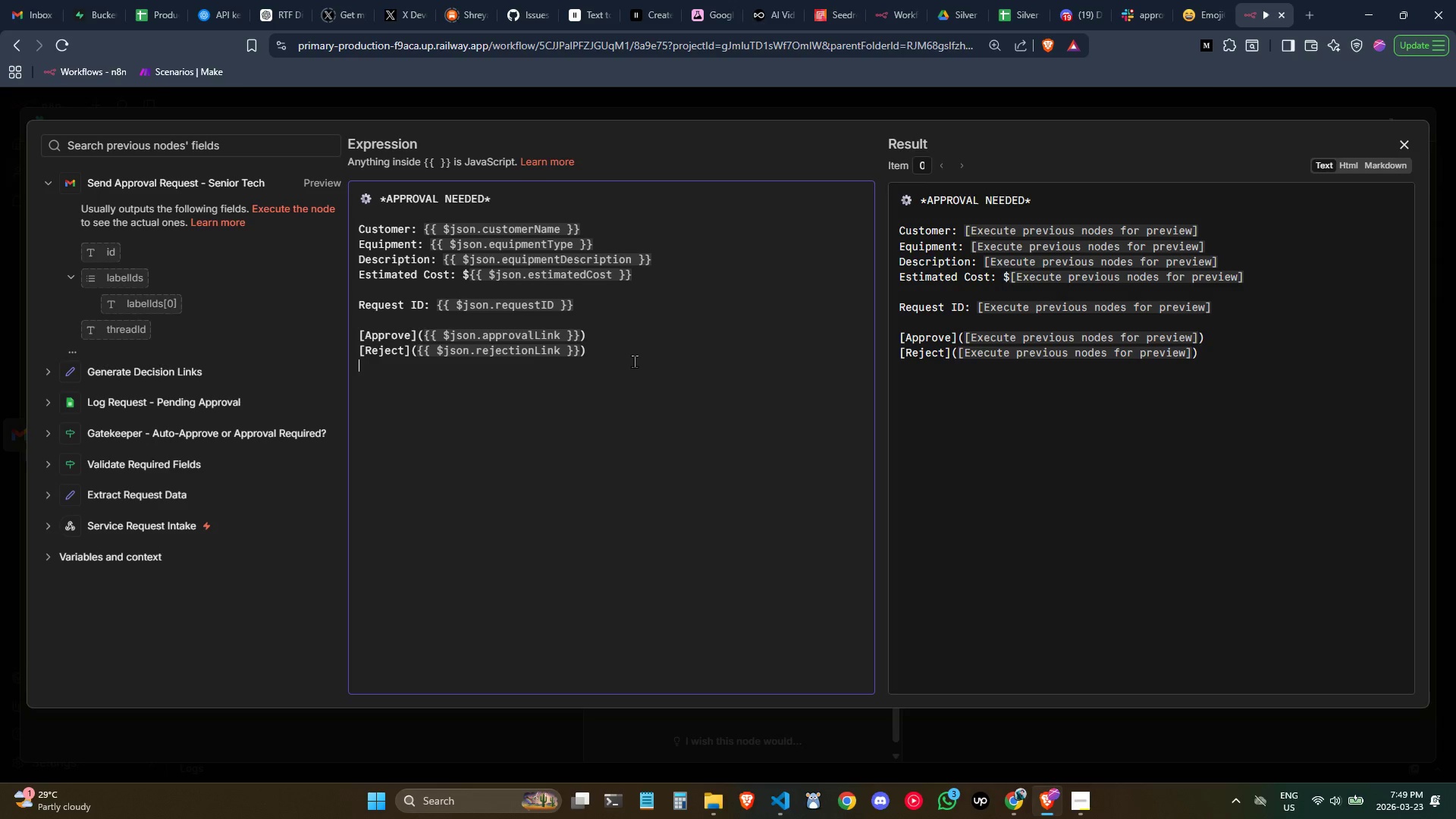 
key(Enter)
 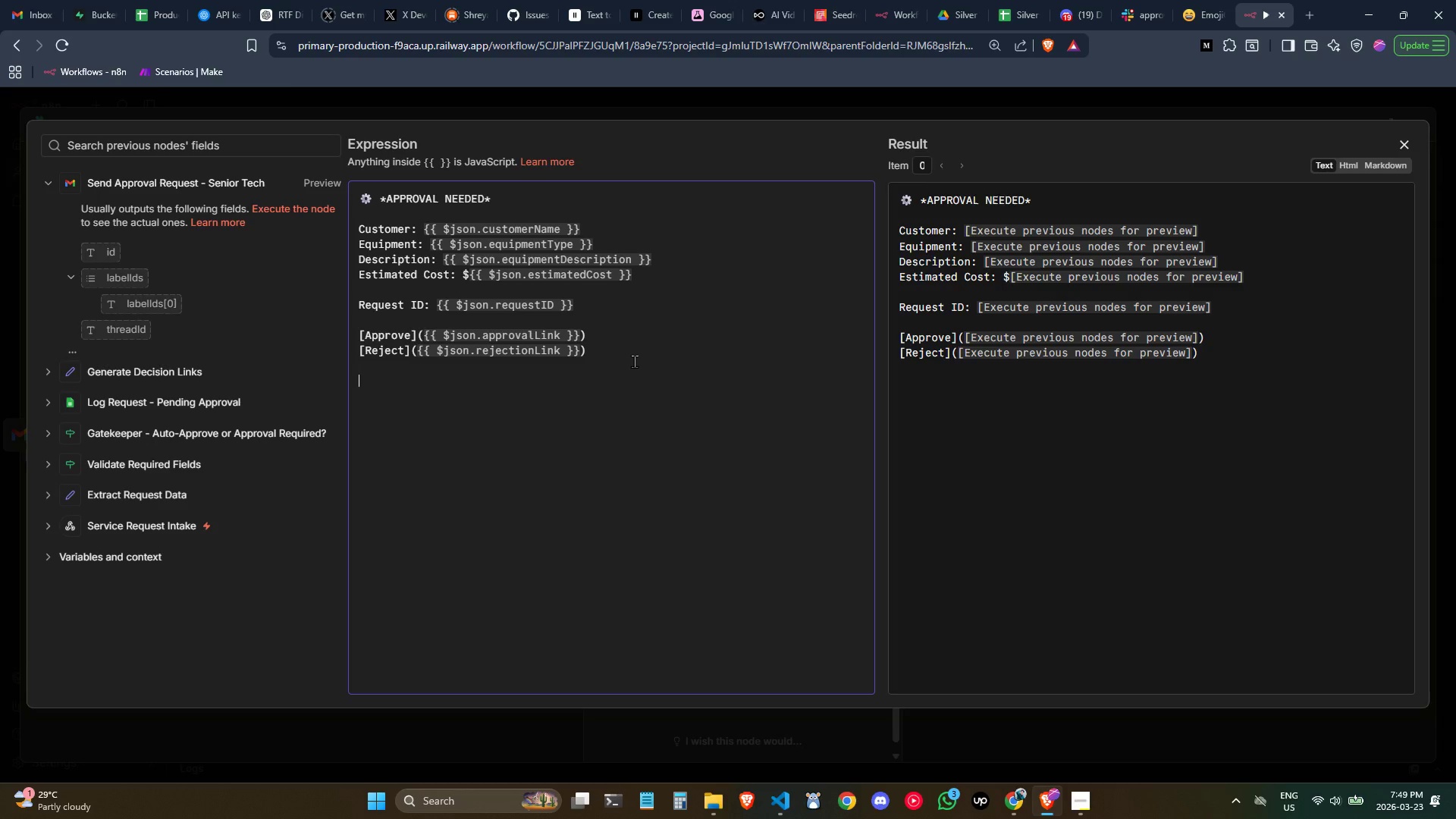 
key(Backspace)
 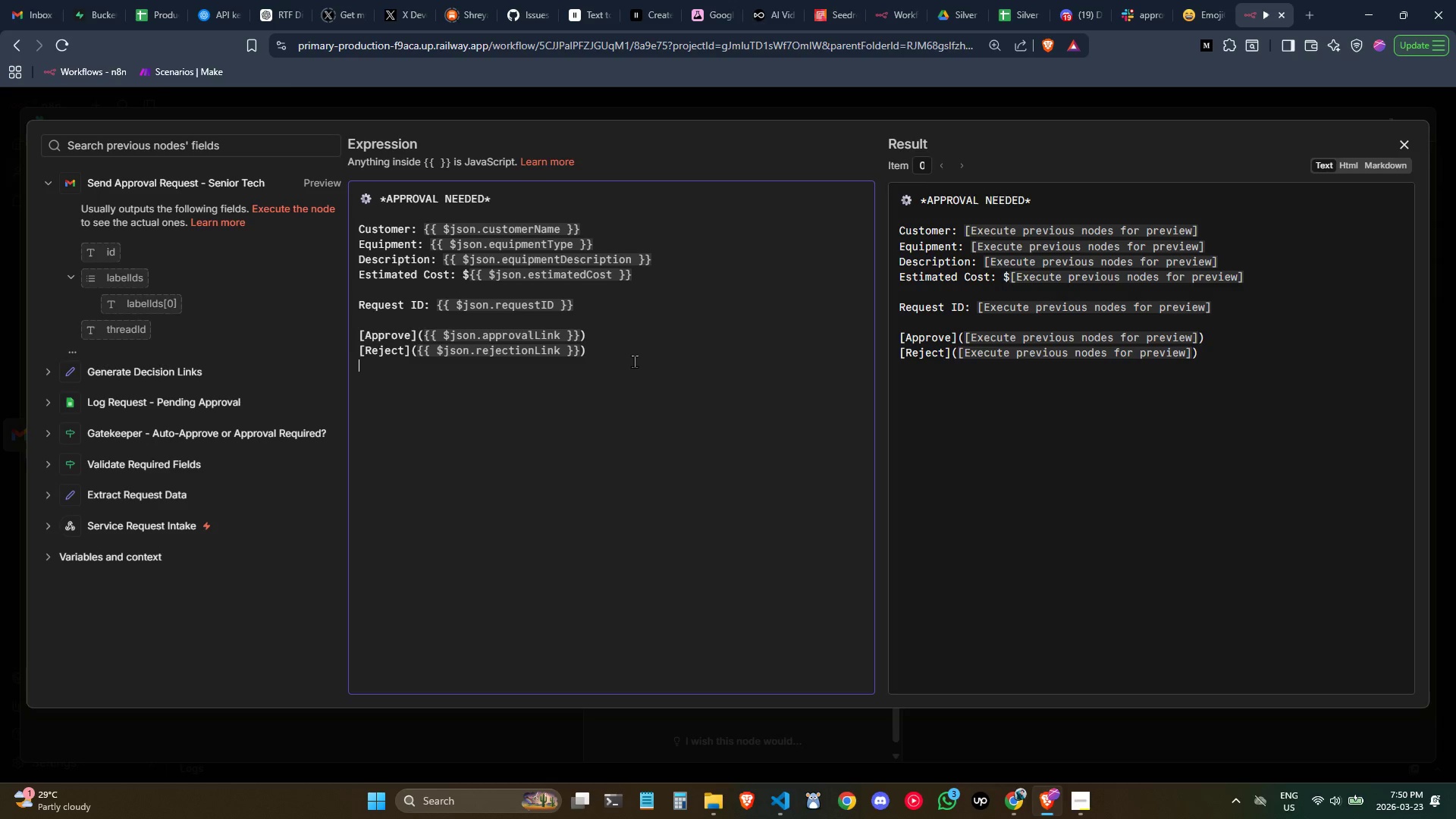 
key(Backspace)
 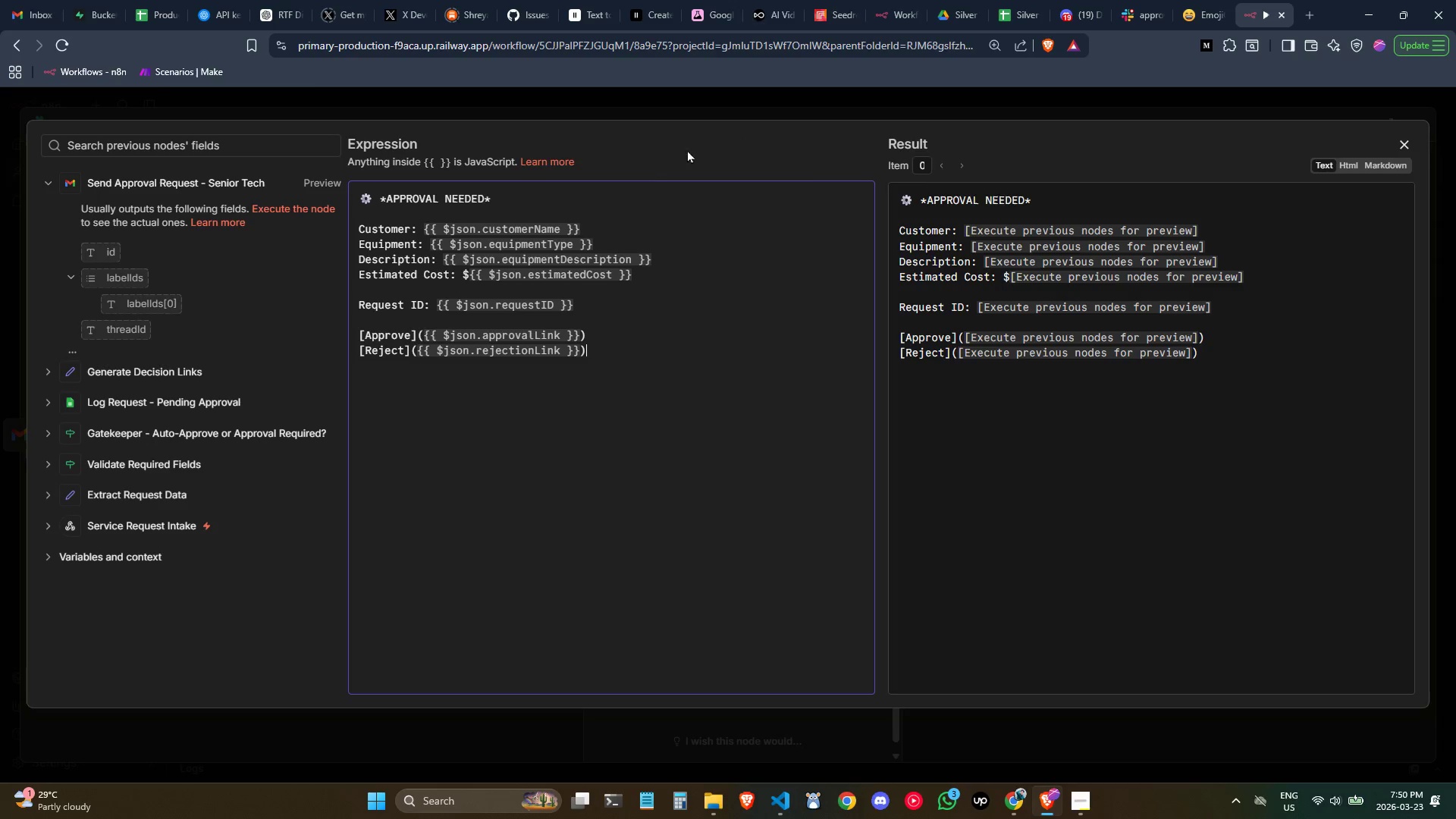 
mouse_move([1116, 3])
 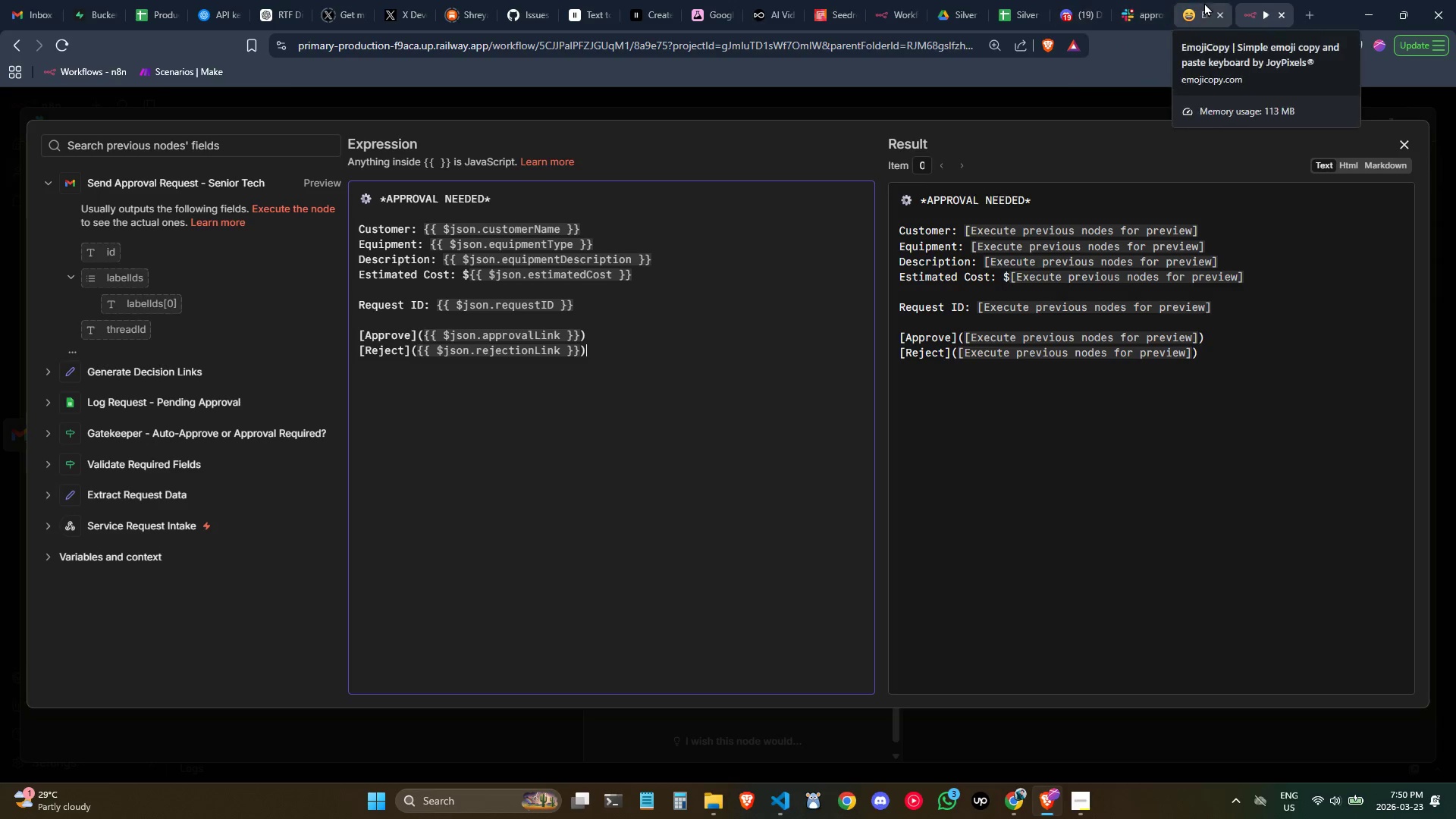 
left_click([1204, 2])
 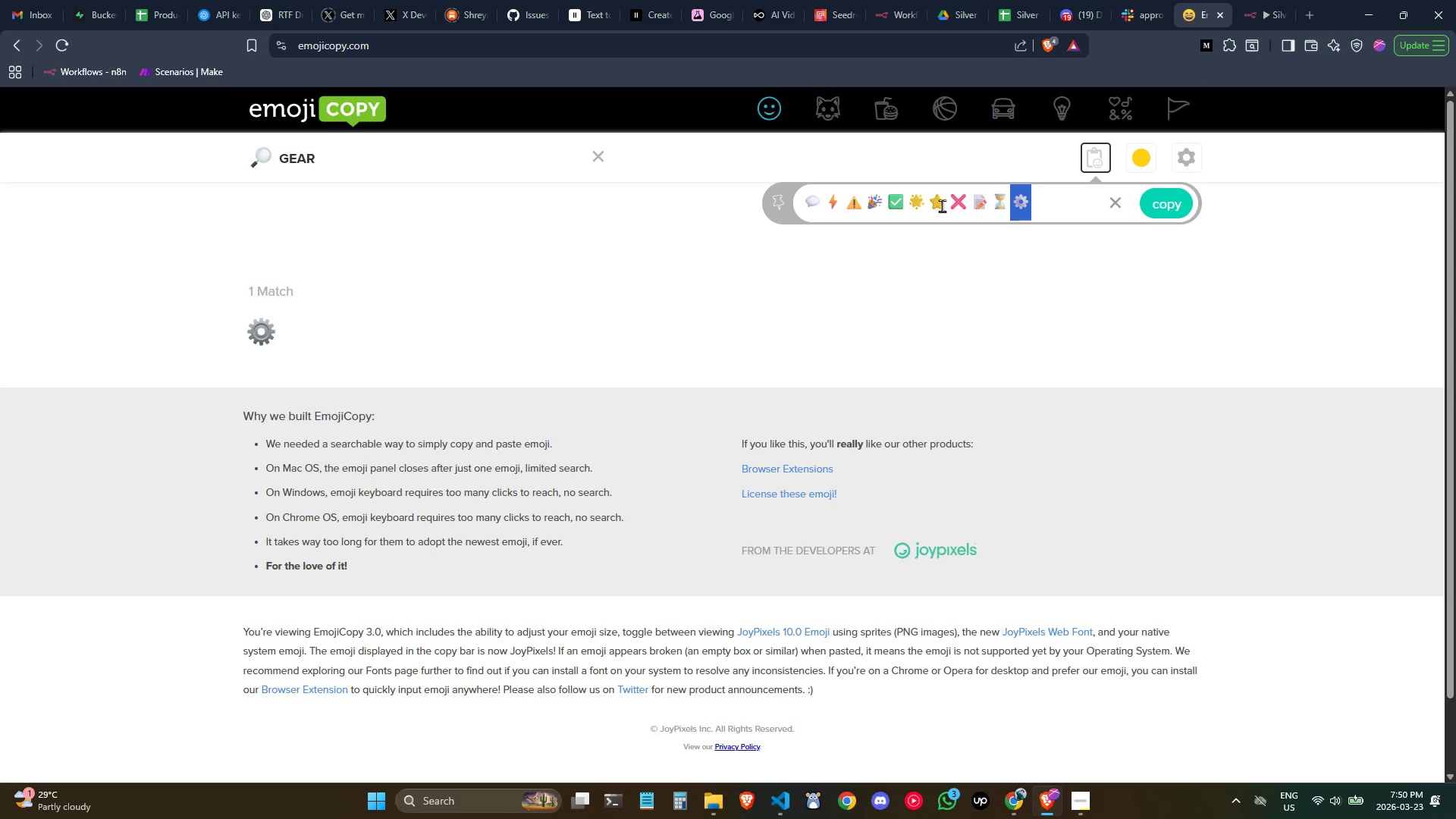 
left_click([962, 205])
 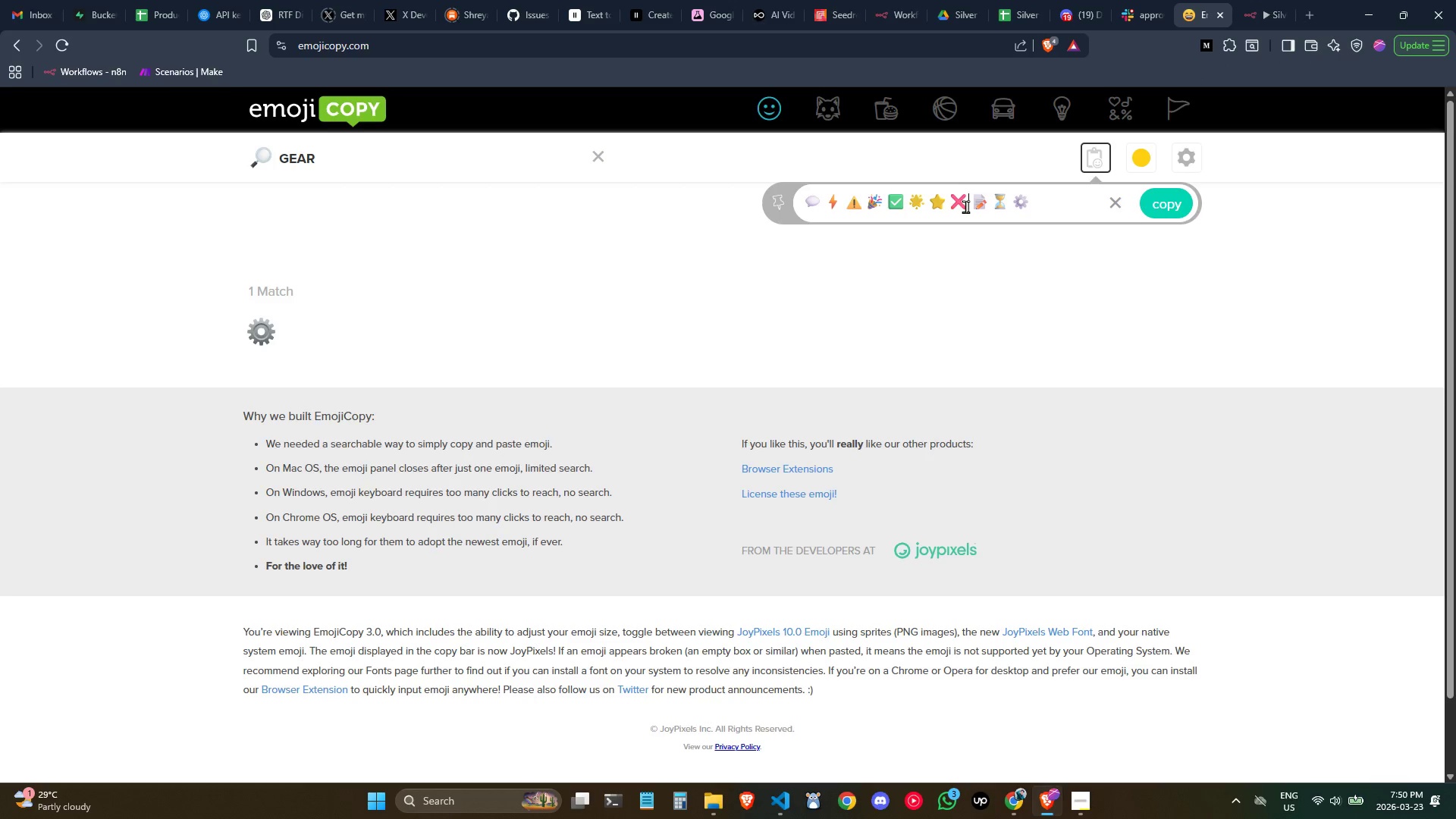 
left_click_drag(start_coordinate=[965, 206], to_coordinate=[893, 195])
 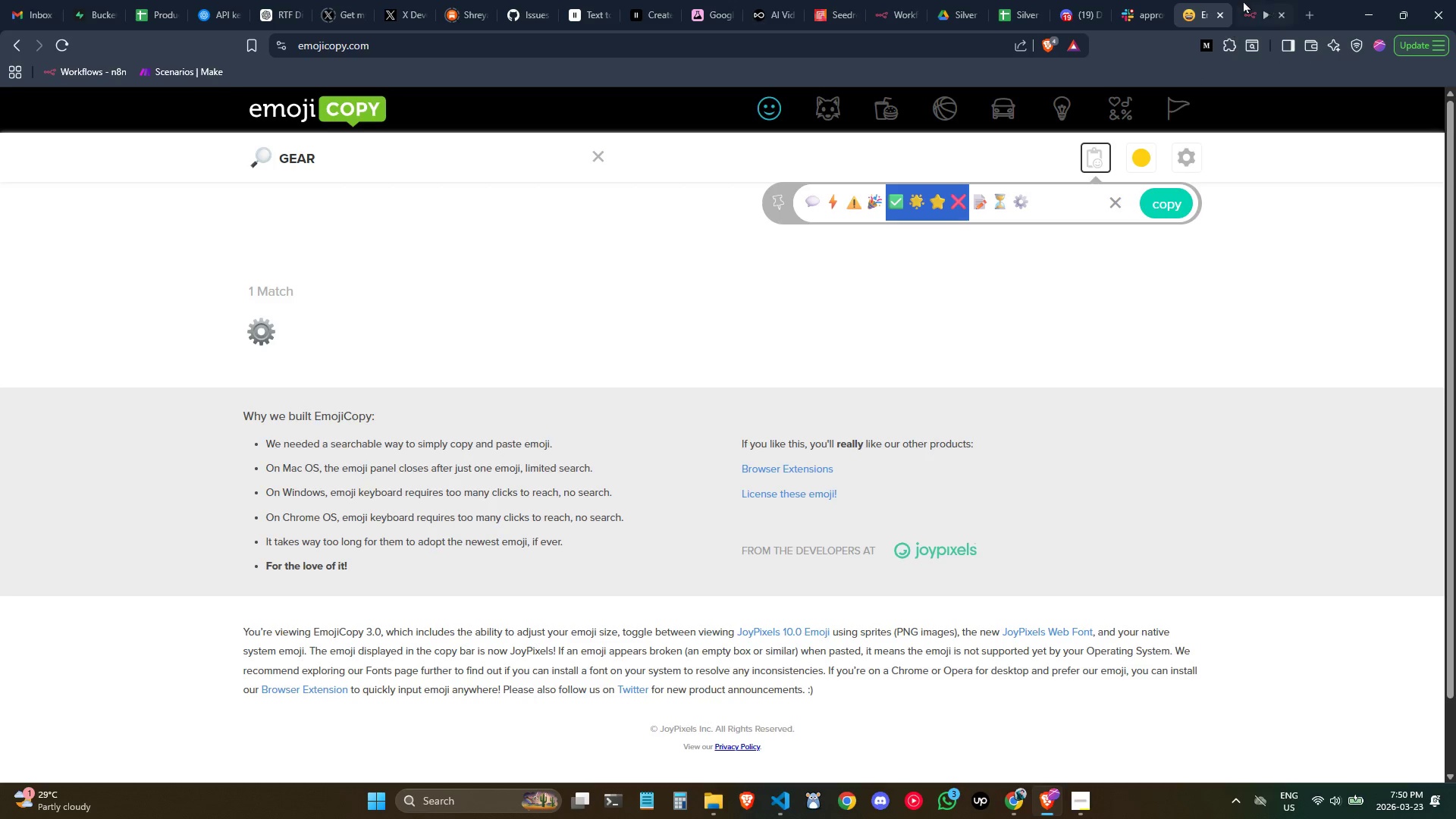 
key(Control+C)
 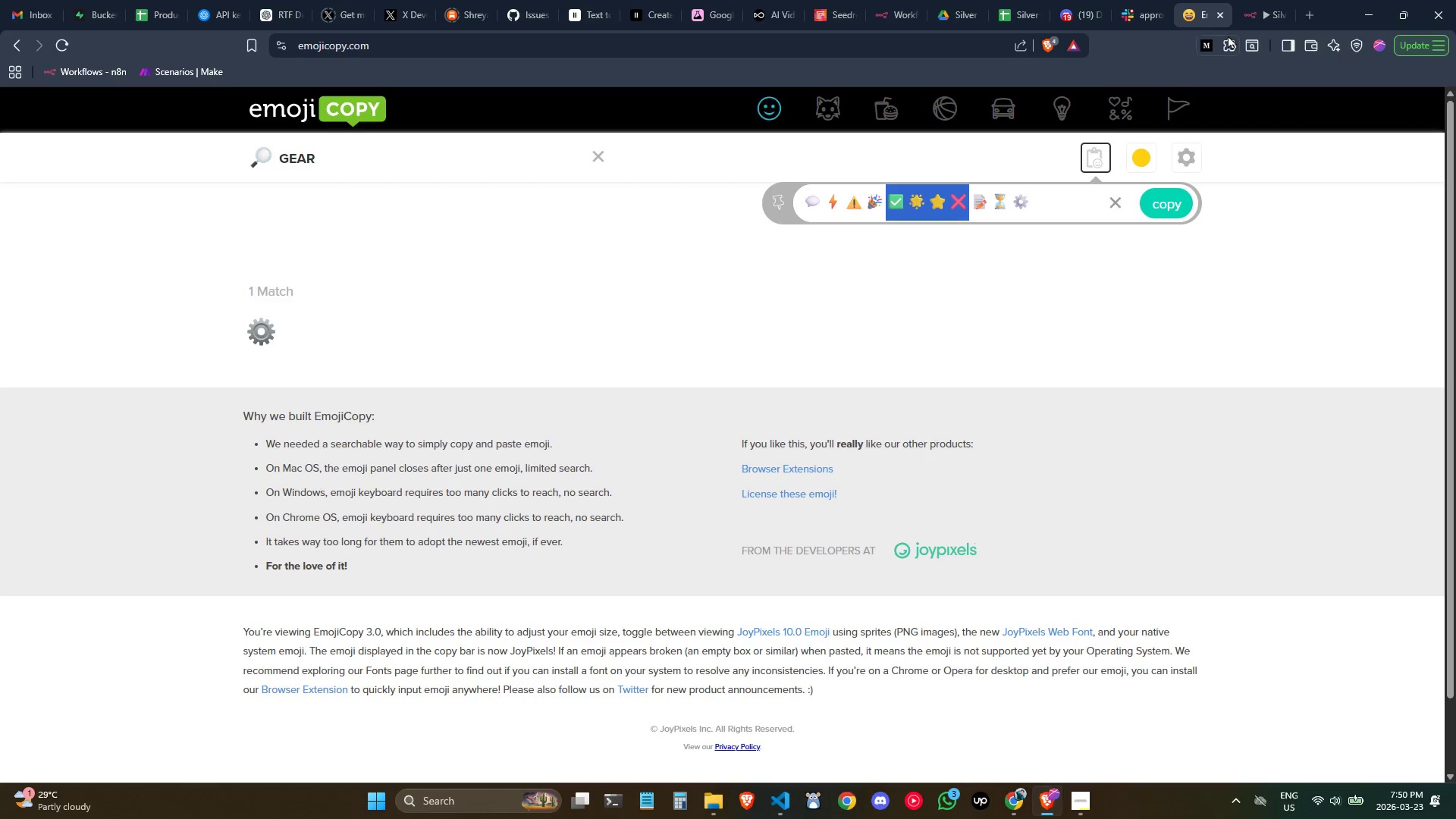 
key(Control+C)
 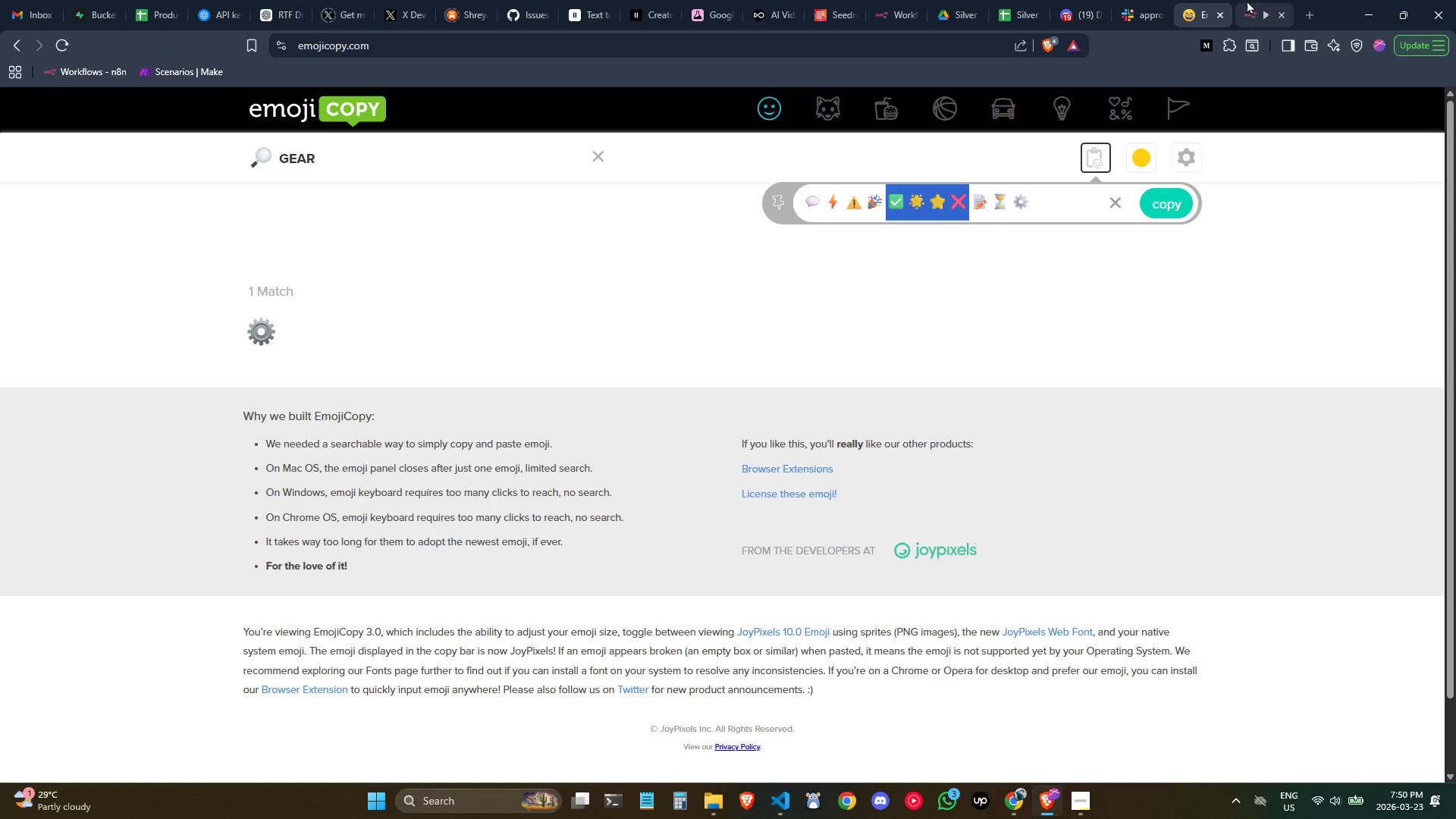 
left_click([1250, 0])
 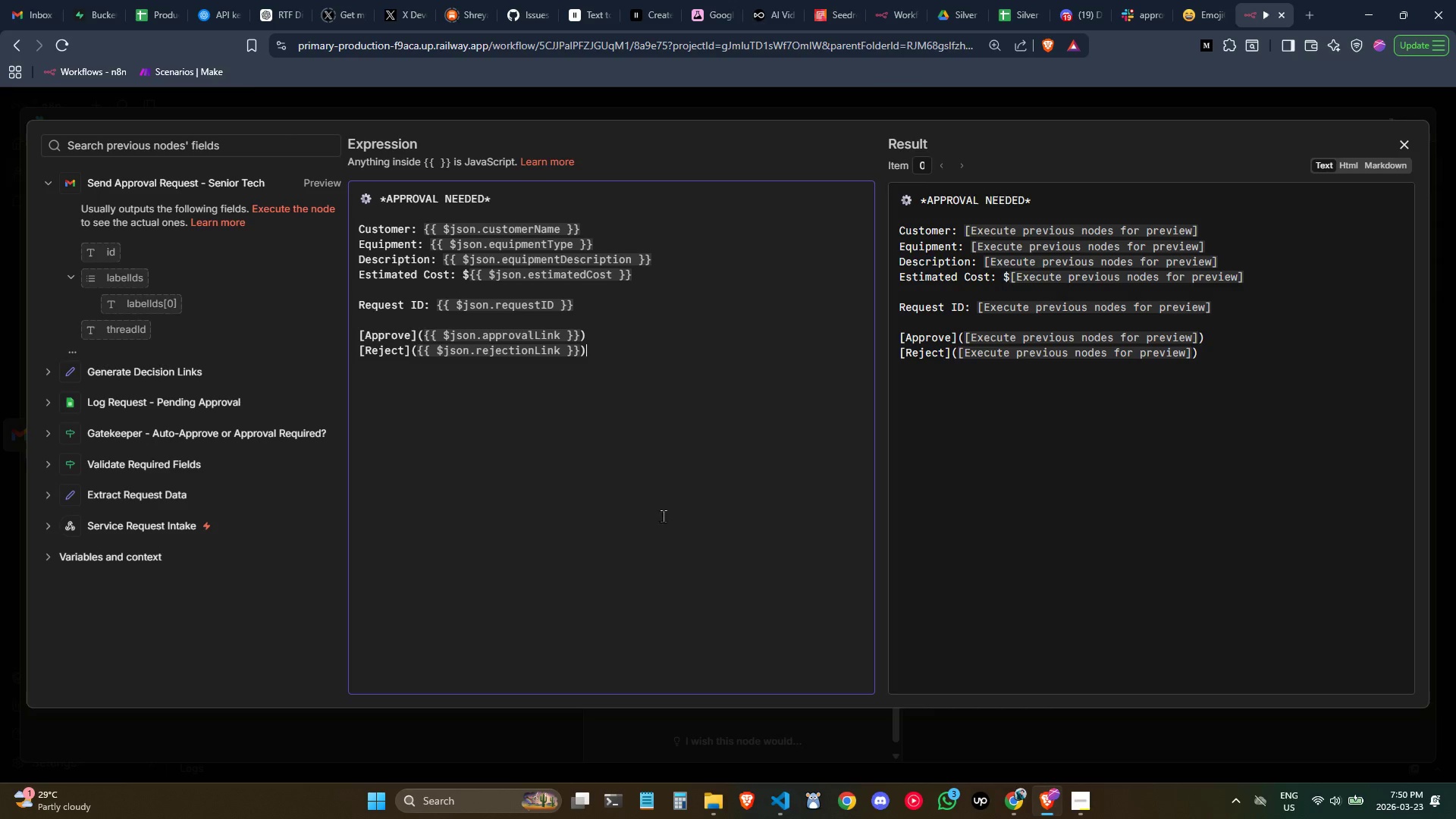 
left_click([667, 469])
 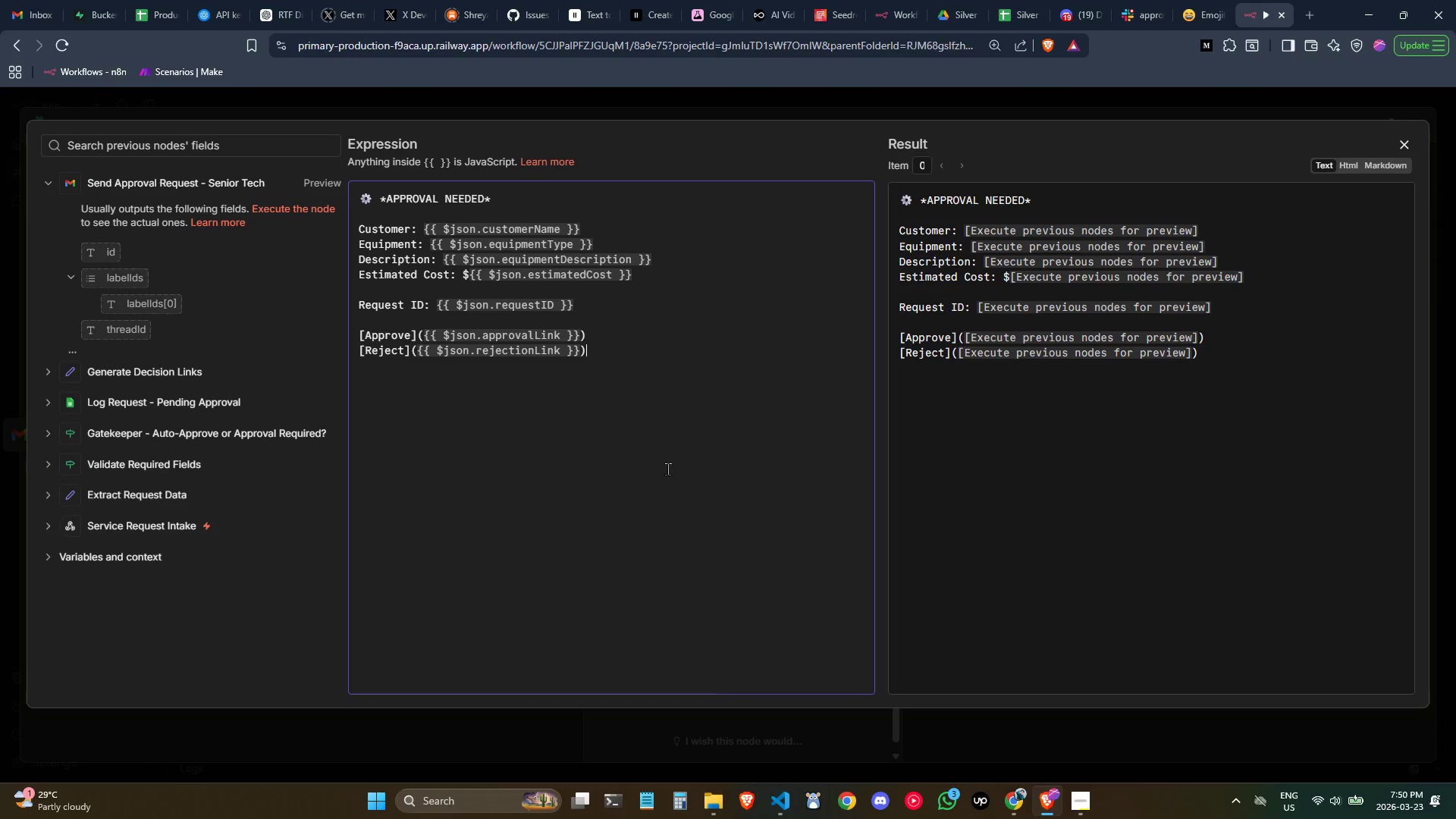 
key(Enter)
 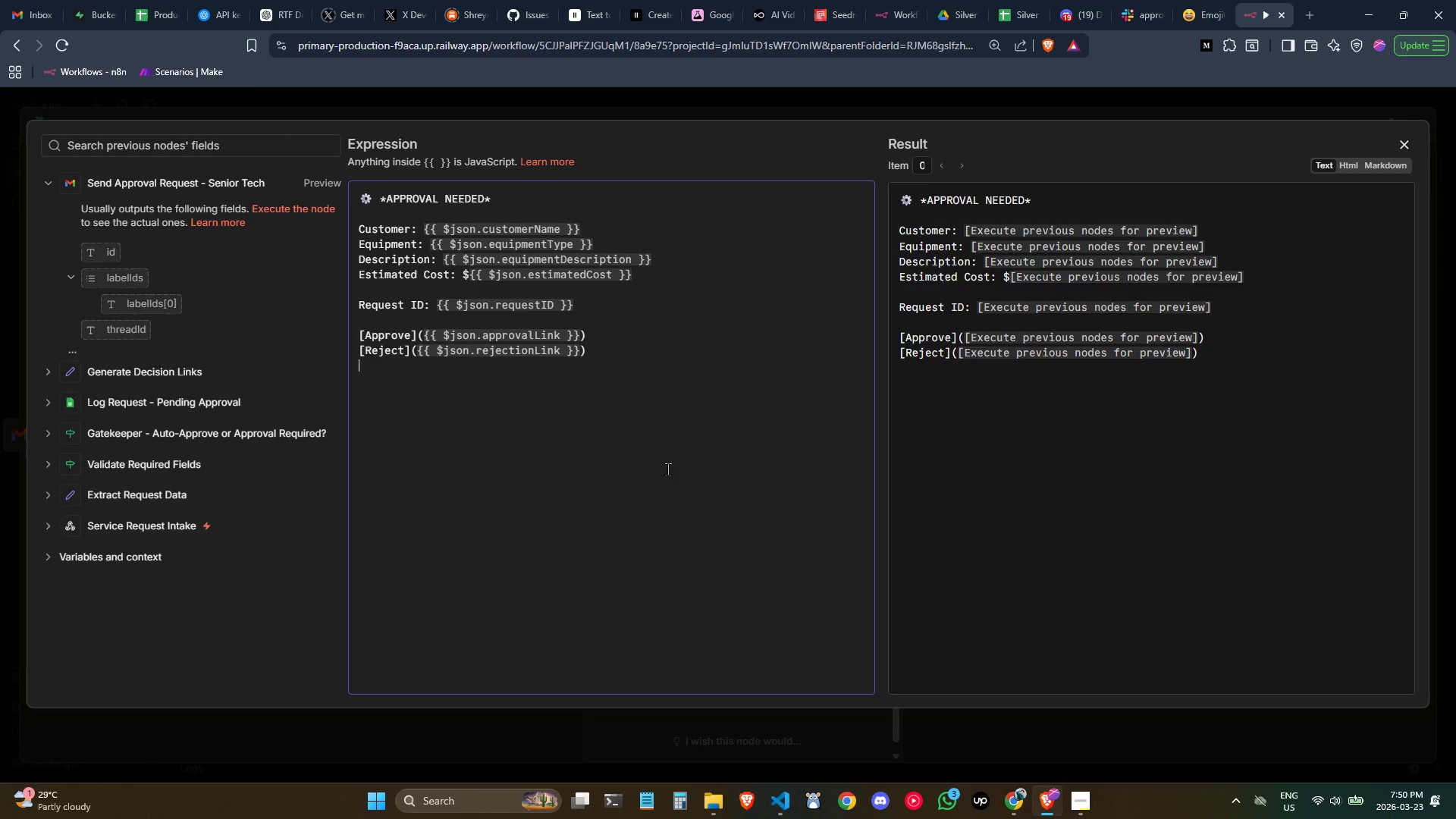 
key(Enter)
 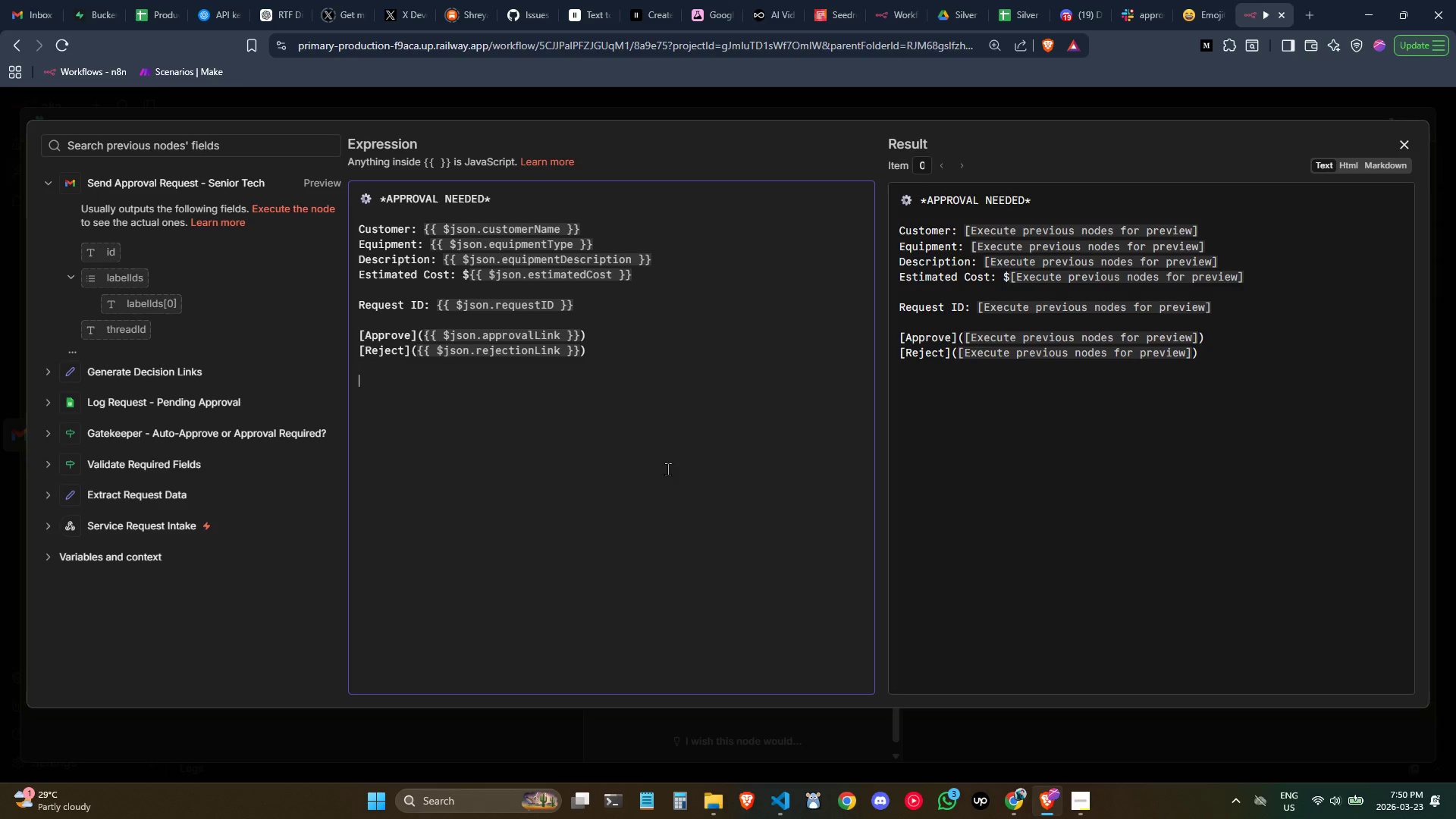 
key(Control+ControlLeft)
 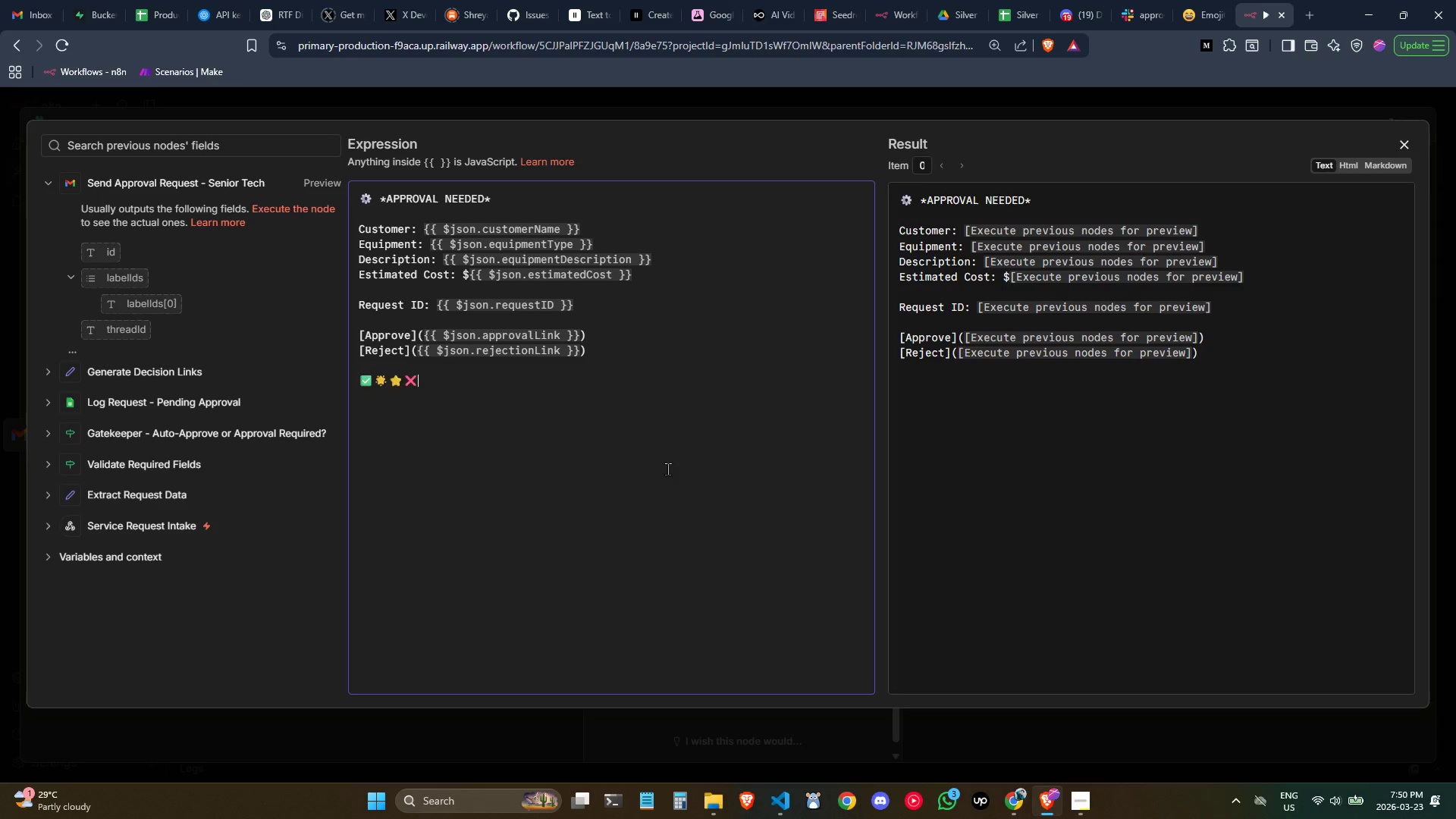 
key(Control+V)
 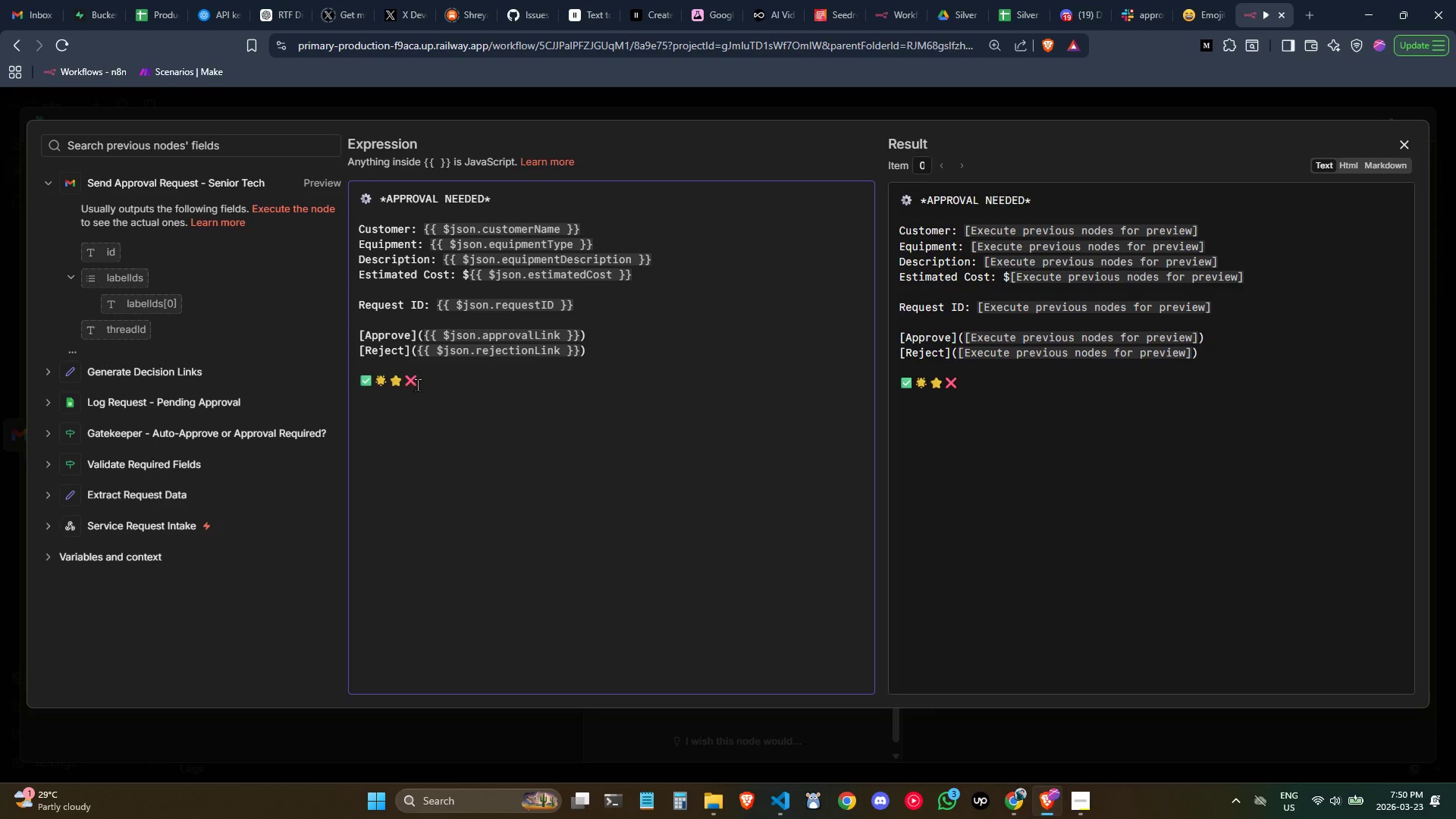 
left_click_drag(start_coordinate=[423, 384], to_coordinate=[406, 379])
 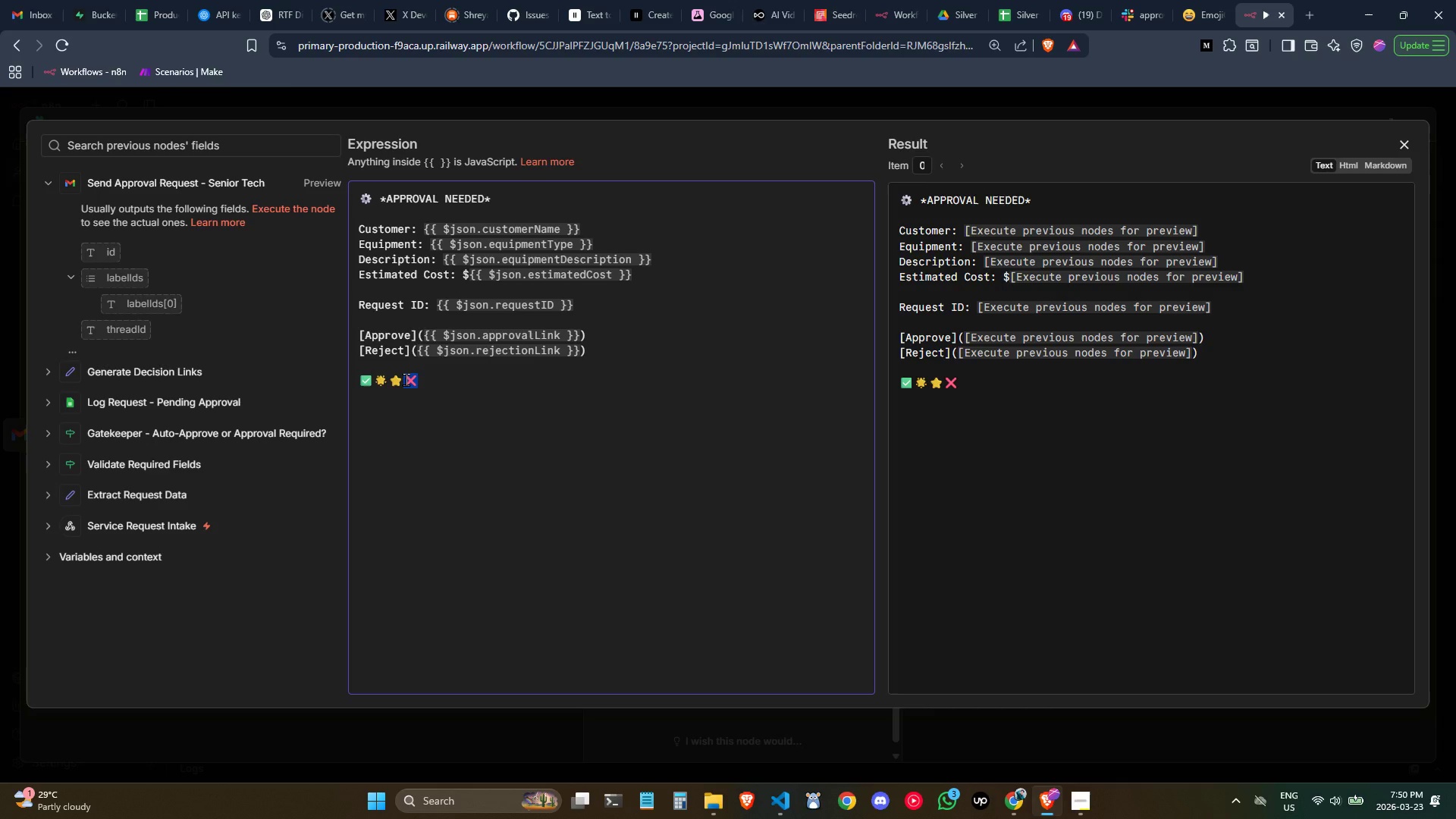 
key(Control+X)
 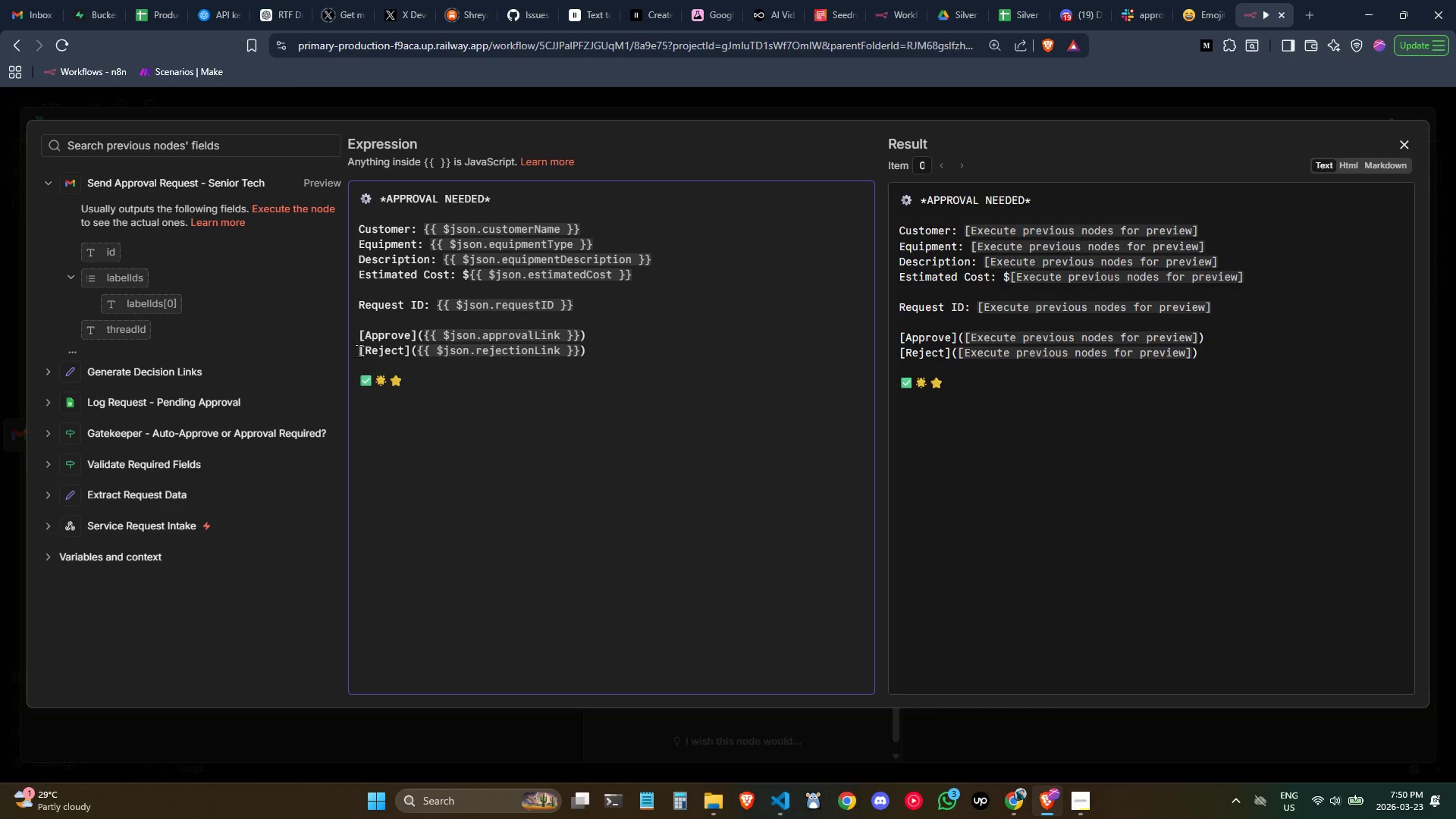 
left_click([357, 351])
 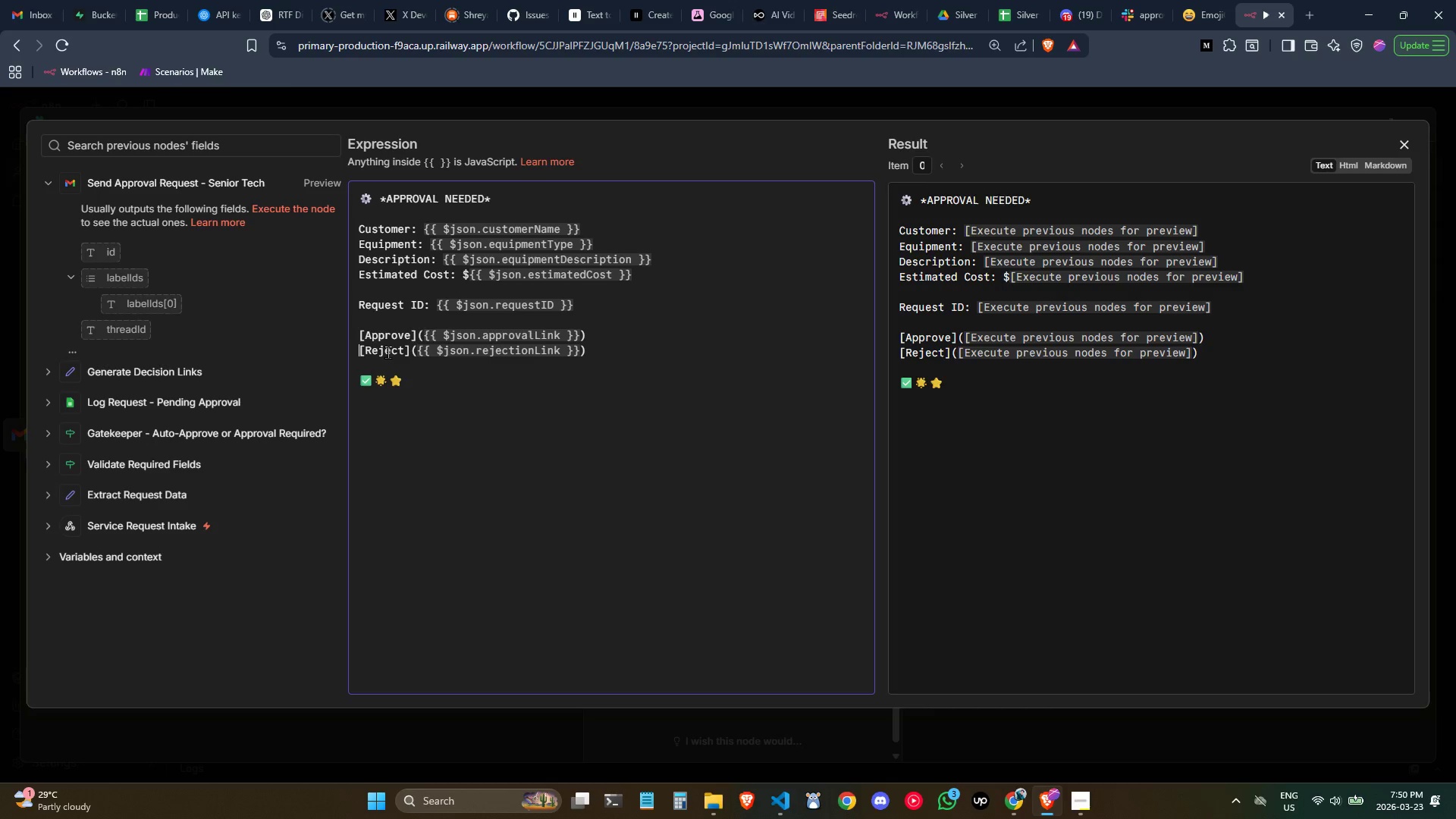 
key(Control+ControlLeft)
 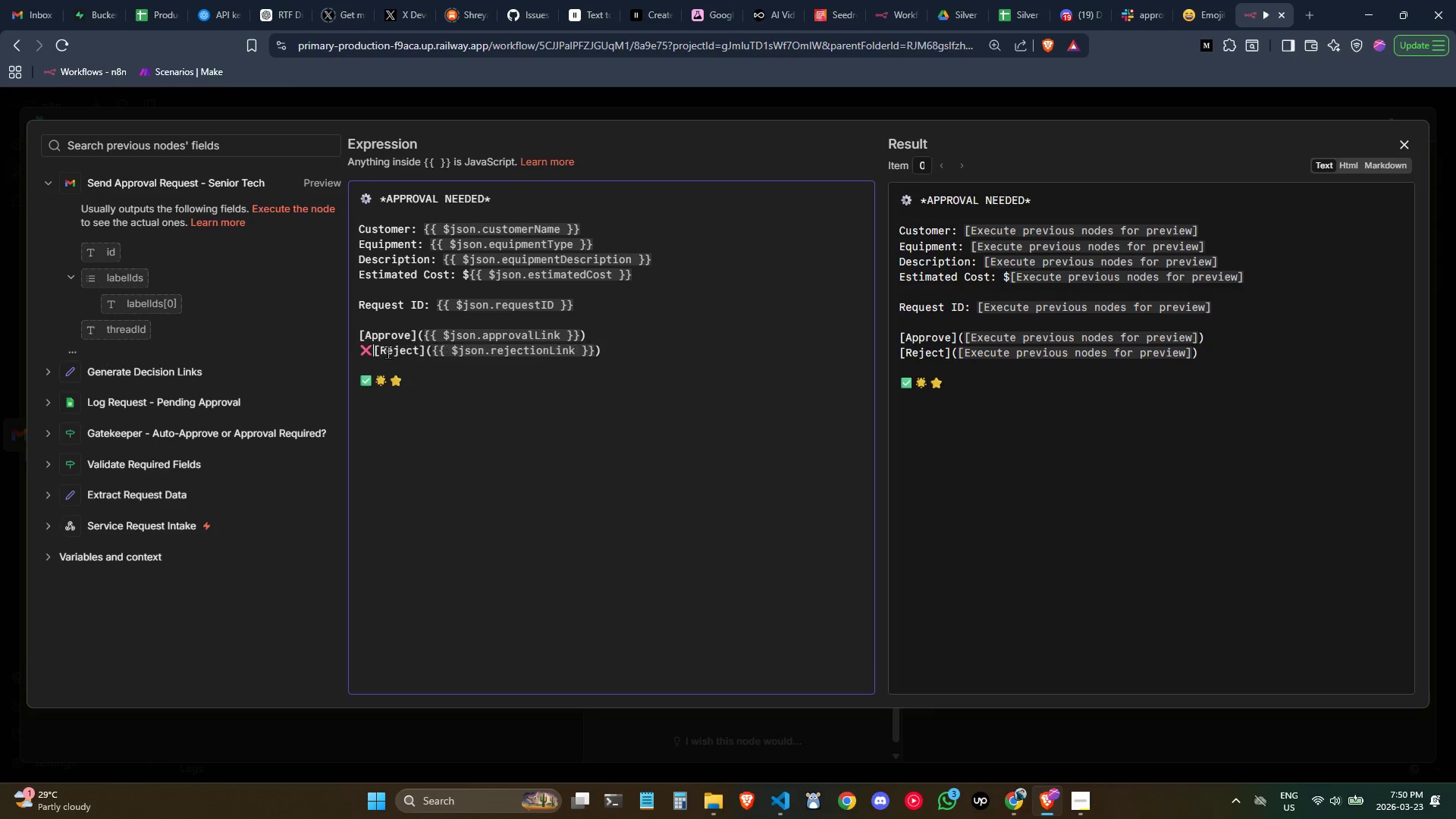 
key(Control+V)
 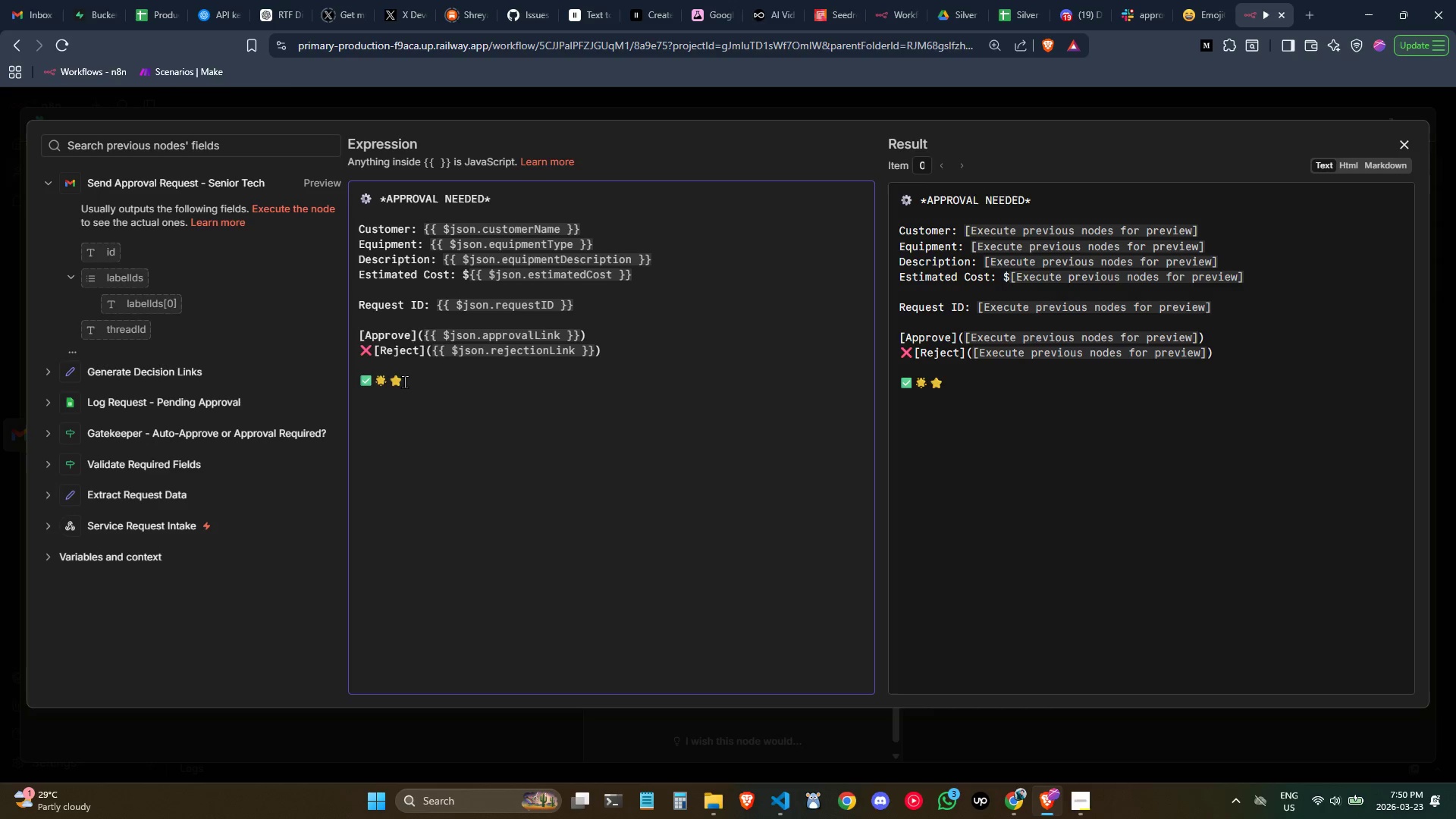 
key(Space)
 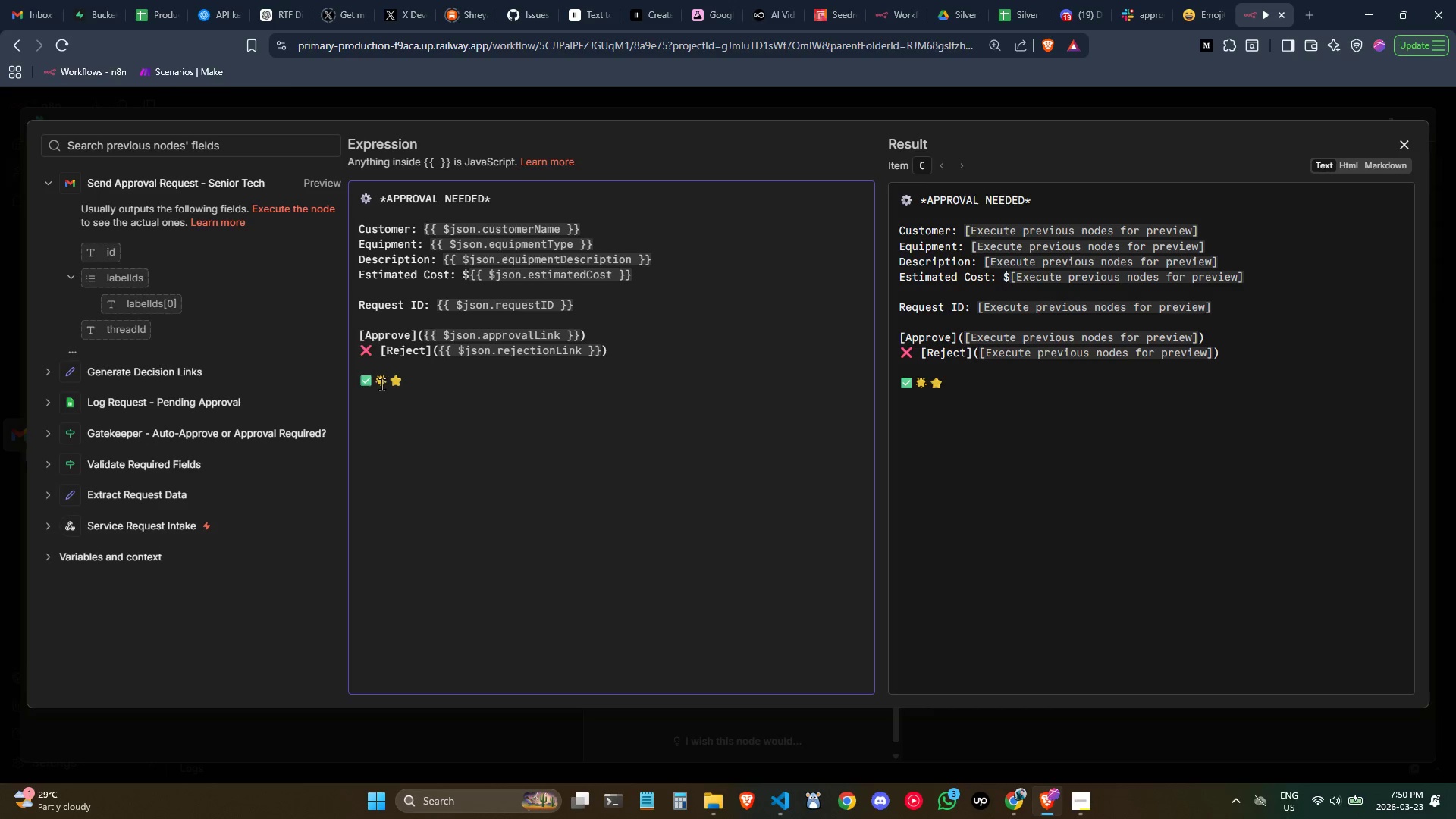 
left_click_drag(start_coordinate=[375, 381], to_coordinate=[329, 380])
 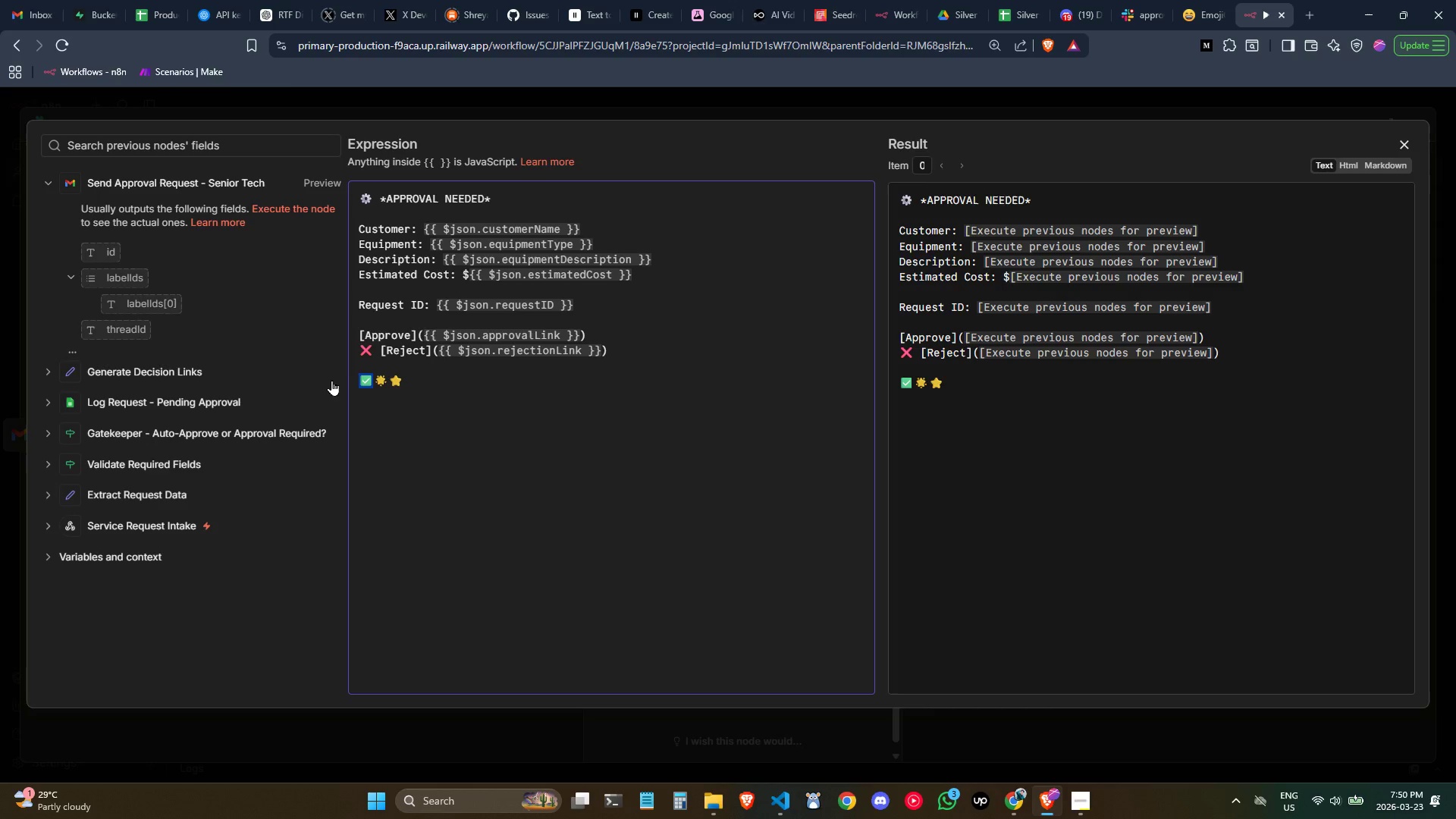 
key(Control+C)
 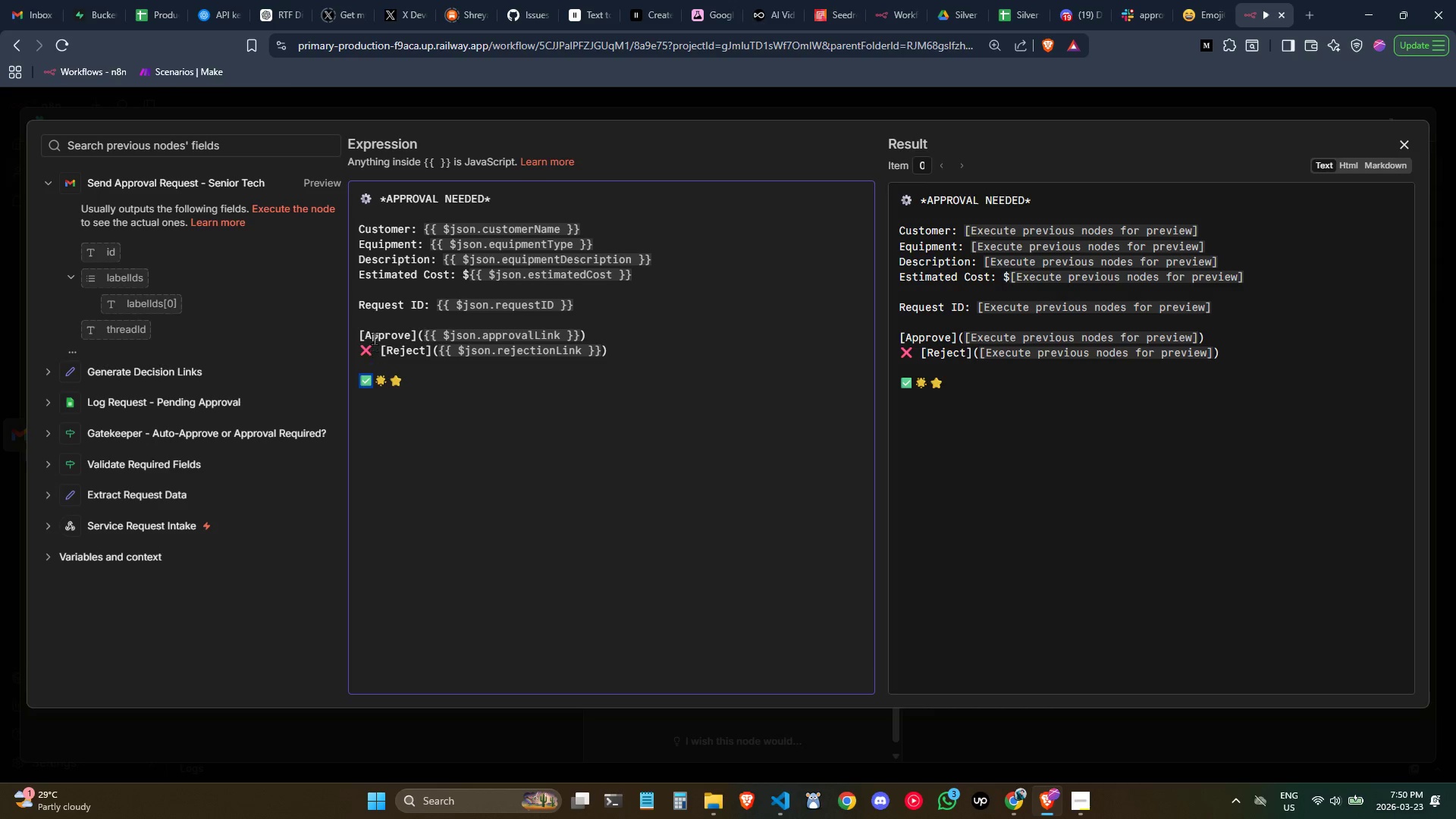 
key(Control+C)
 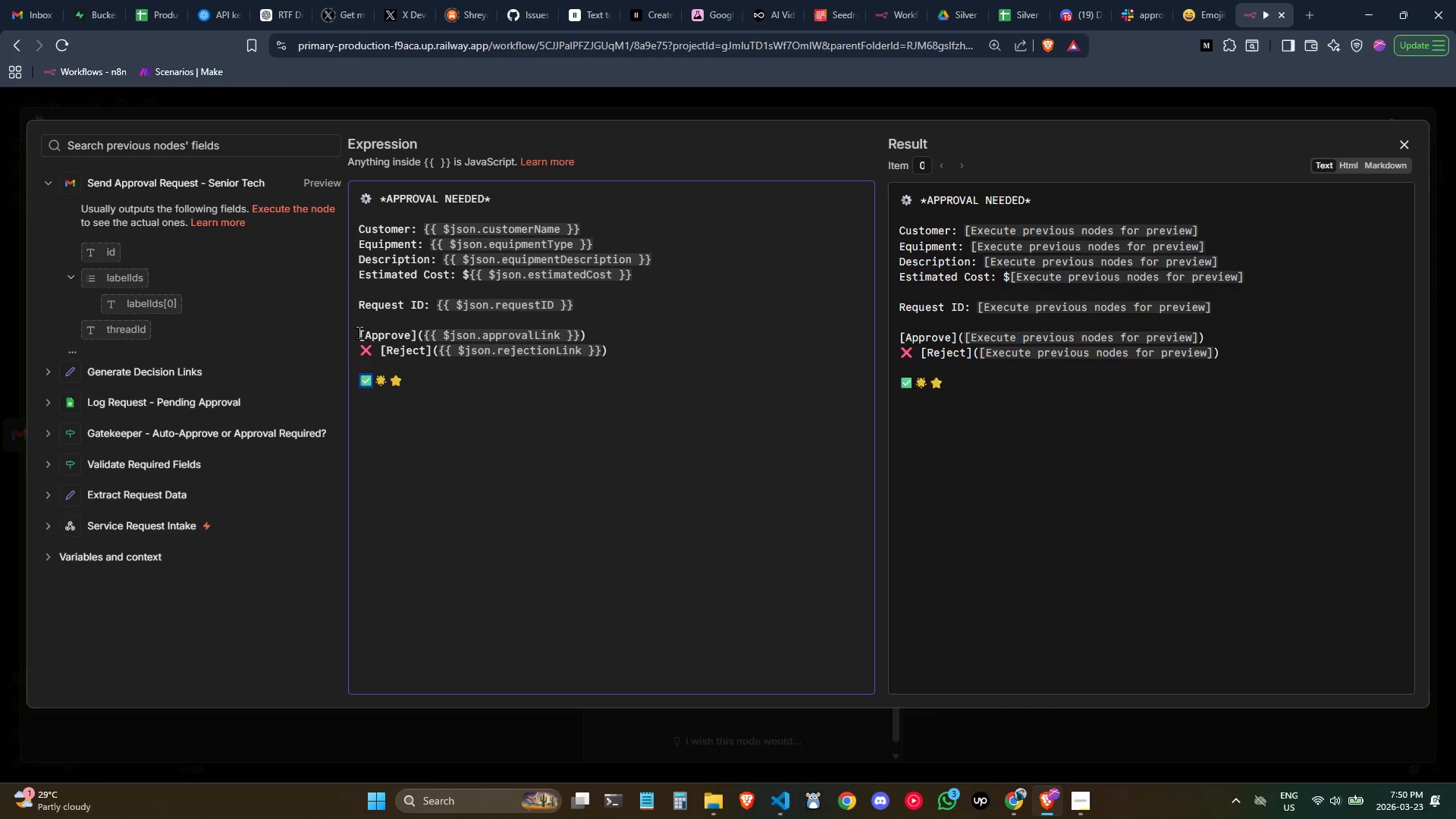 
left_click([359, 332])
 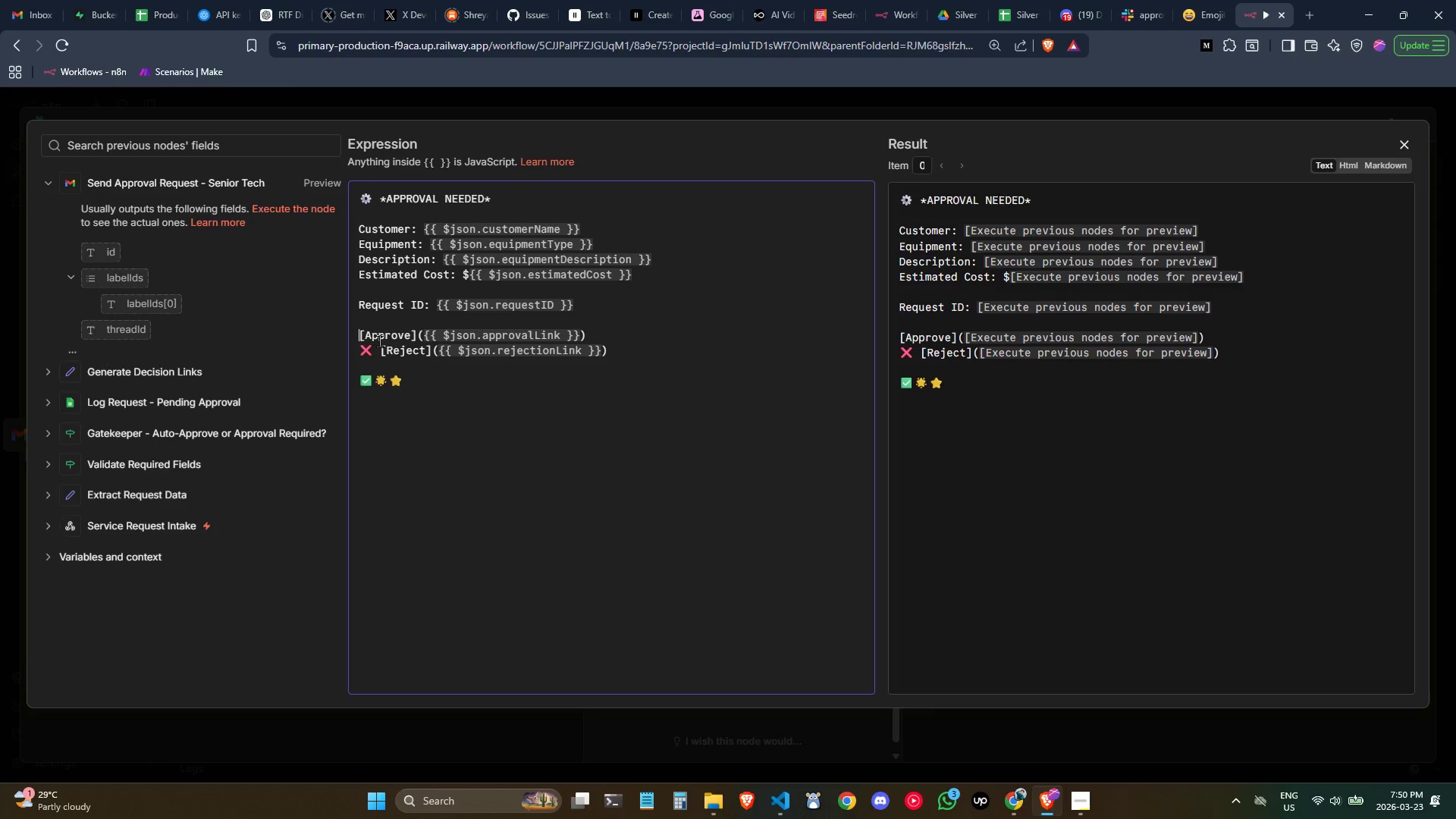 
key(Control+ControlLeft)
 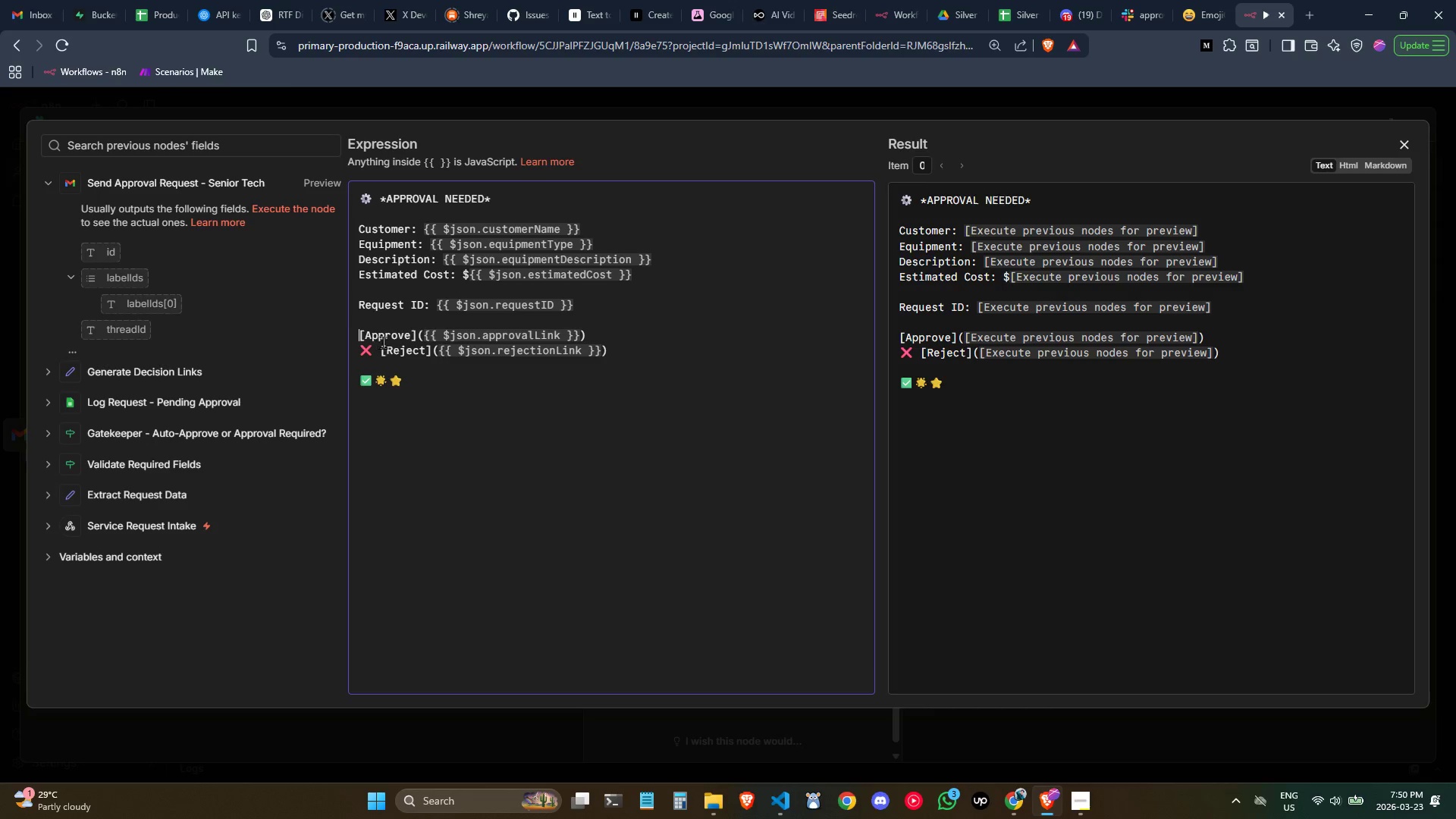 
key(Control+V)
 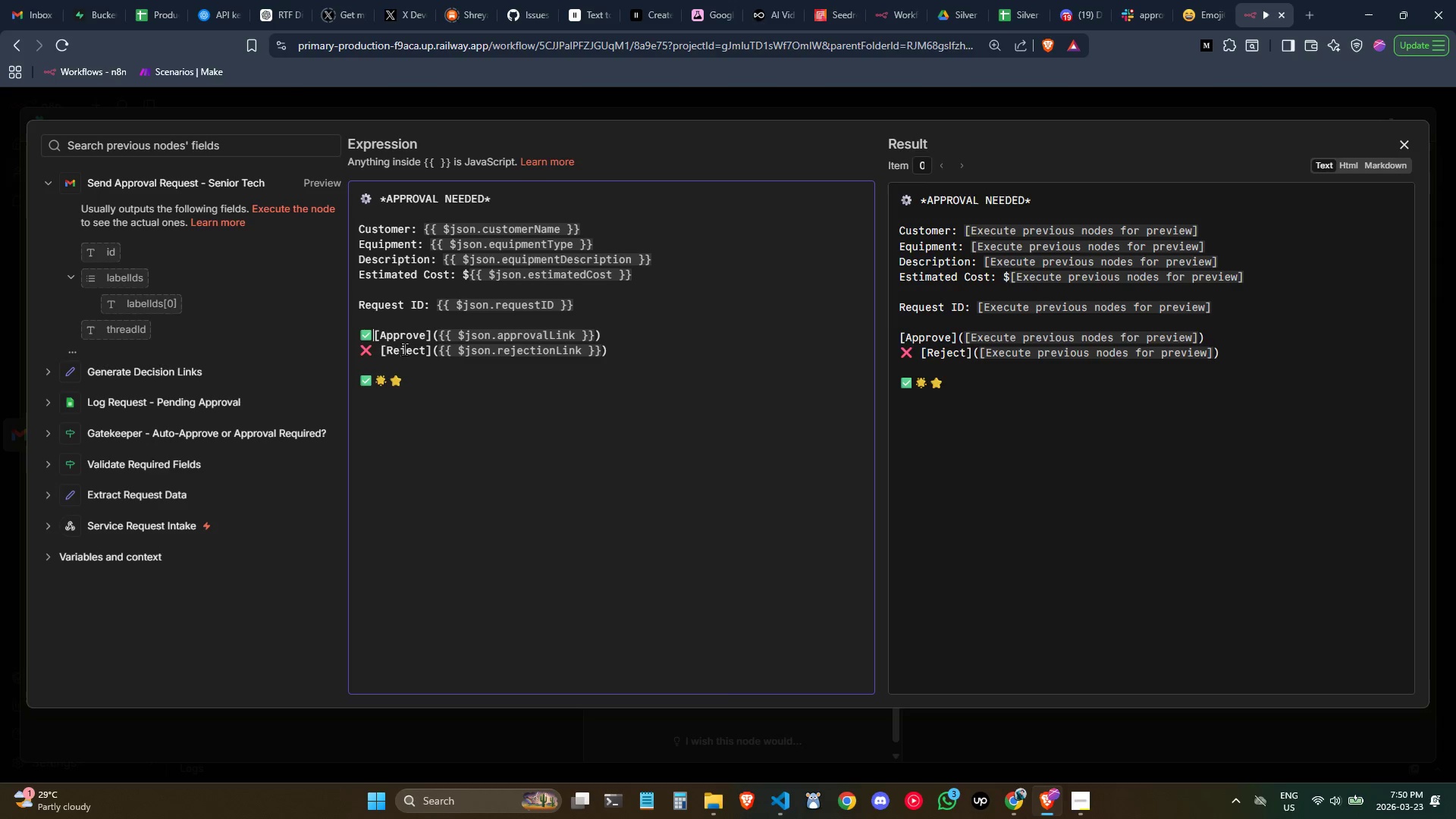 
key(Space)
 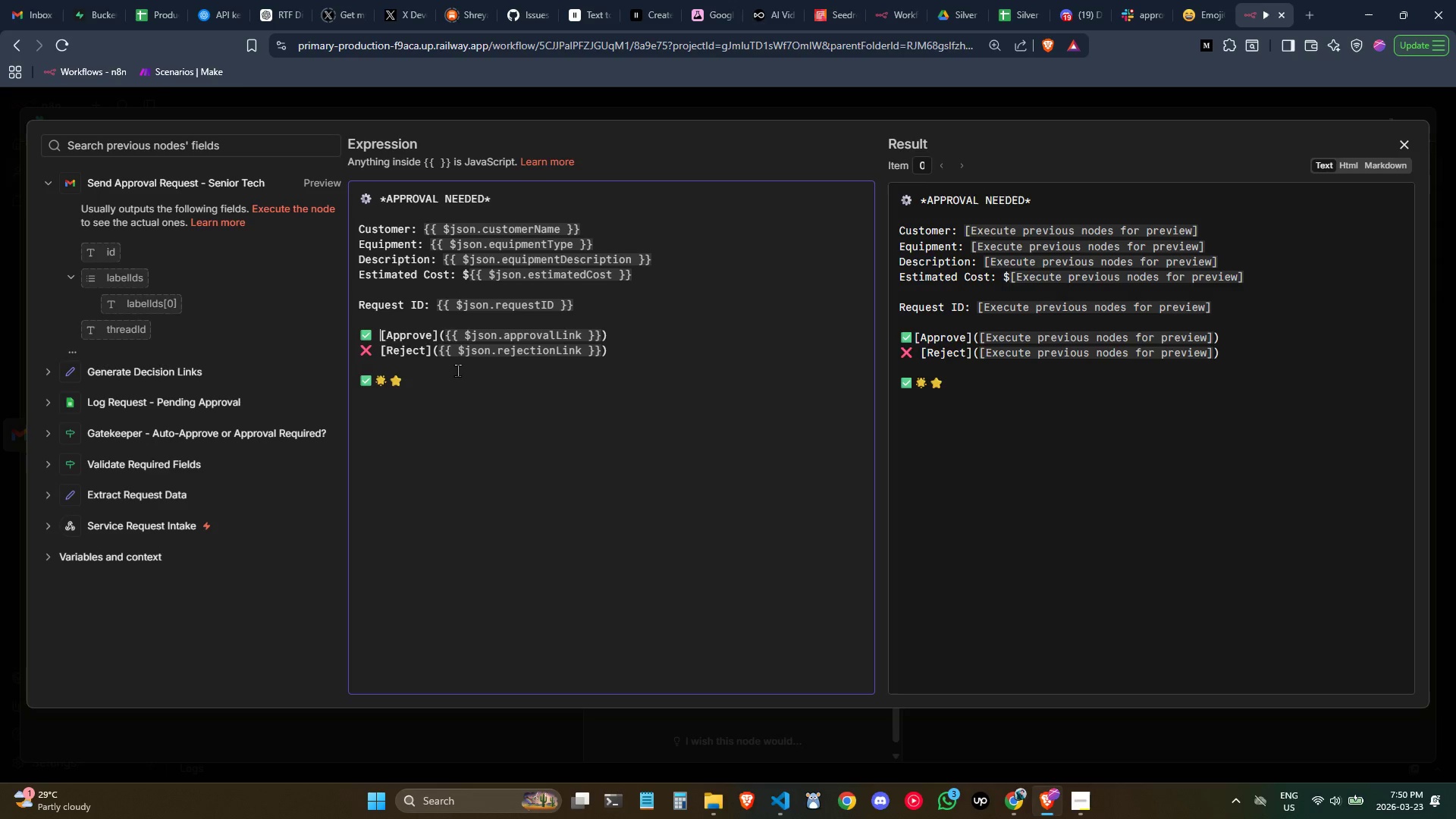 
left_click([457, 370])
 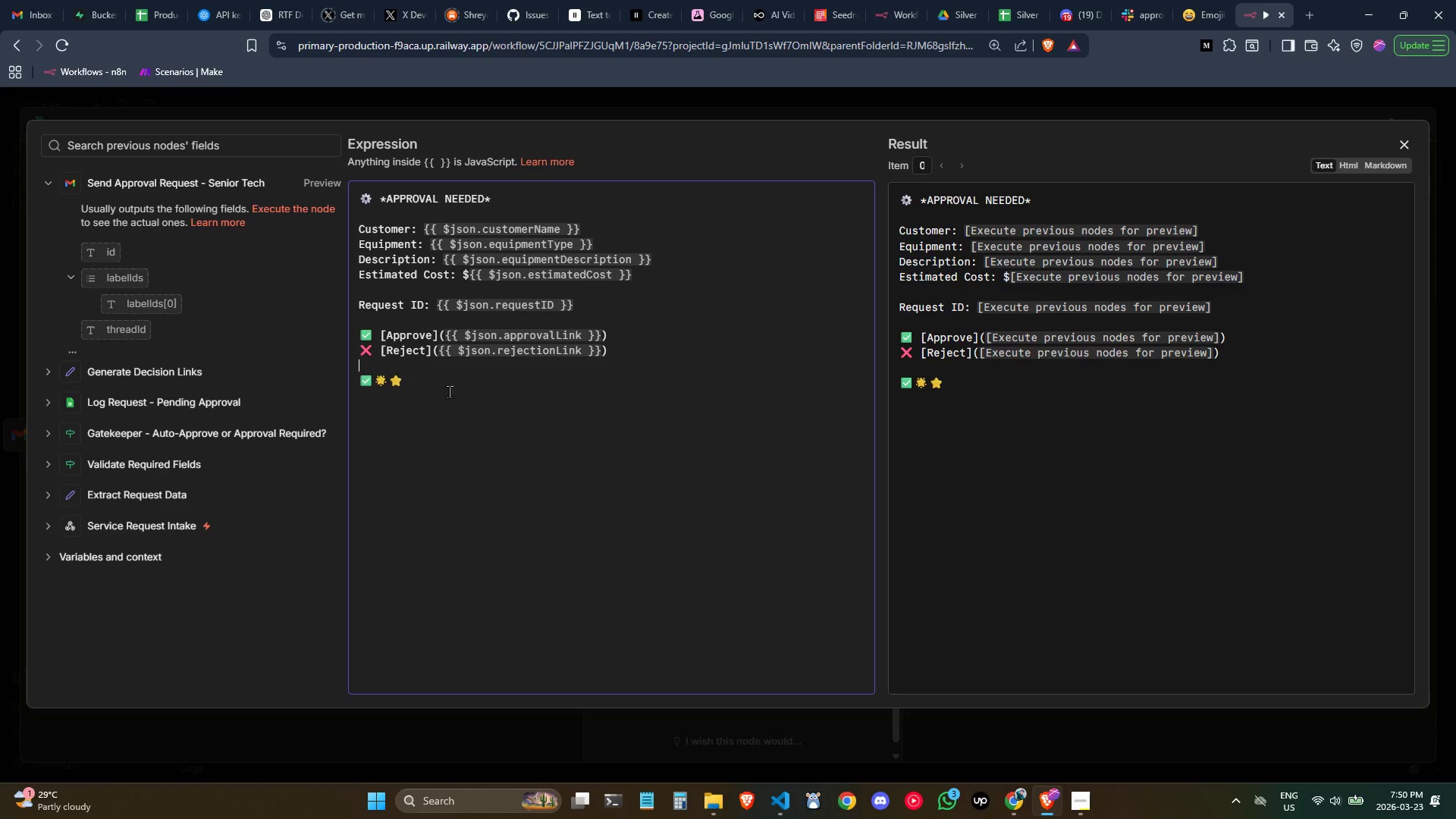 
left_click_drag(start_coordinate=[449, 391], to_coordinate=[356, 382])
 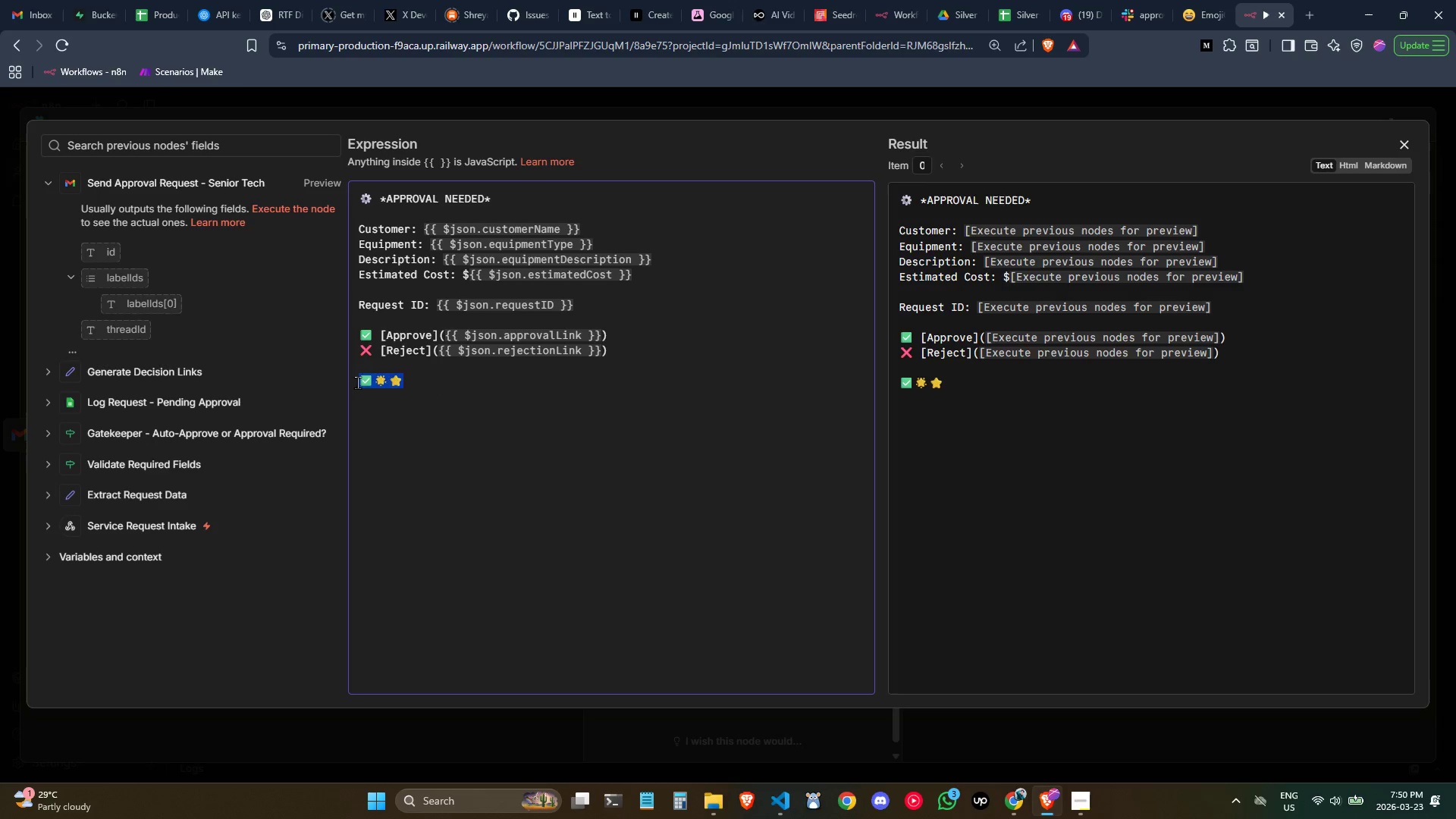 
key(Backspace)
 